 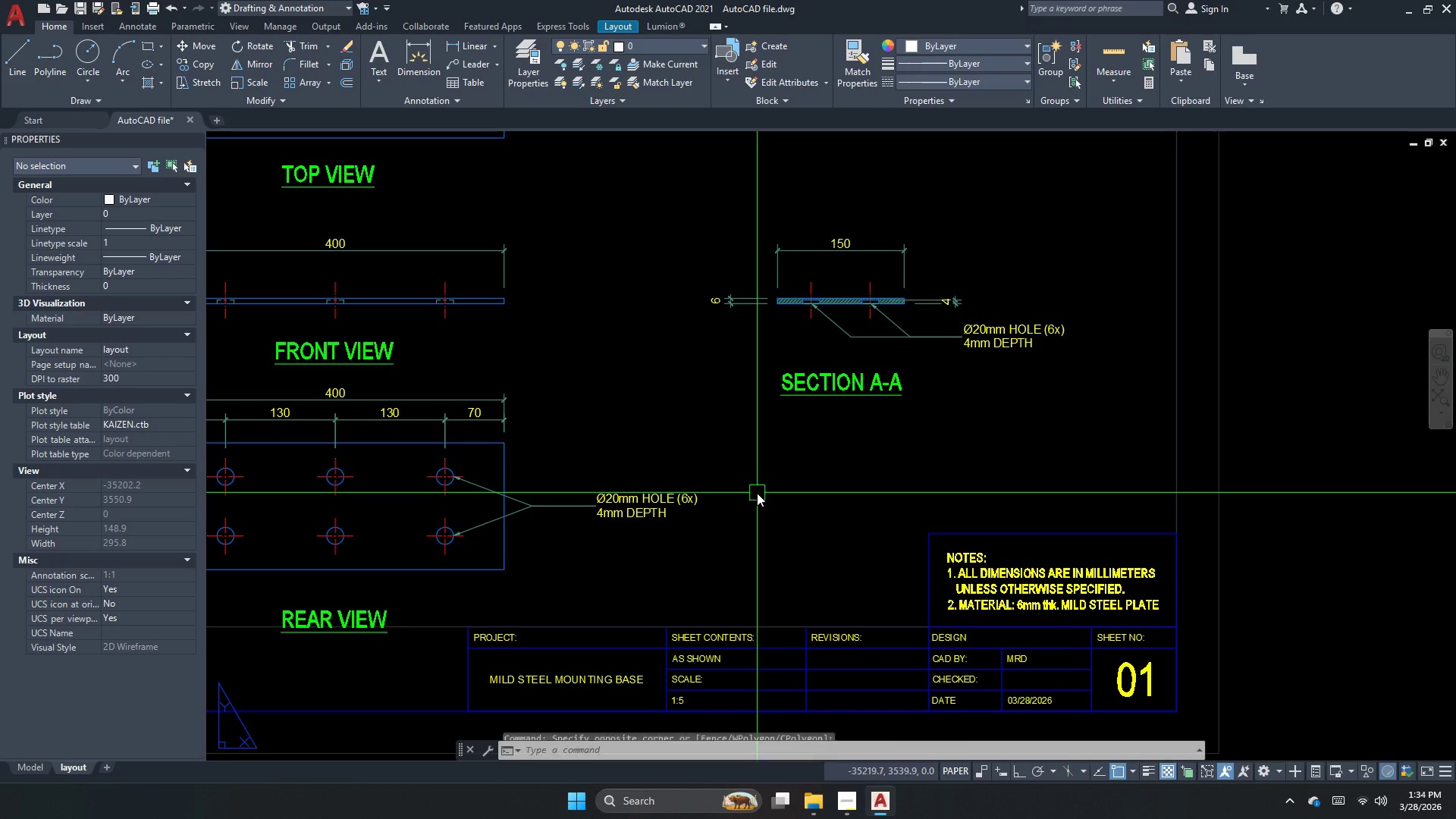 
key(Escape)
 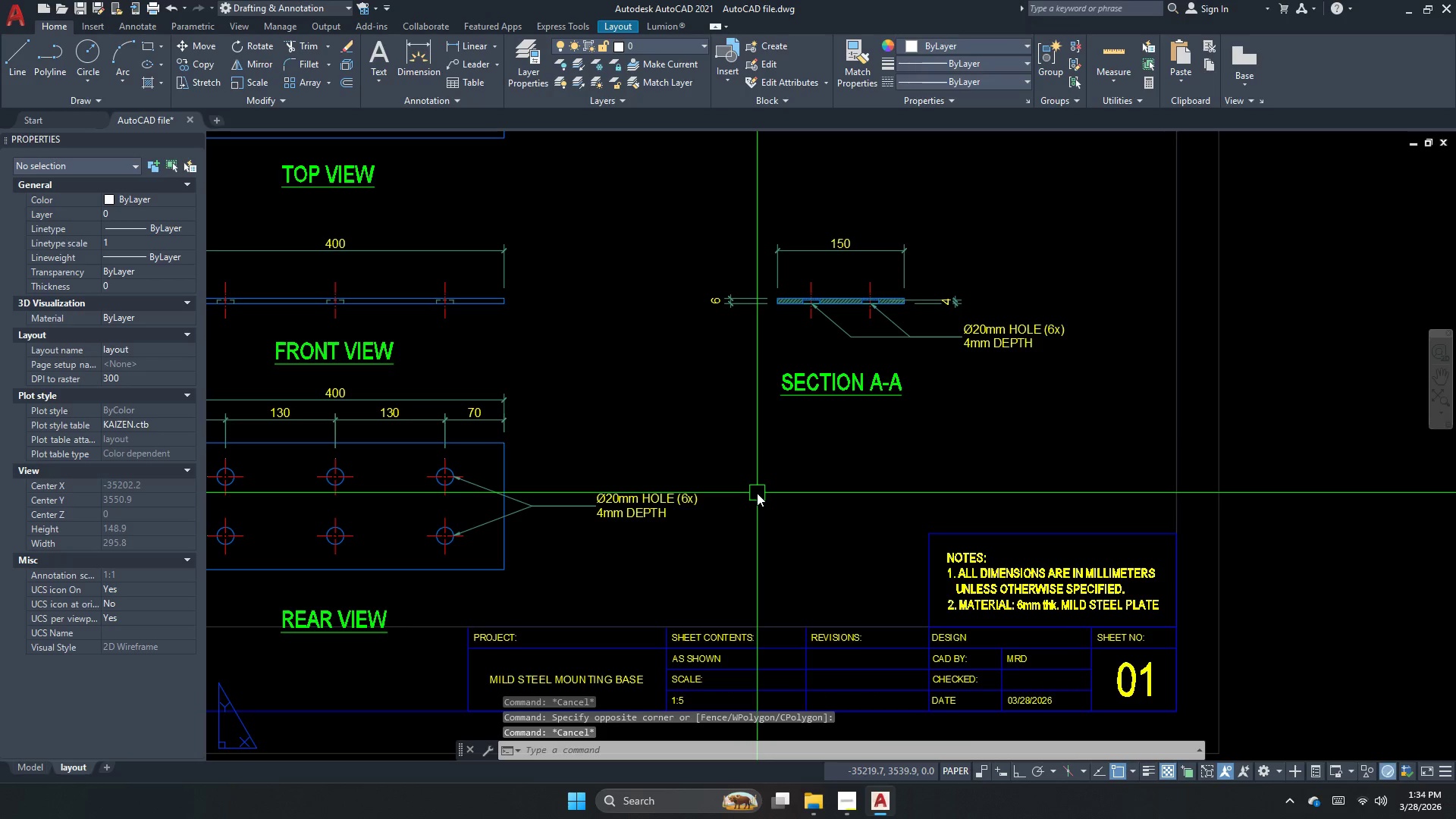 
scroll: coordinate [755, 522], scroll_direction: down, amount: 2.0
 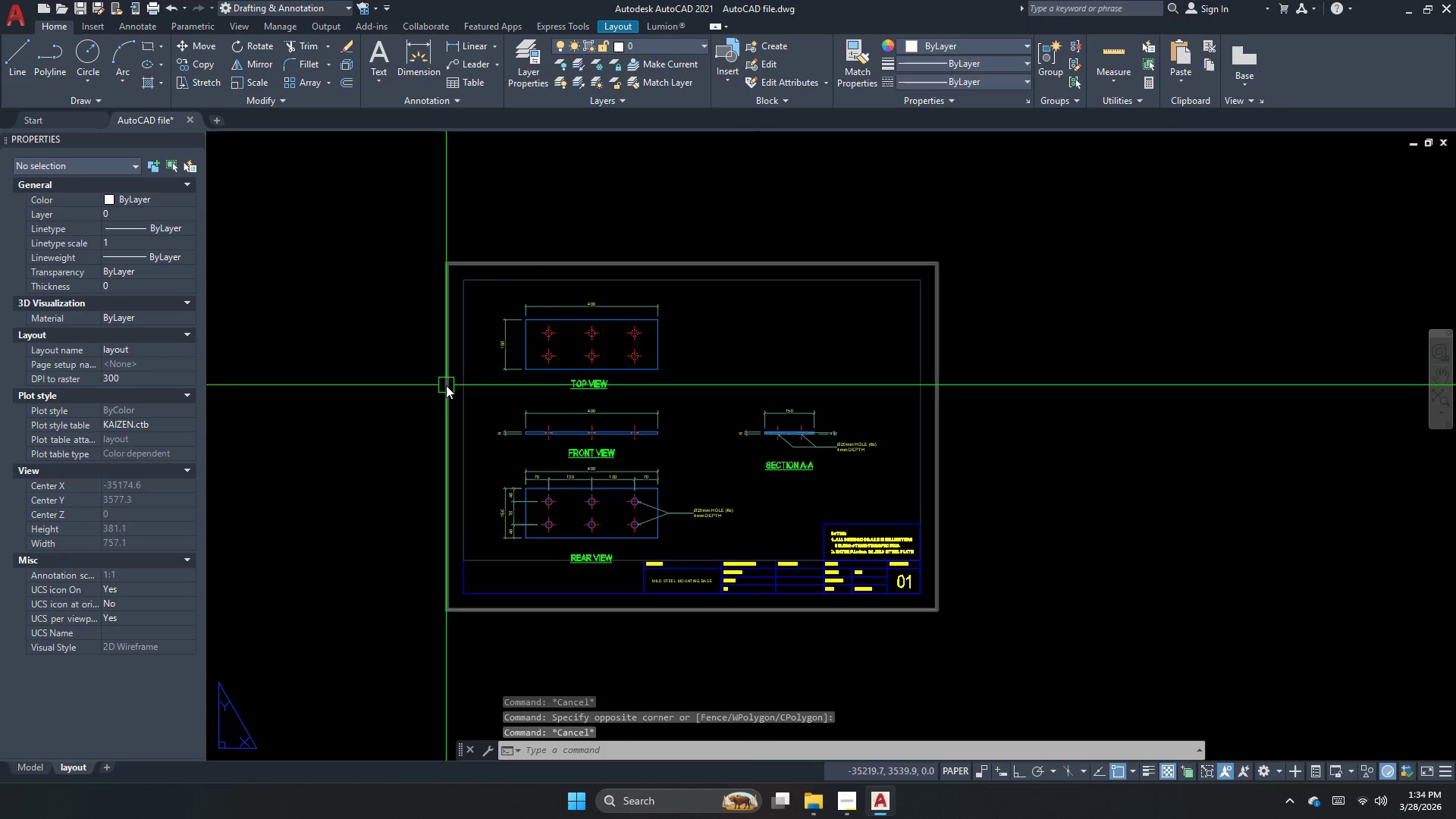 
scroll: coordinate [651, 530], scroll_direction: up, amount: 3.0
 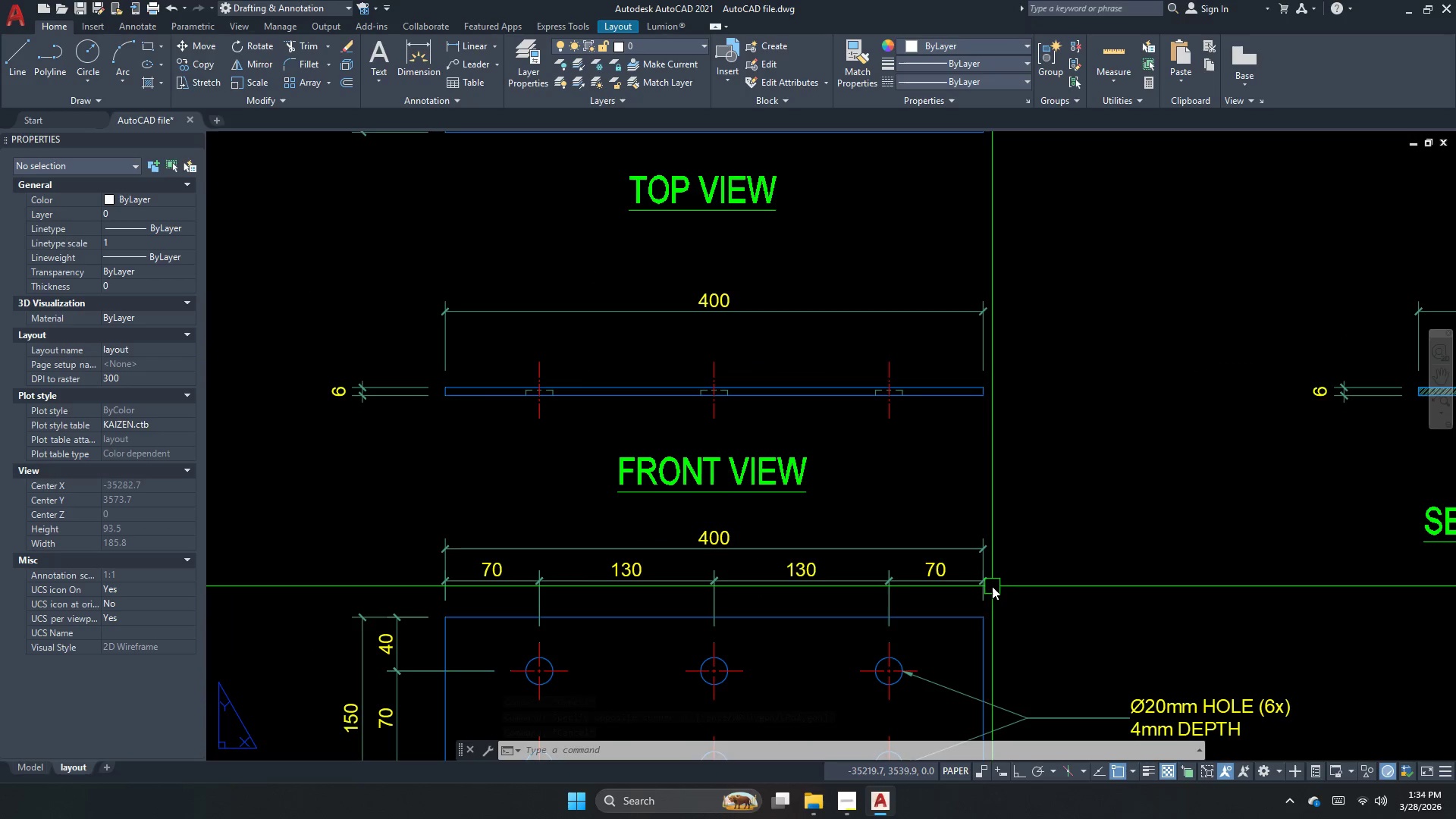 
scroll: coordinate [718, 514], scroll_direction: down, amount: 2.0
 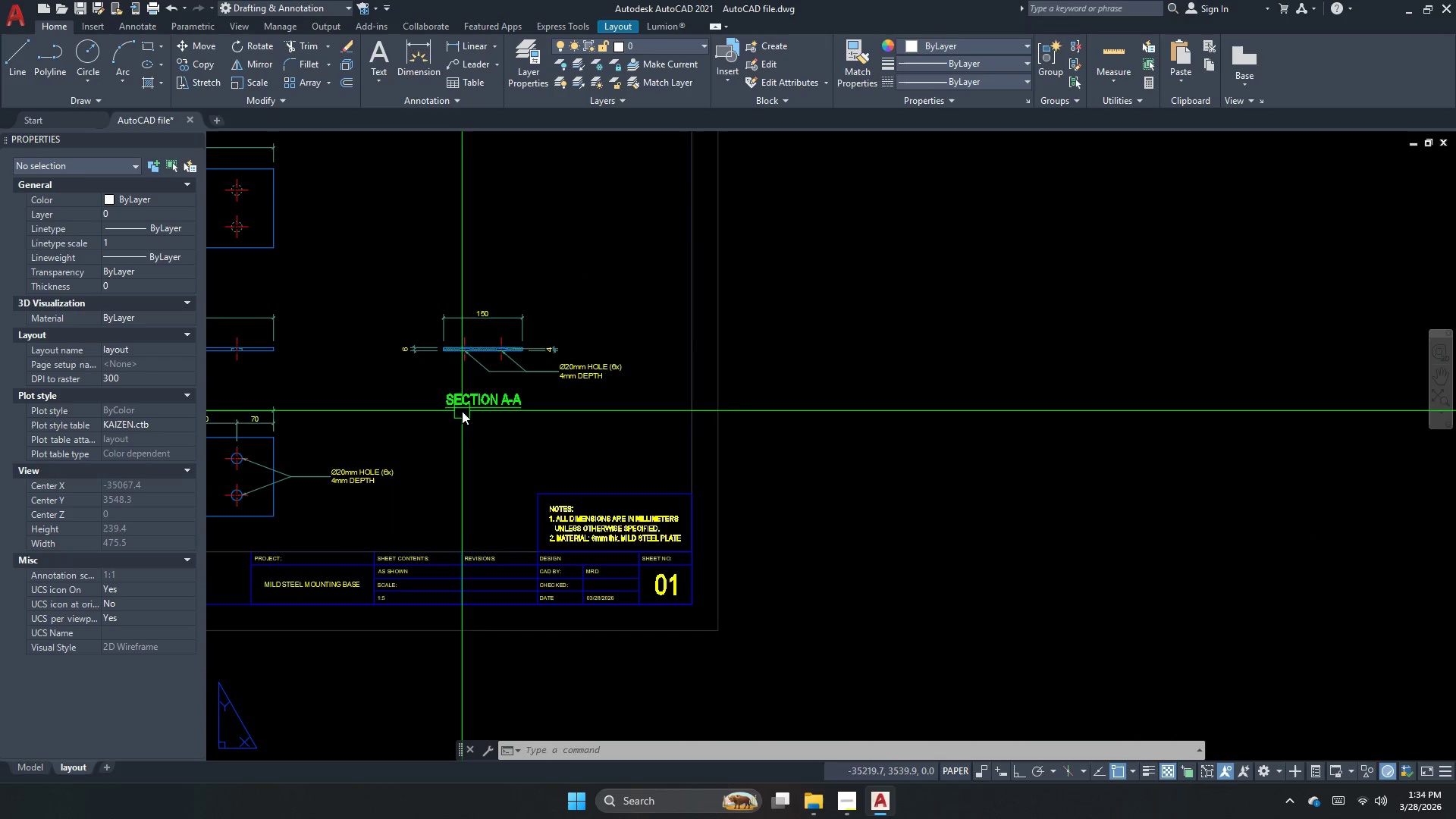 
scroll: coordinate [590, 554], scroll_direction: up, amount: 2.0
 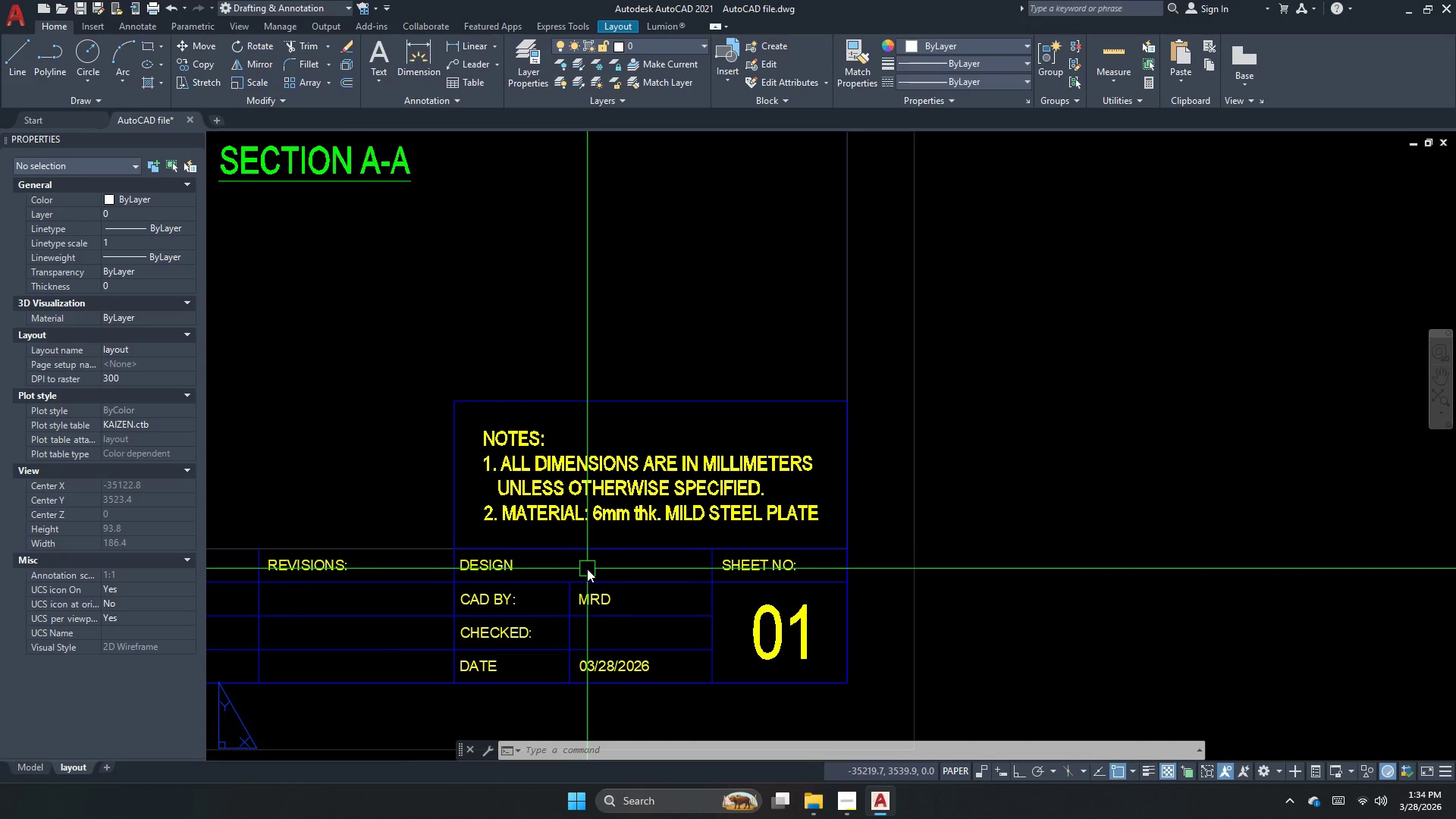 
scroll: coordinate [756, 555], scroll_direction: down, amount: 2.0
 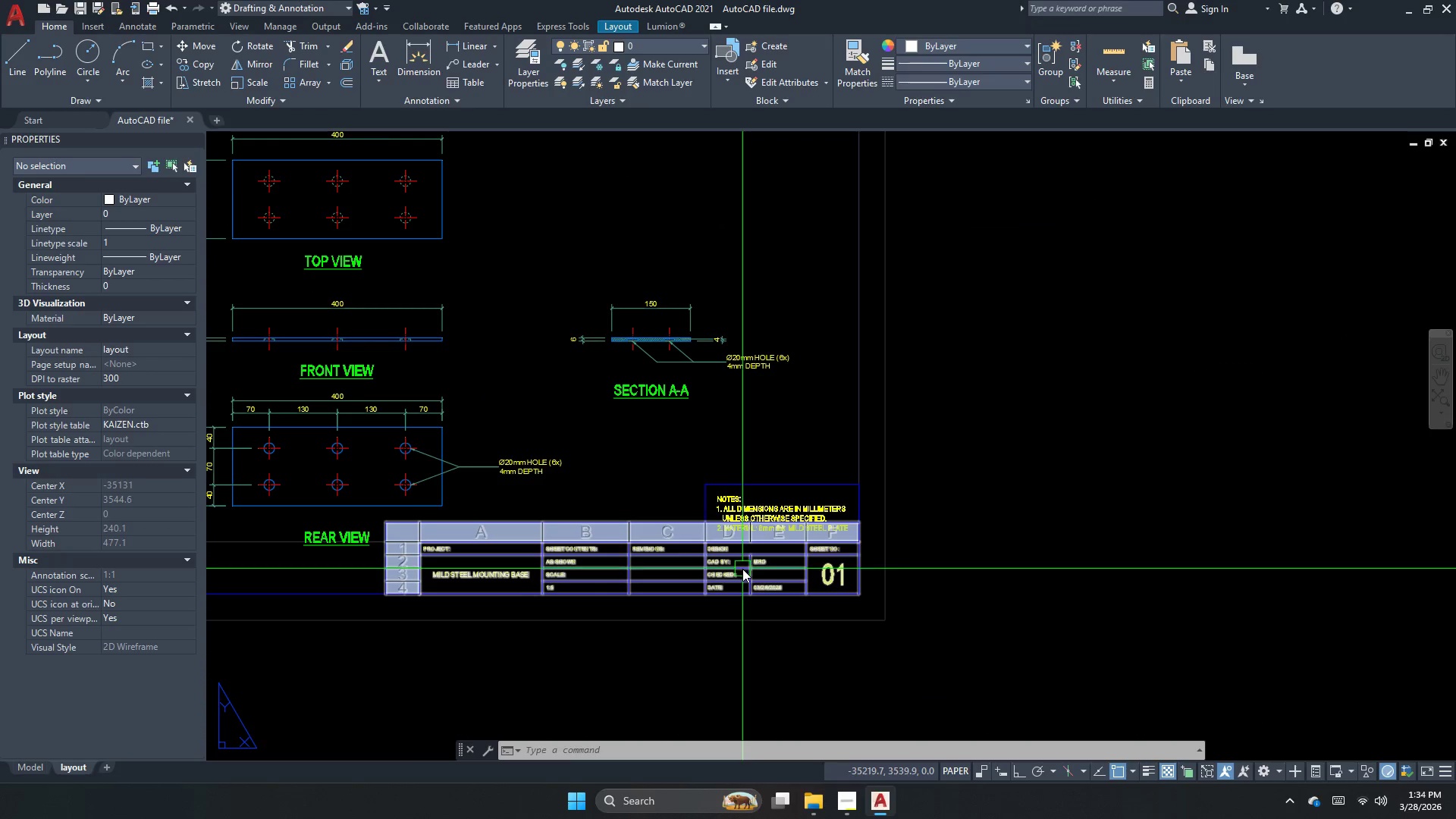 
key(Control+S)
 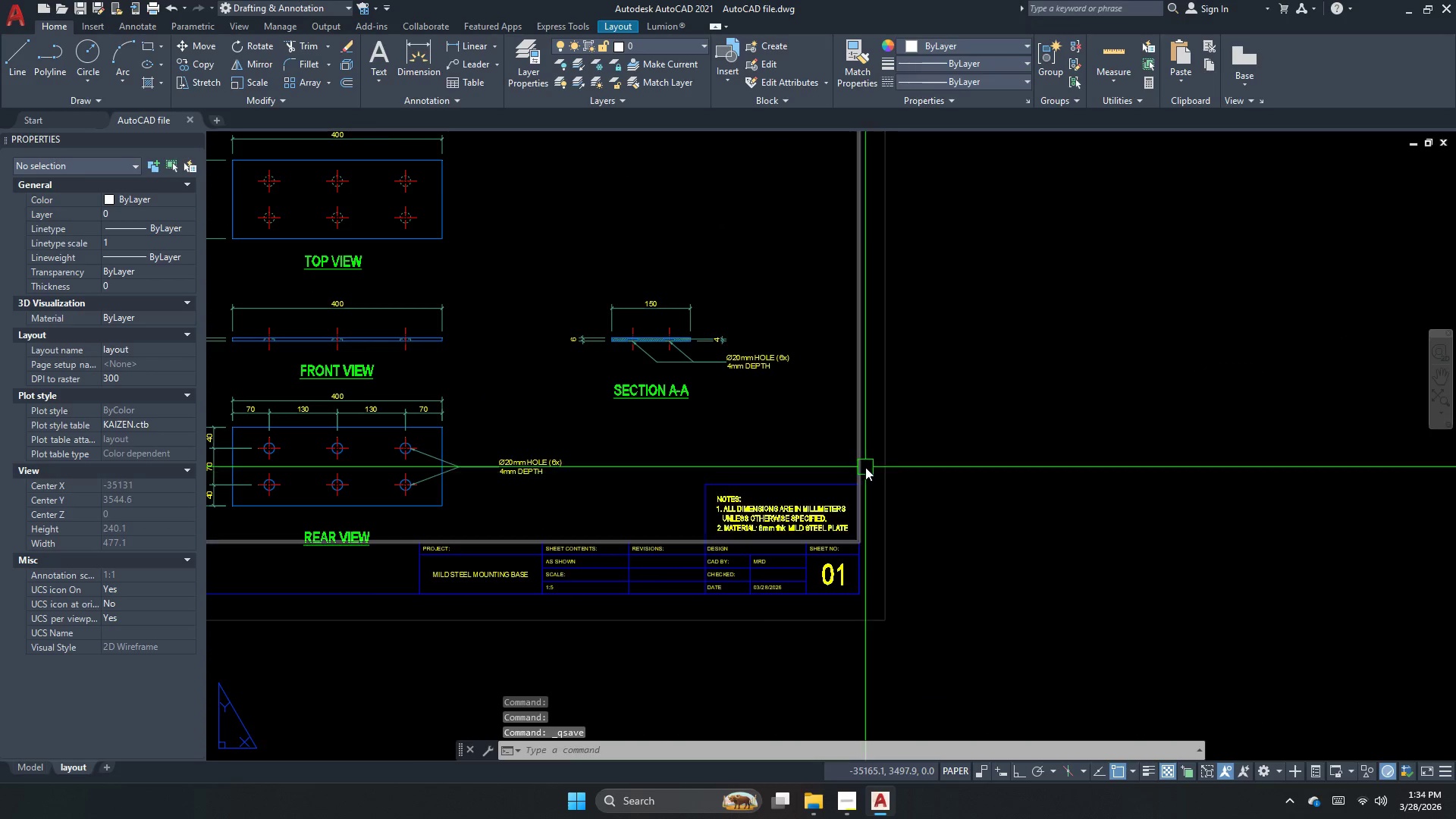 
scroll: coordinate [865, 467], scroll_direction: down, amount: 1.0
 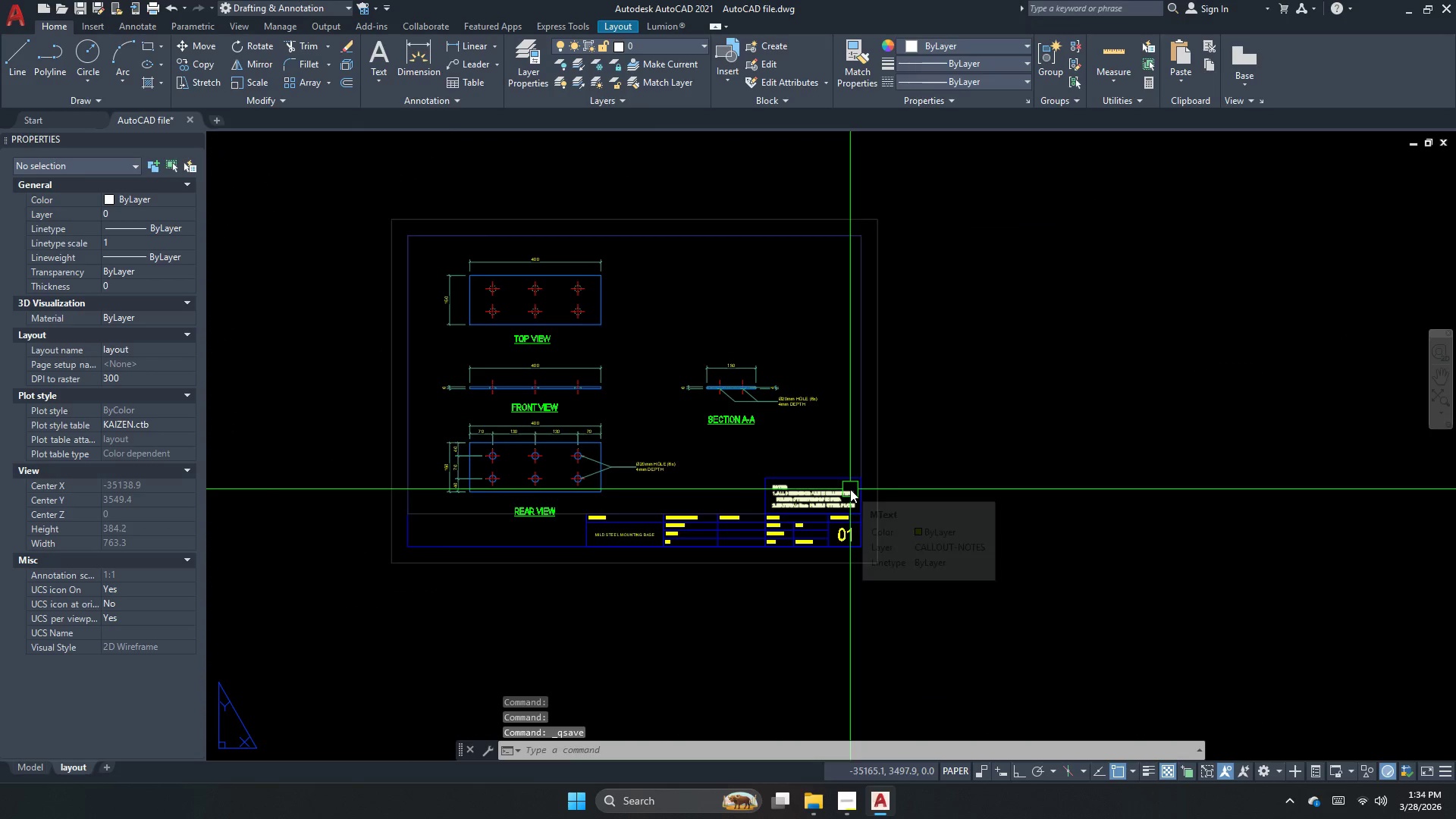 
key(Escape)
type(purge)
 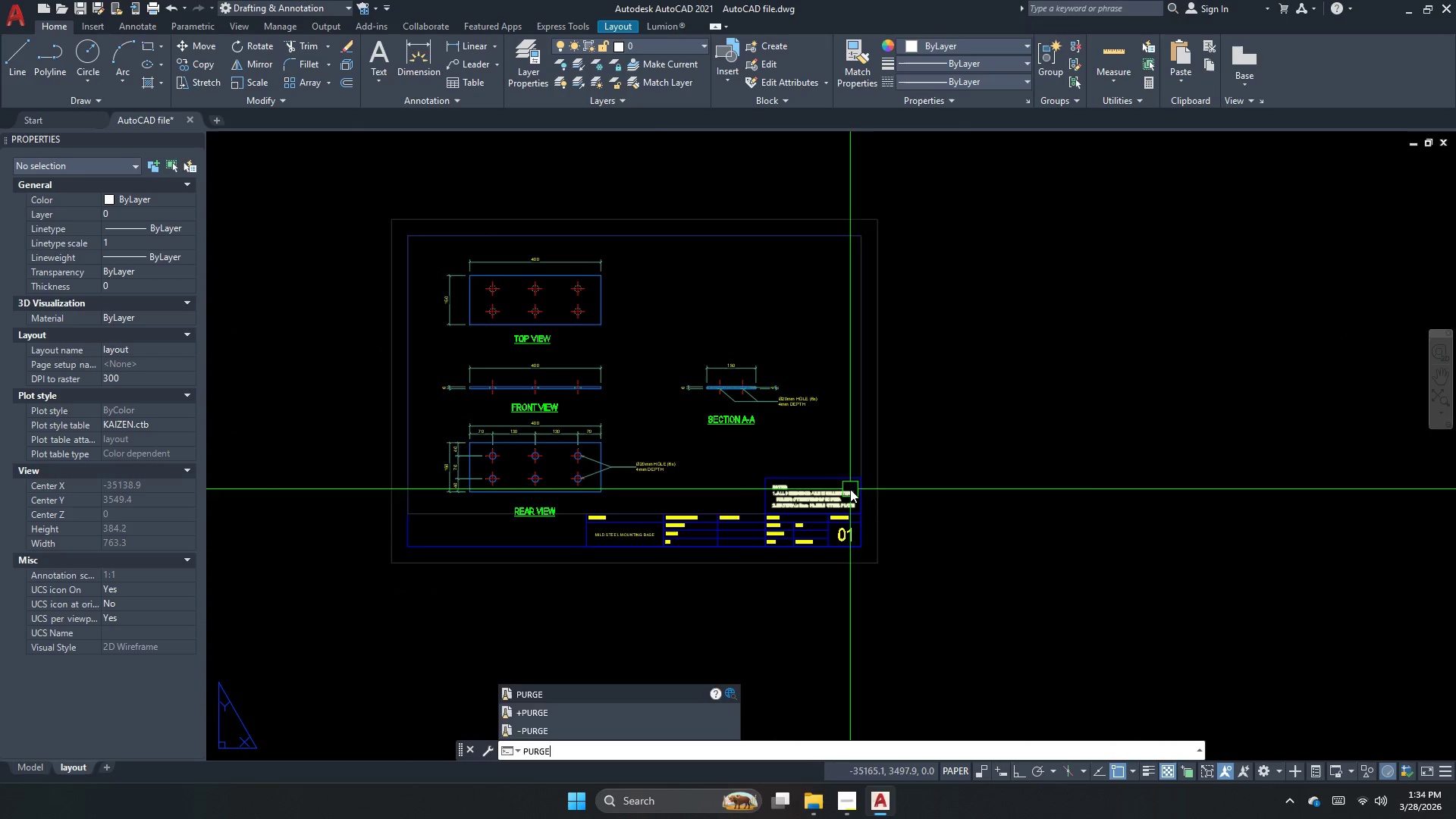 
key(Enter)
 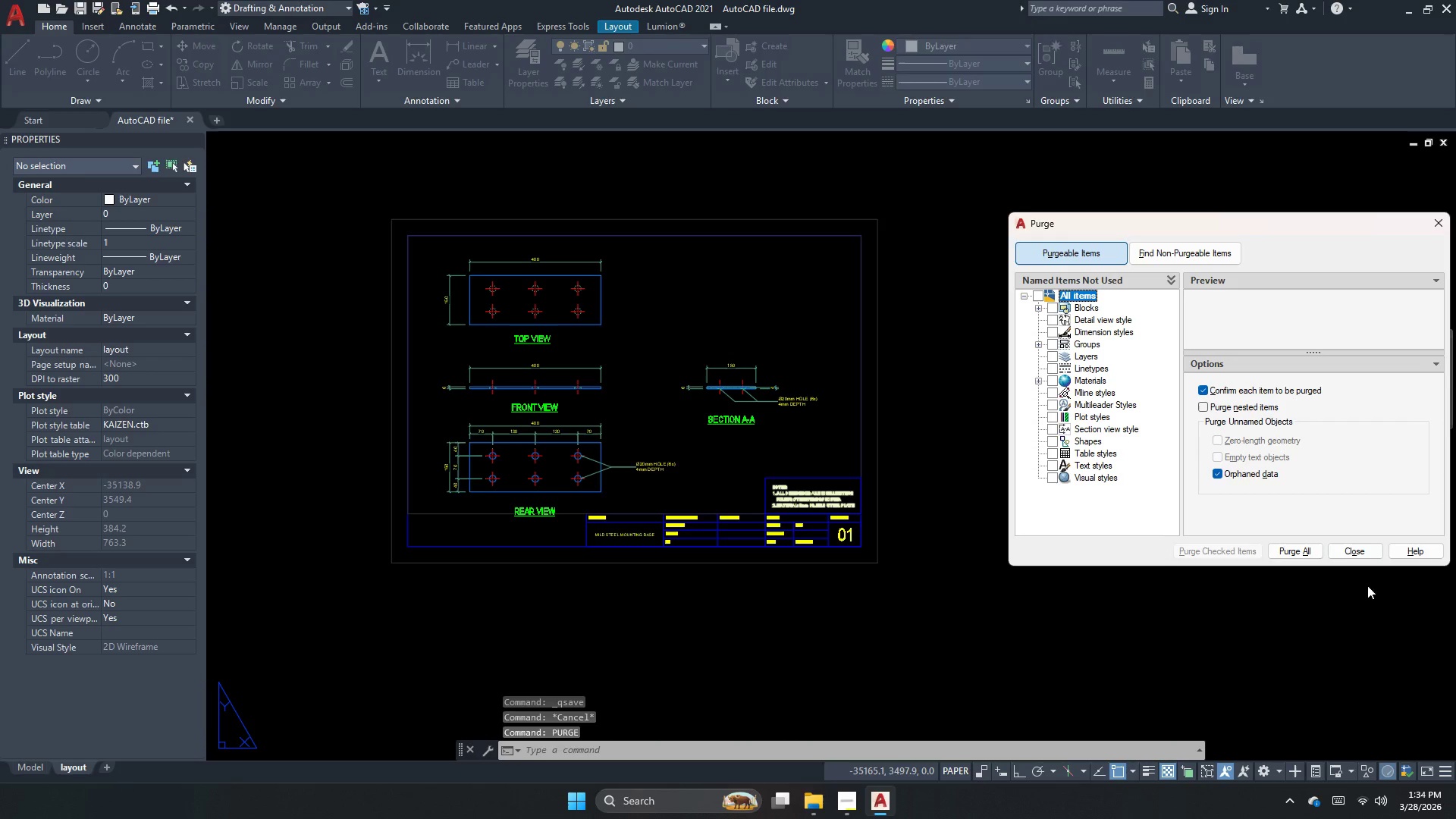 
left_click([1315, 557])
 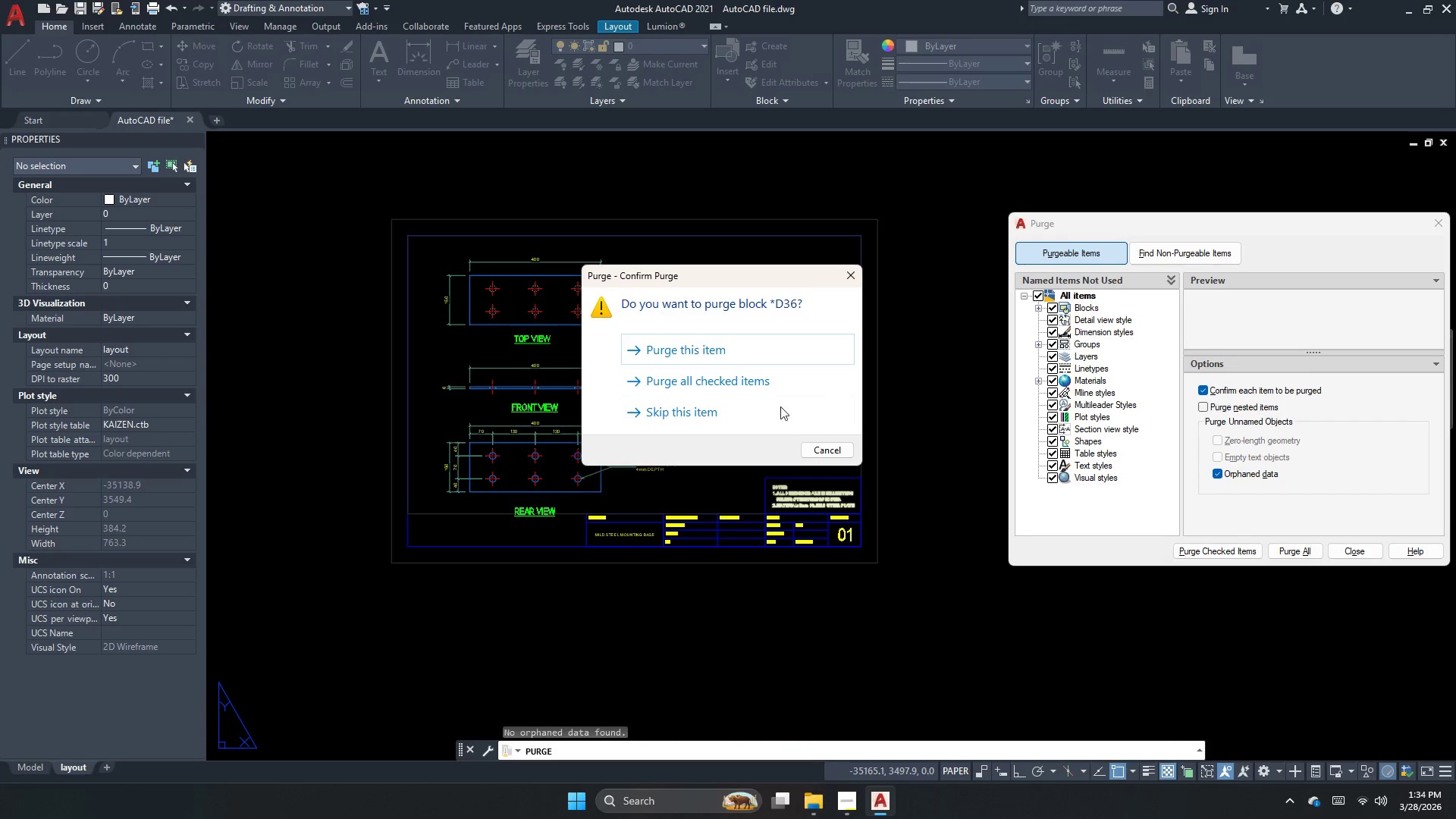 
left_click([770, 391])
 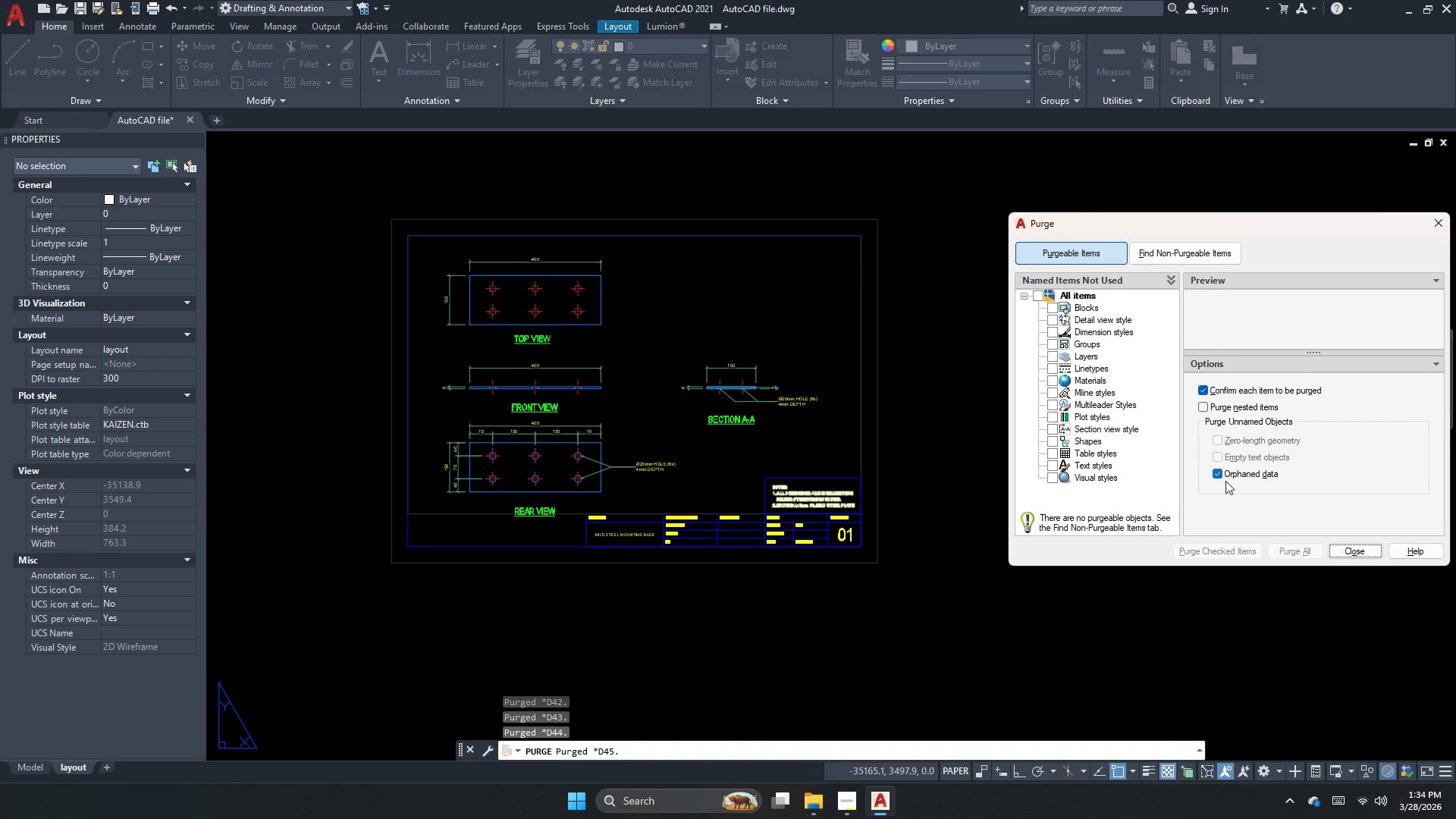 
left_click([1357, 554])
 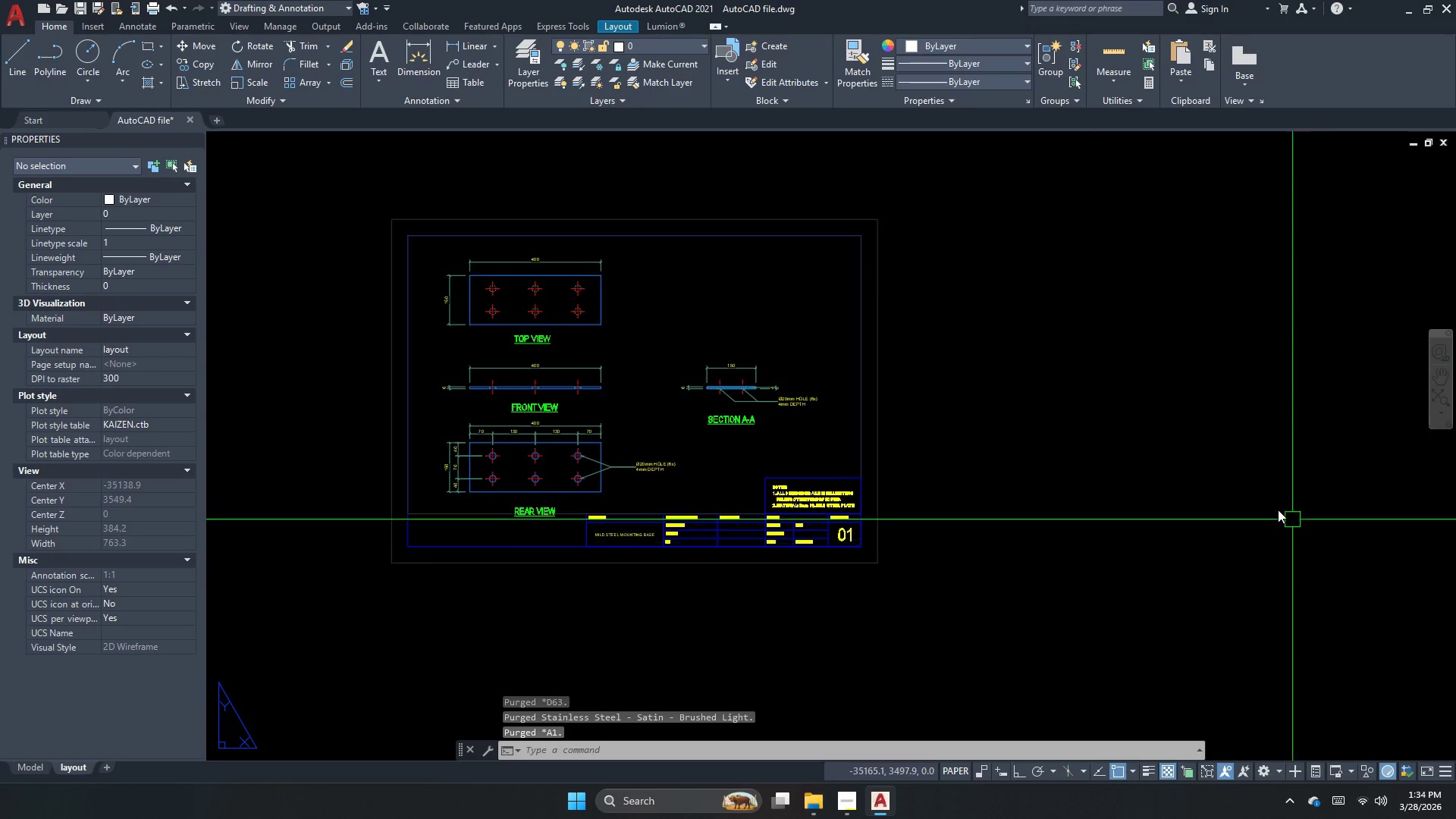 
key(Escape)
 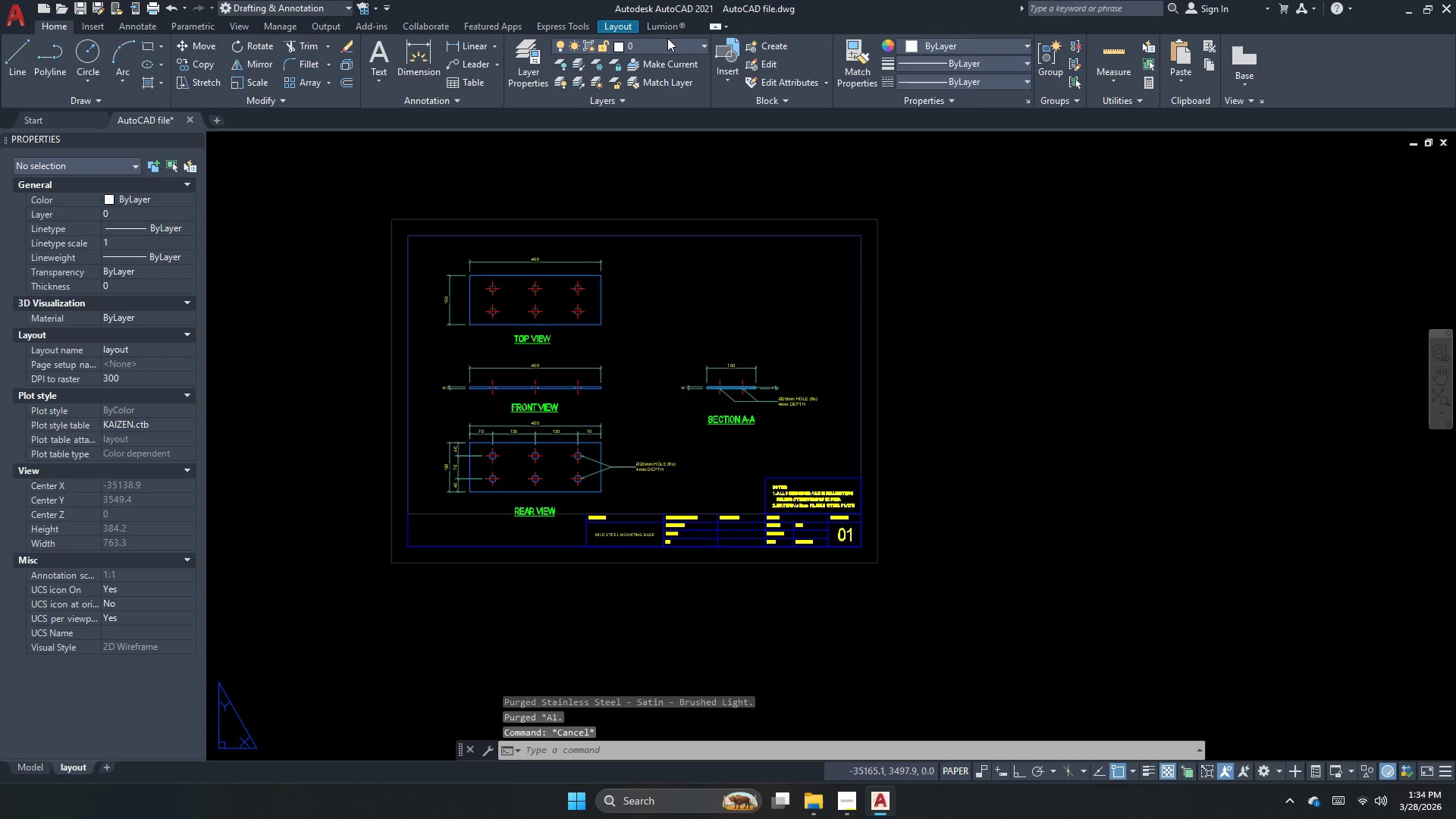 
double_click([664, 44])
 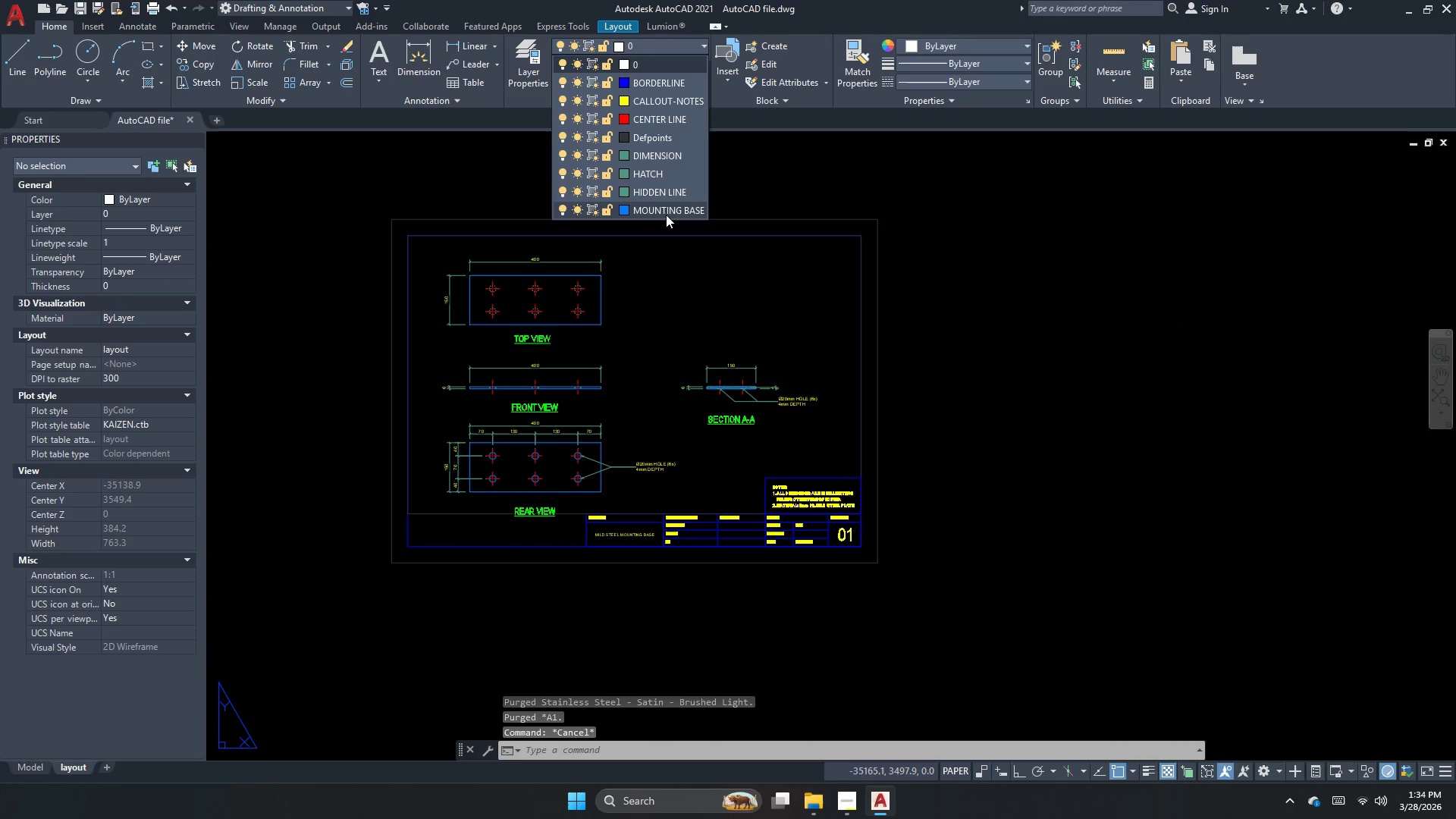 
key(Escape)
 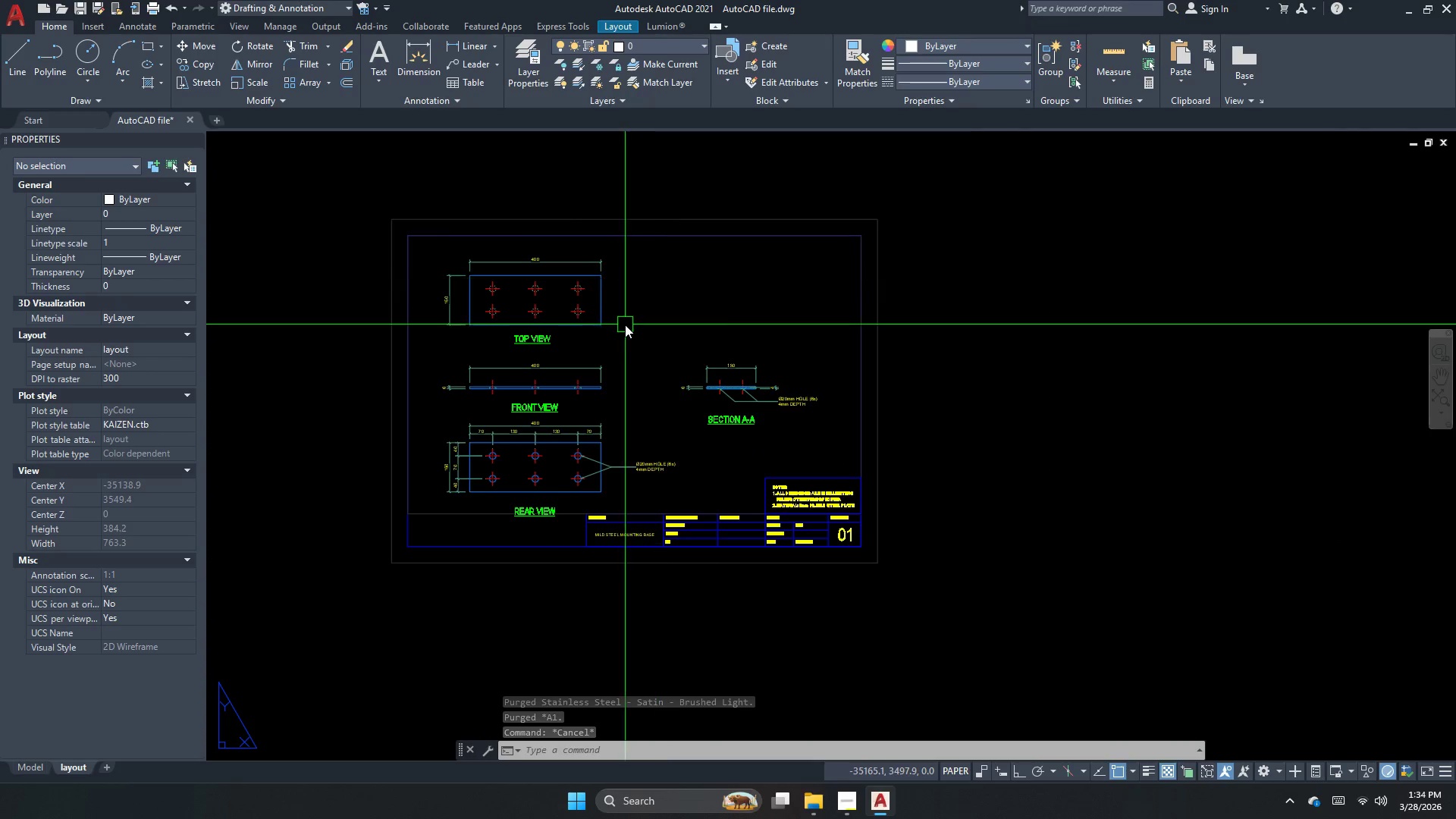 
key(Escape)
 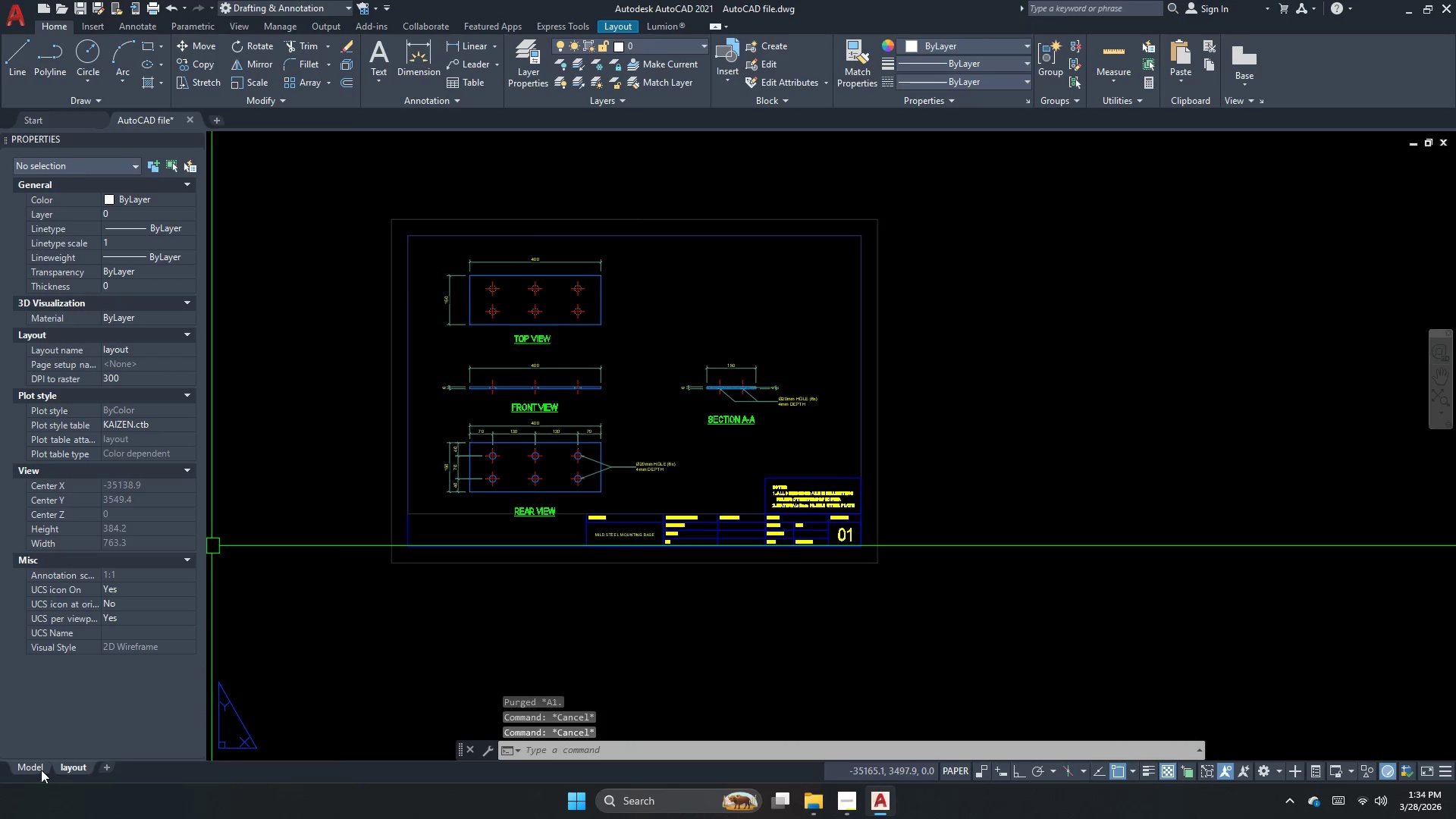 
left_click([41, 770])
 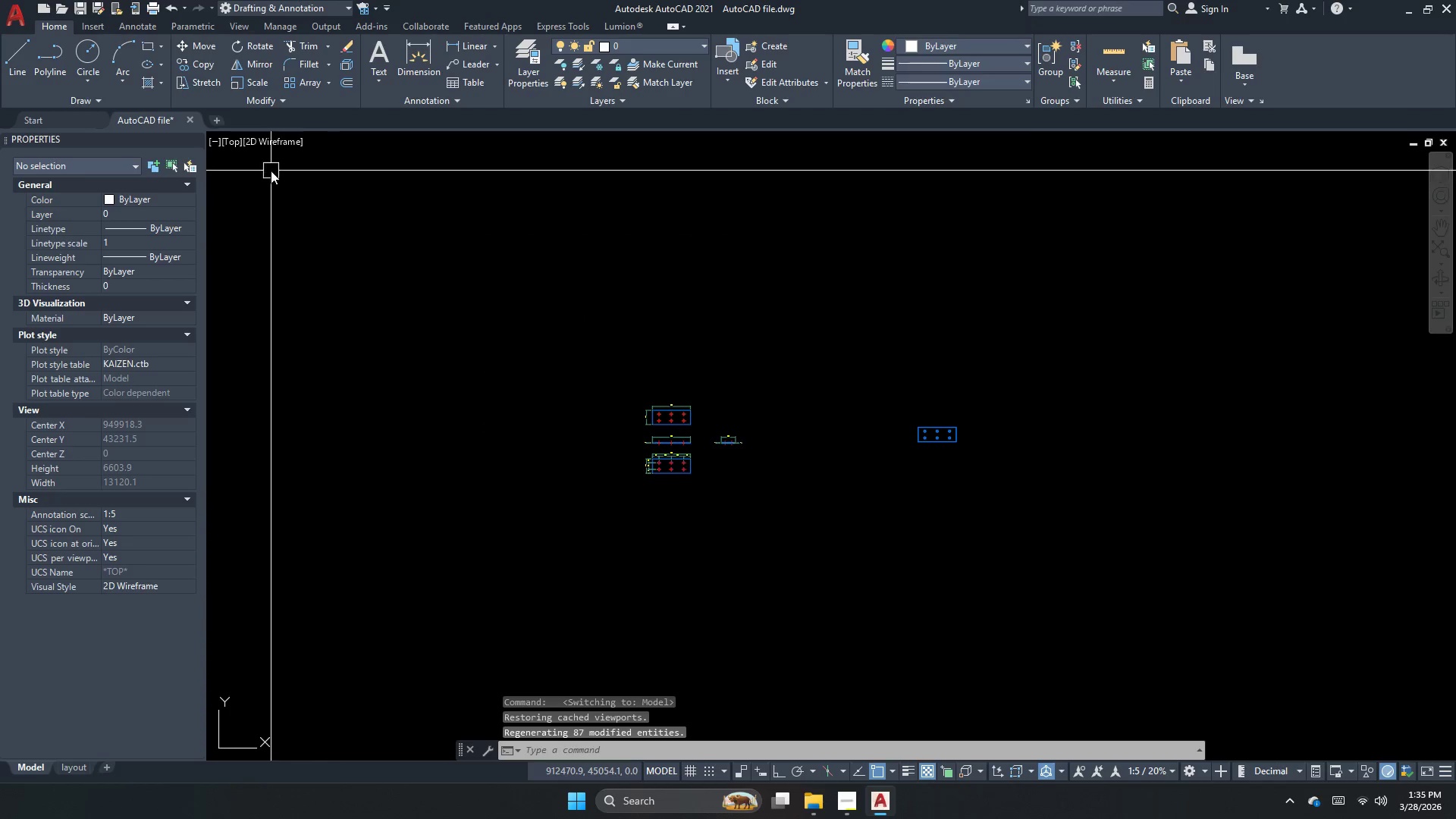 
left_click([219, 138])
 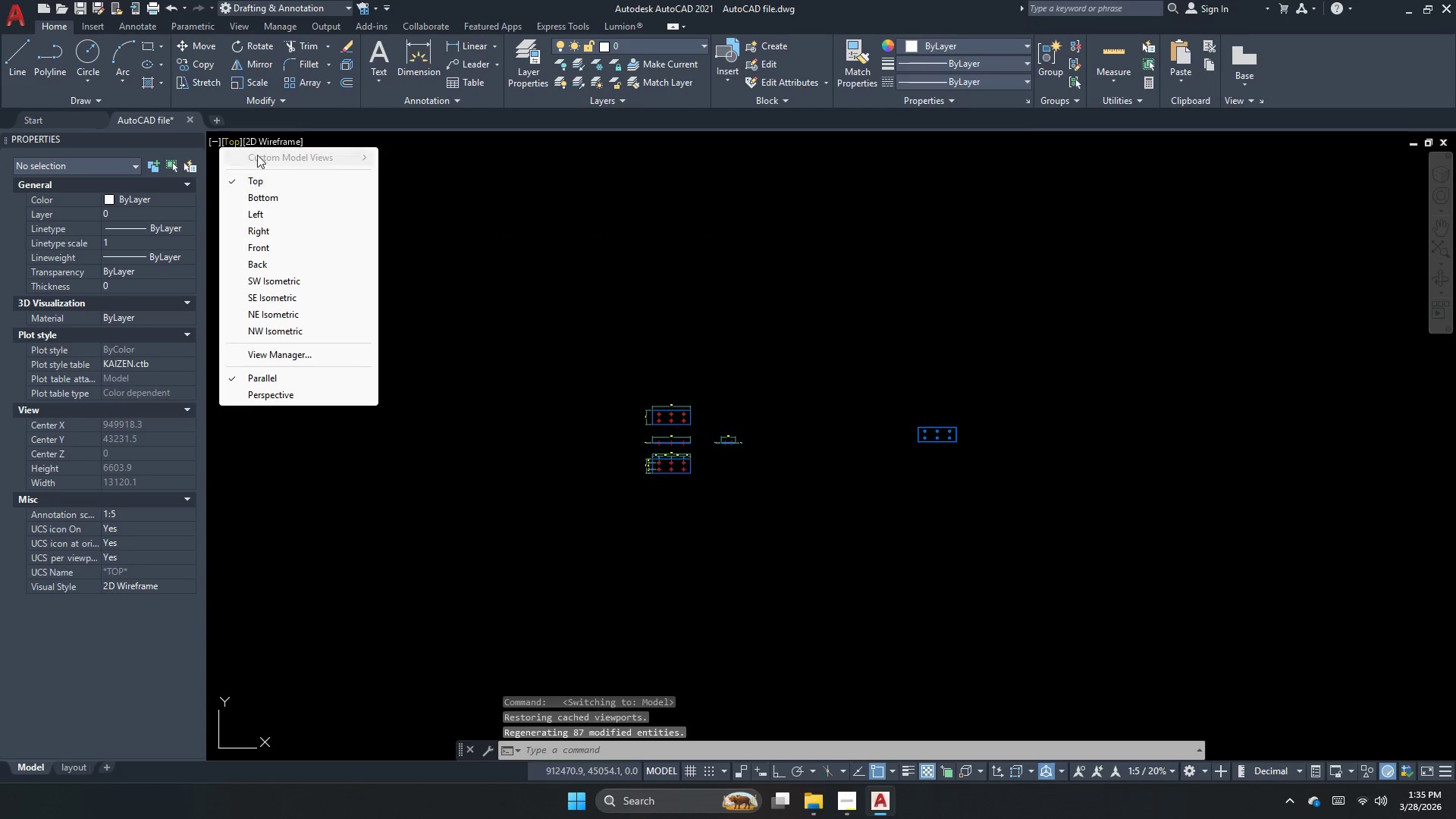 
key(Escape)
 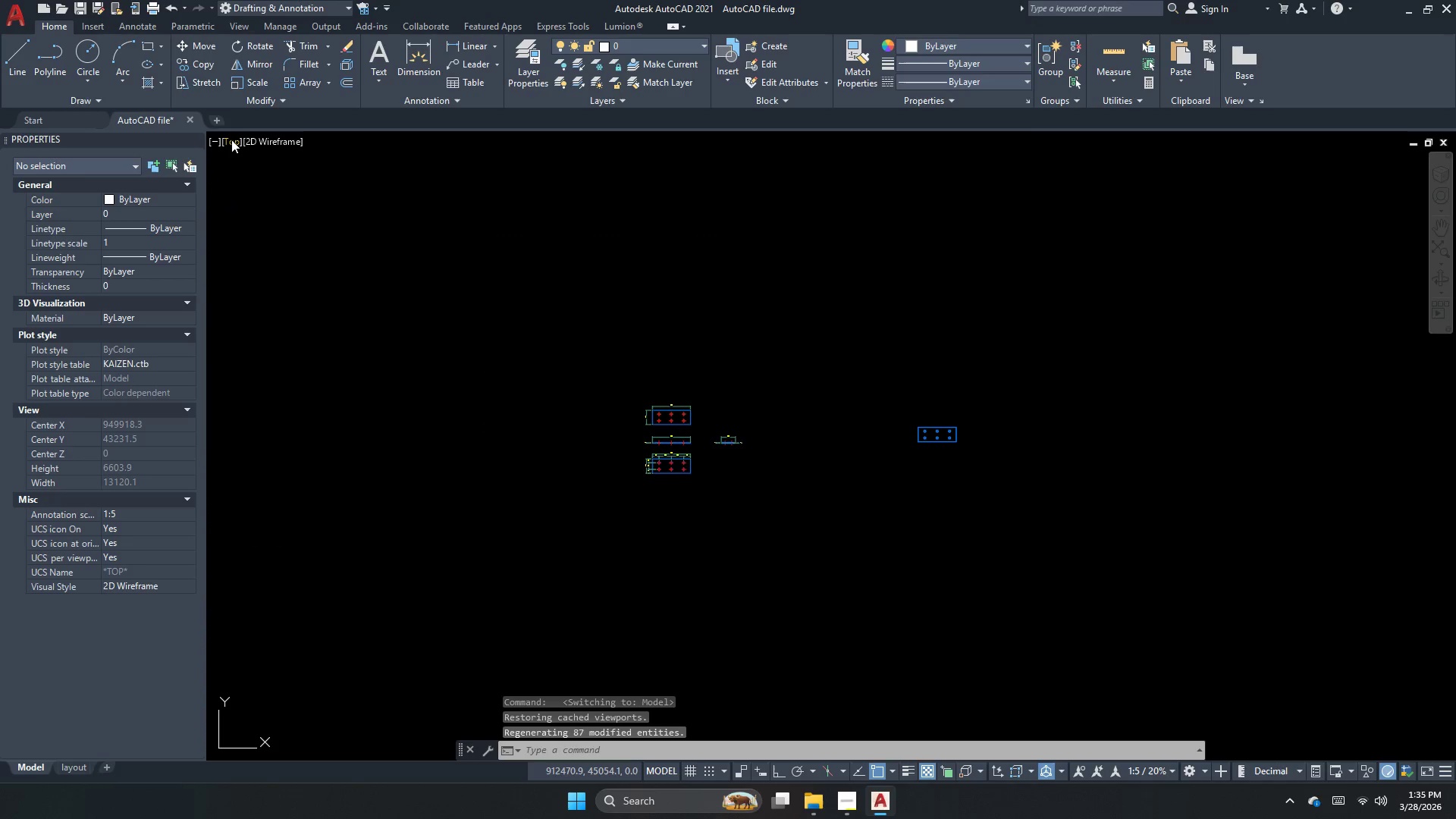 
left_click([231, 140])
 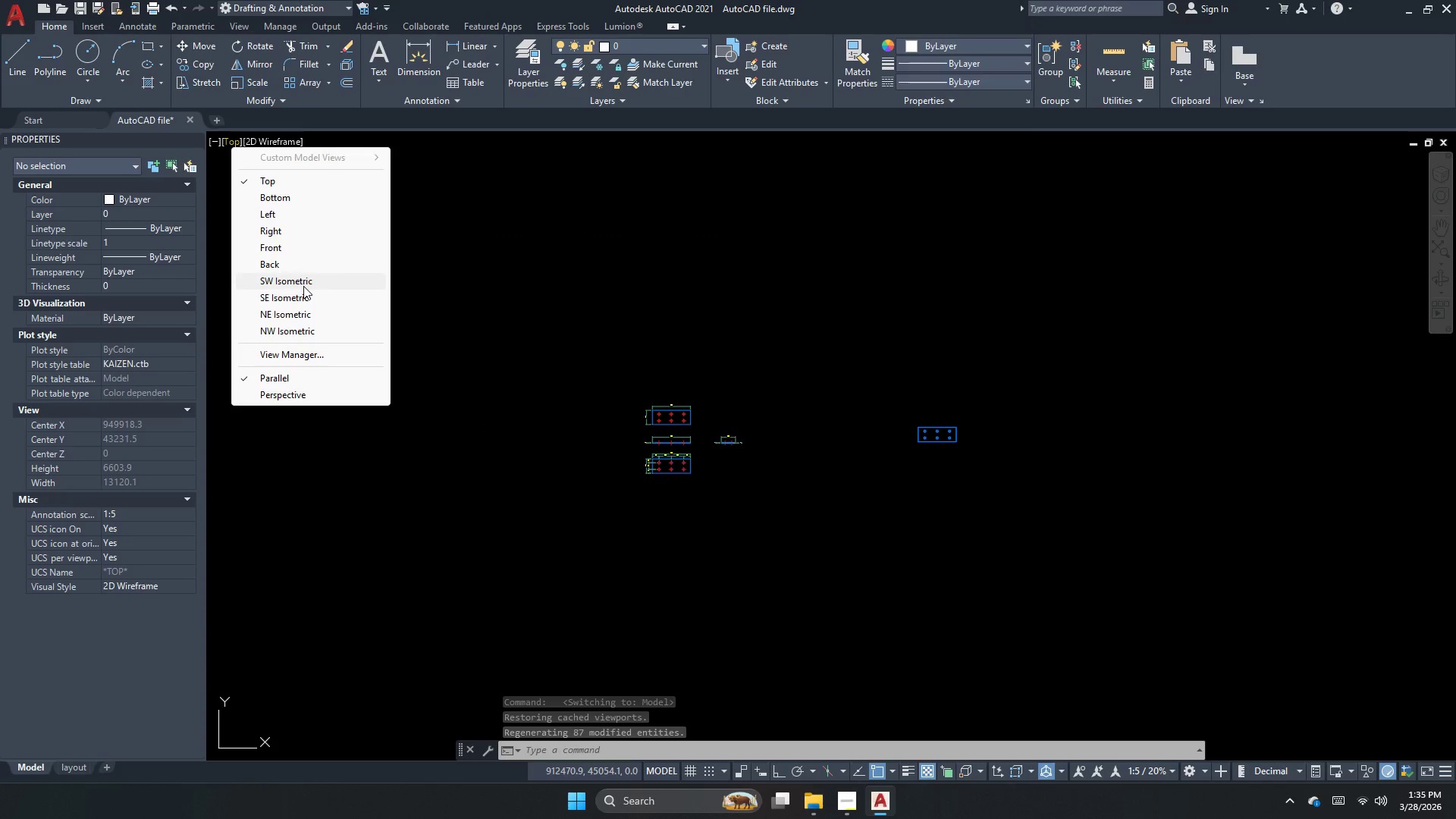 
left_click([303, 285])
 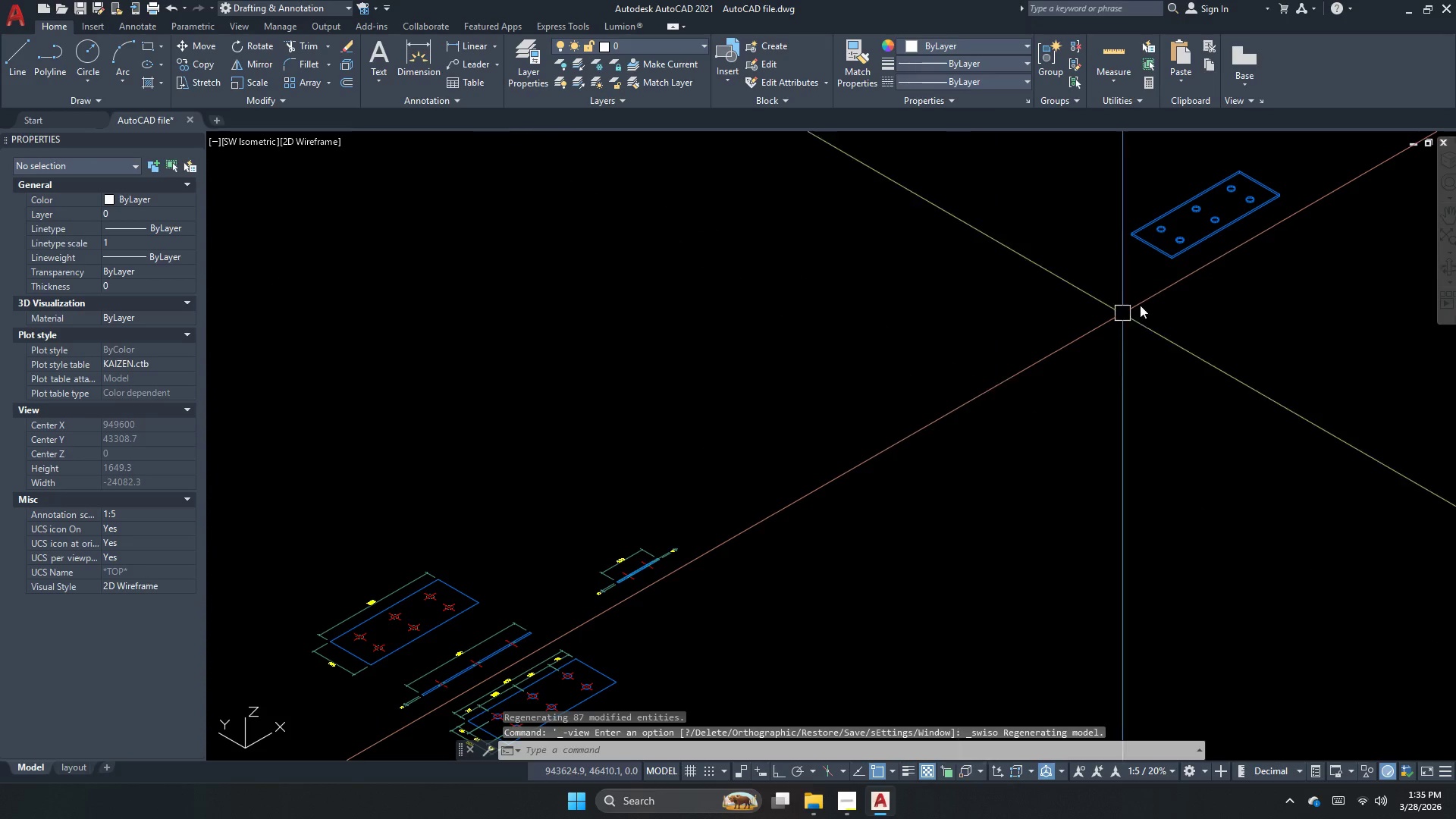 
scroll: coordinate [1200, 228], scroll_direction: up, amount: 4.0
 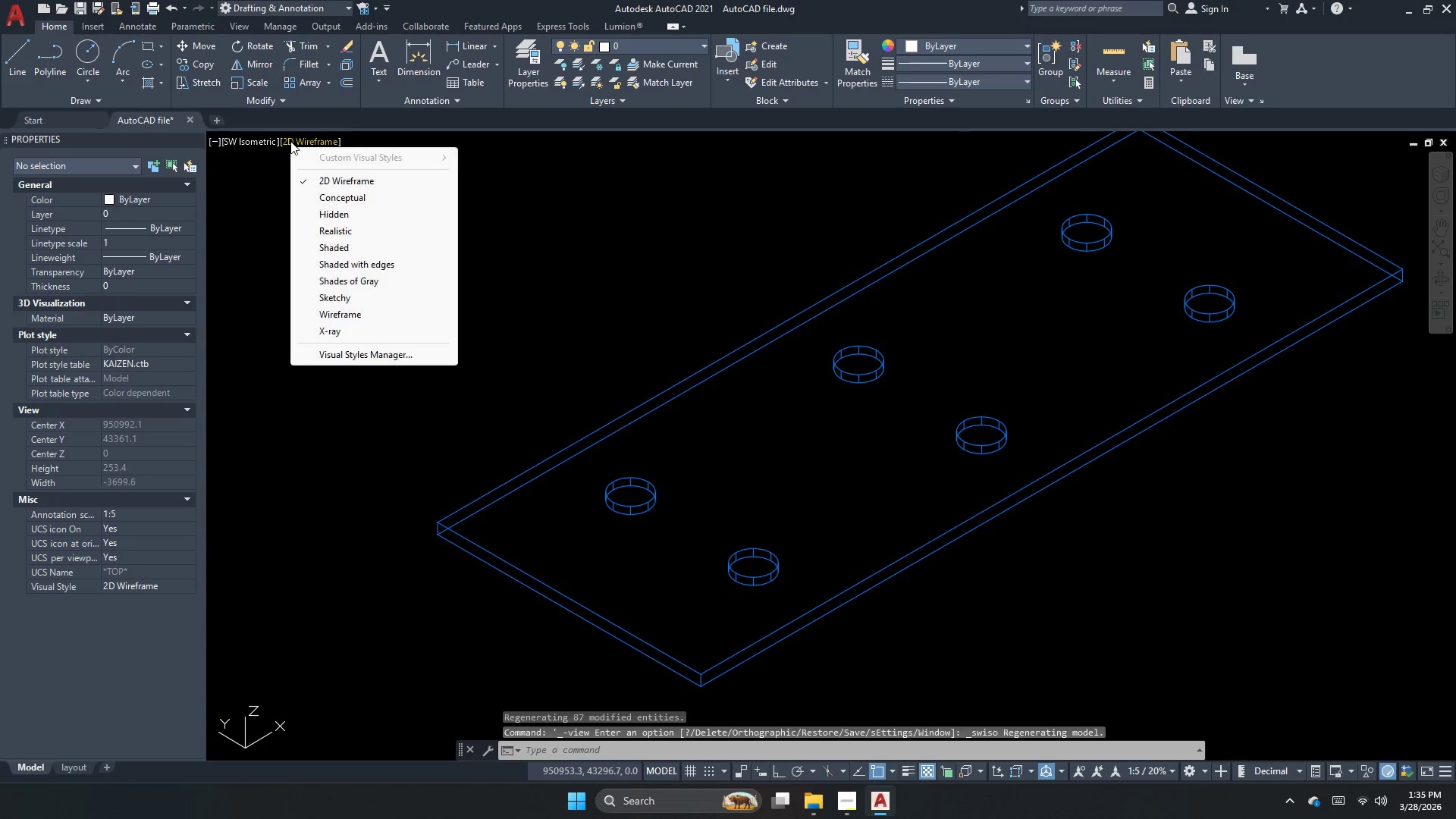 
left_click([358, 281])
 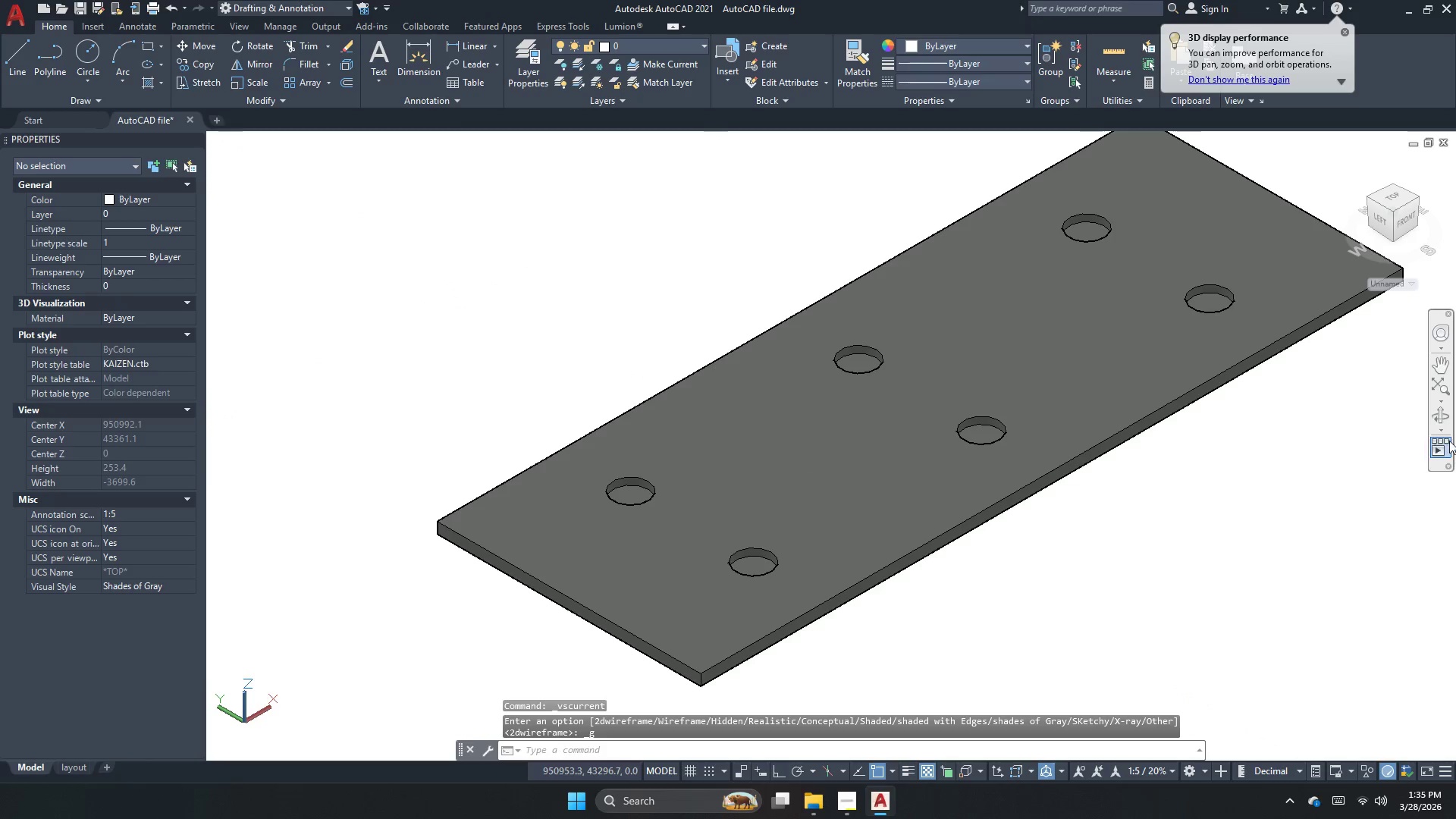 
left_click([1442, 418])
 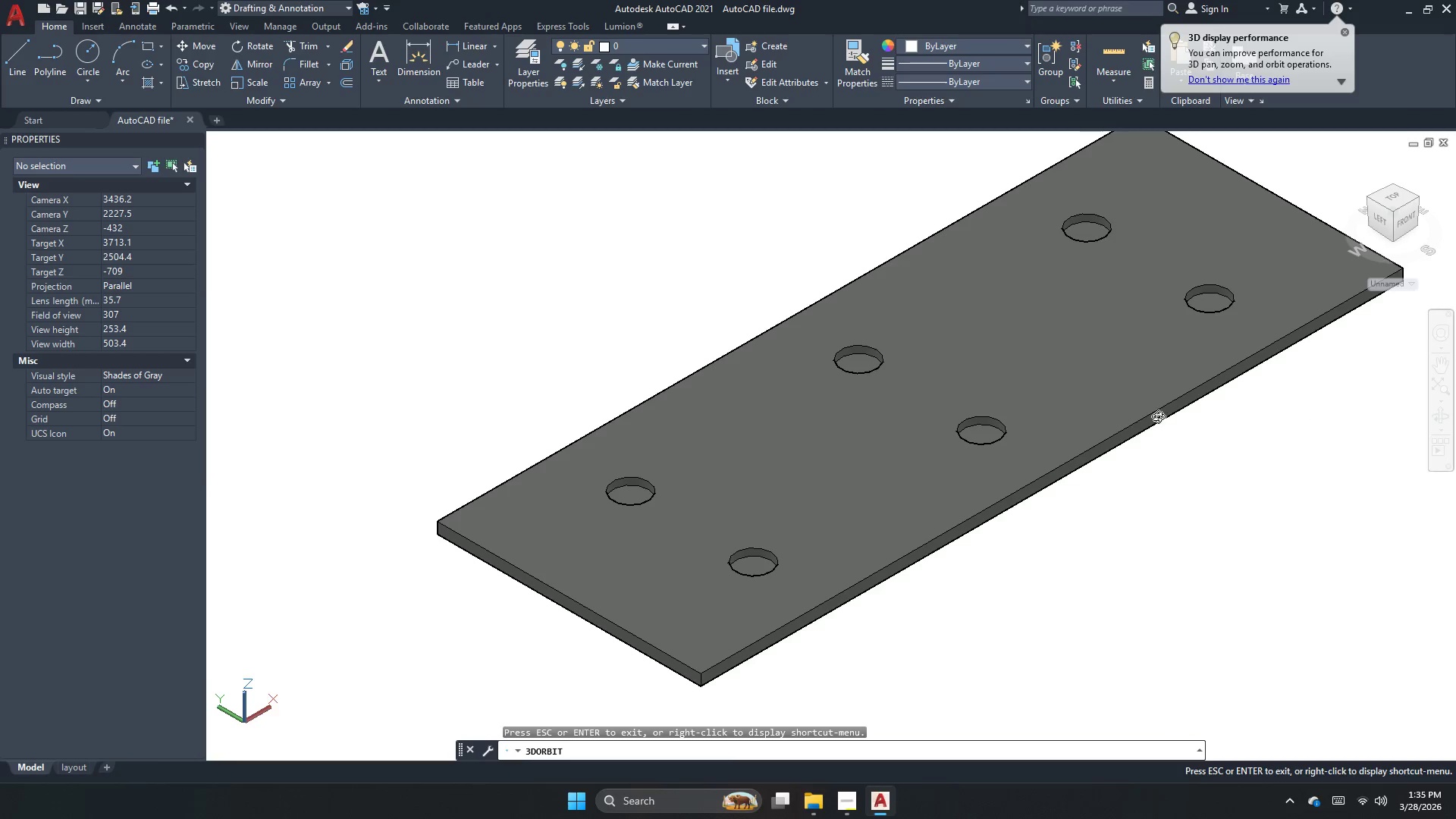 
left_click_drag(start_coordinate=[1133, 427], to_coordinate=[982, 493])
 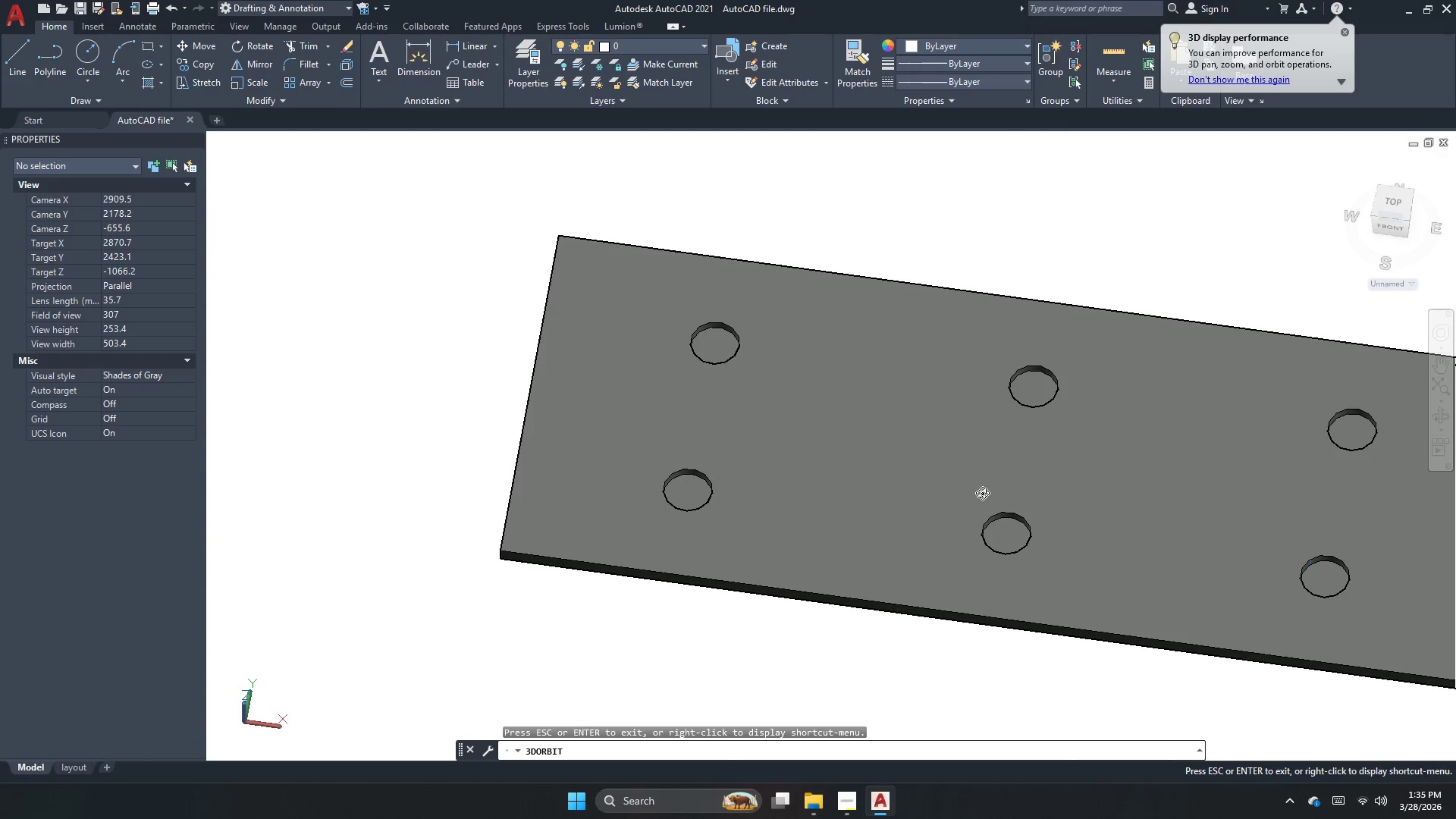 
left_click_drag(start_coordinate=[878, 574], to_coordinate=[763, 434])
 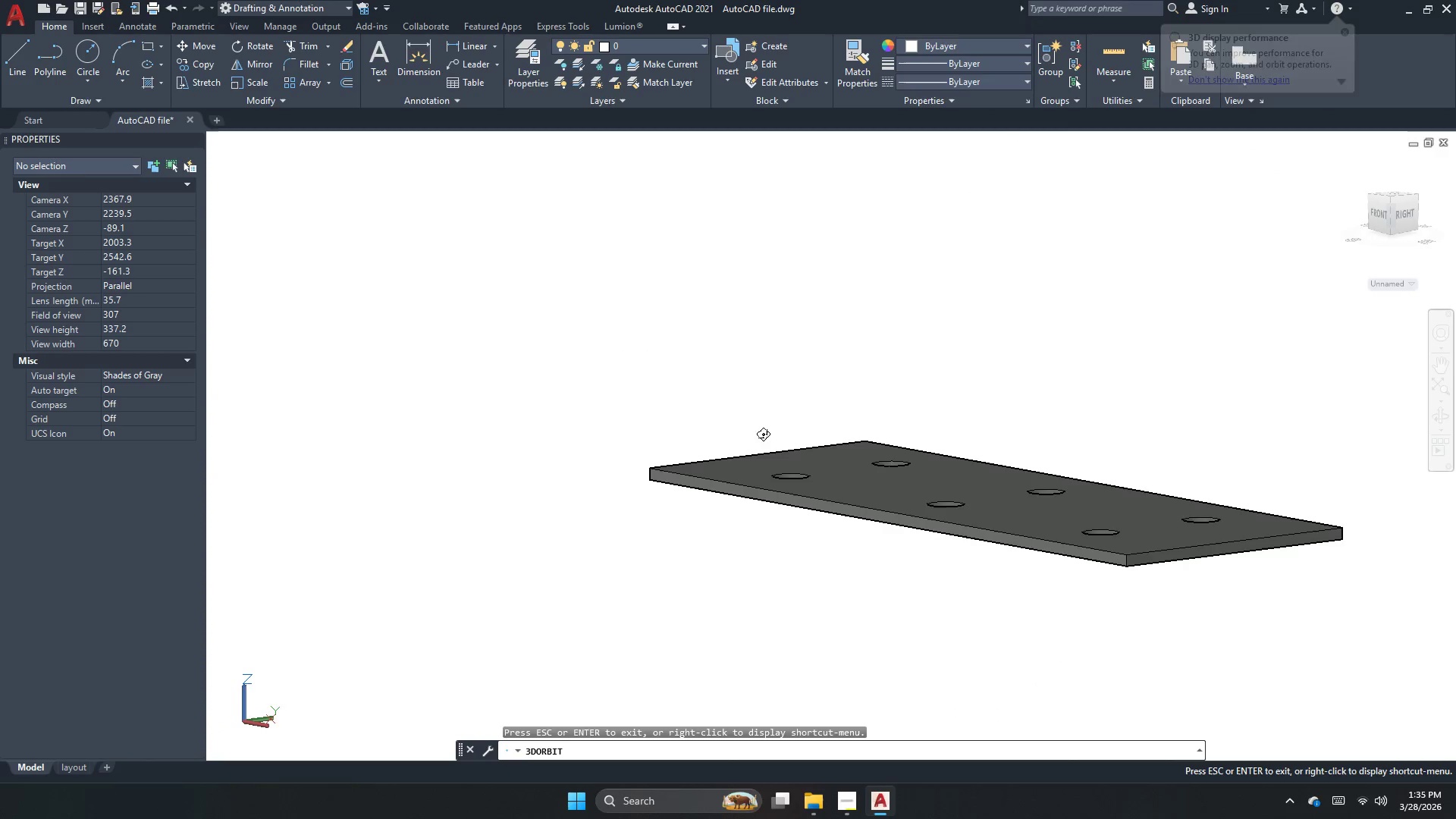 
scroll: coordinate [982, 494], scroll_direction: down, amount: 3.0
 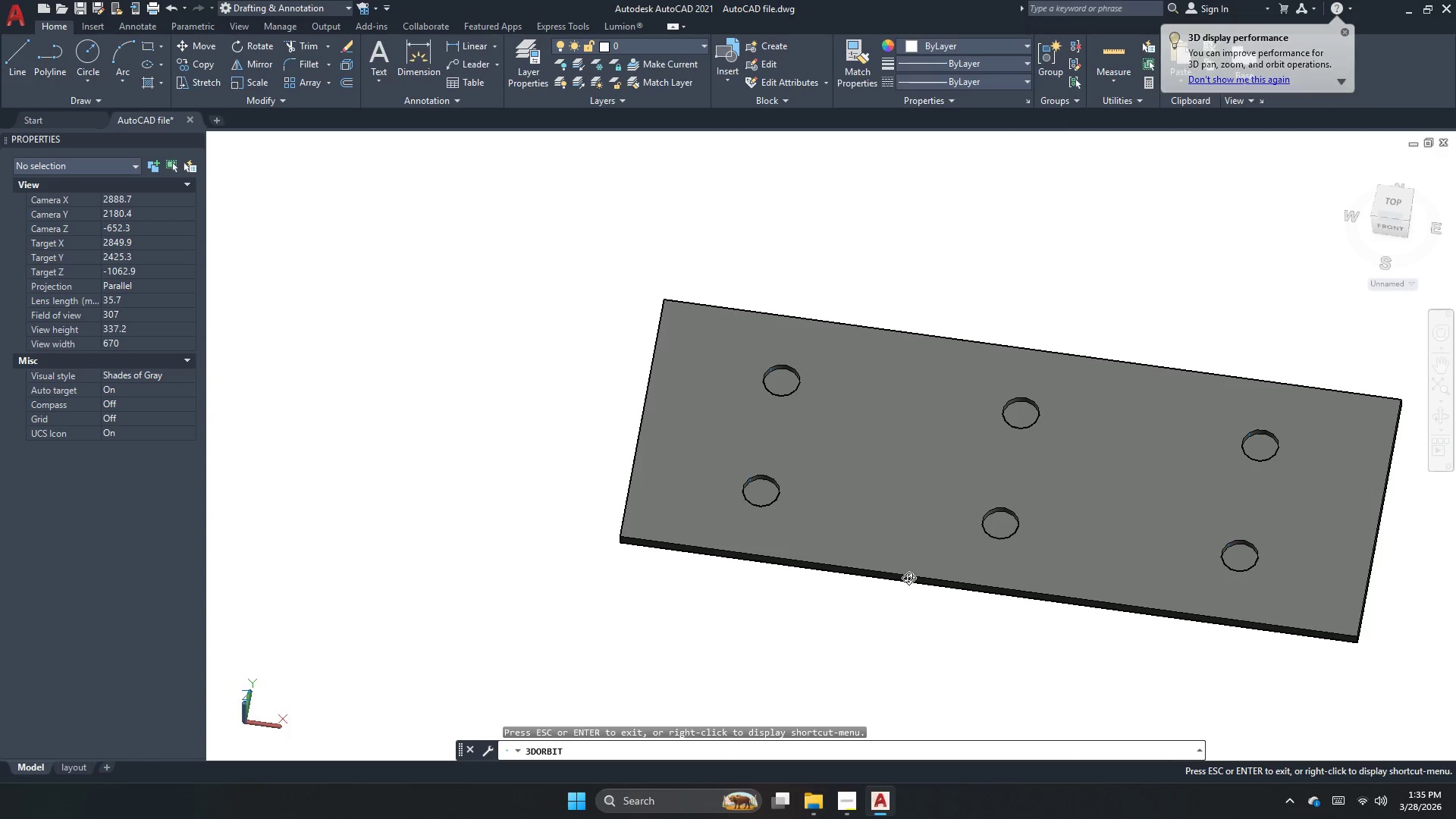 
left_click_drag(start_coordinate=[763, 435], to_coordinate=[779, 457])
 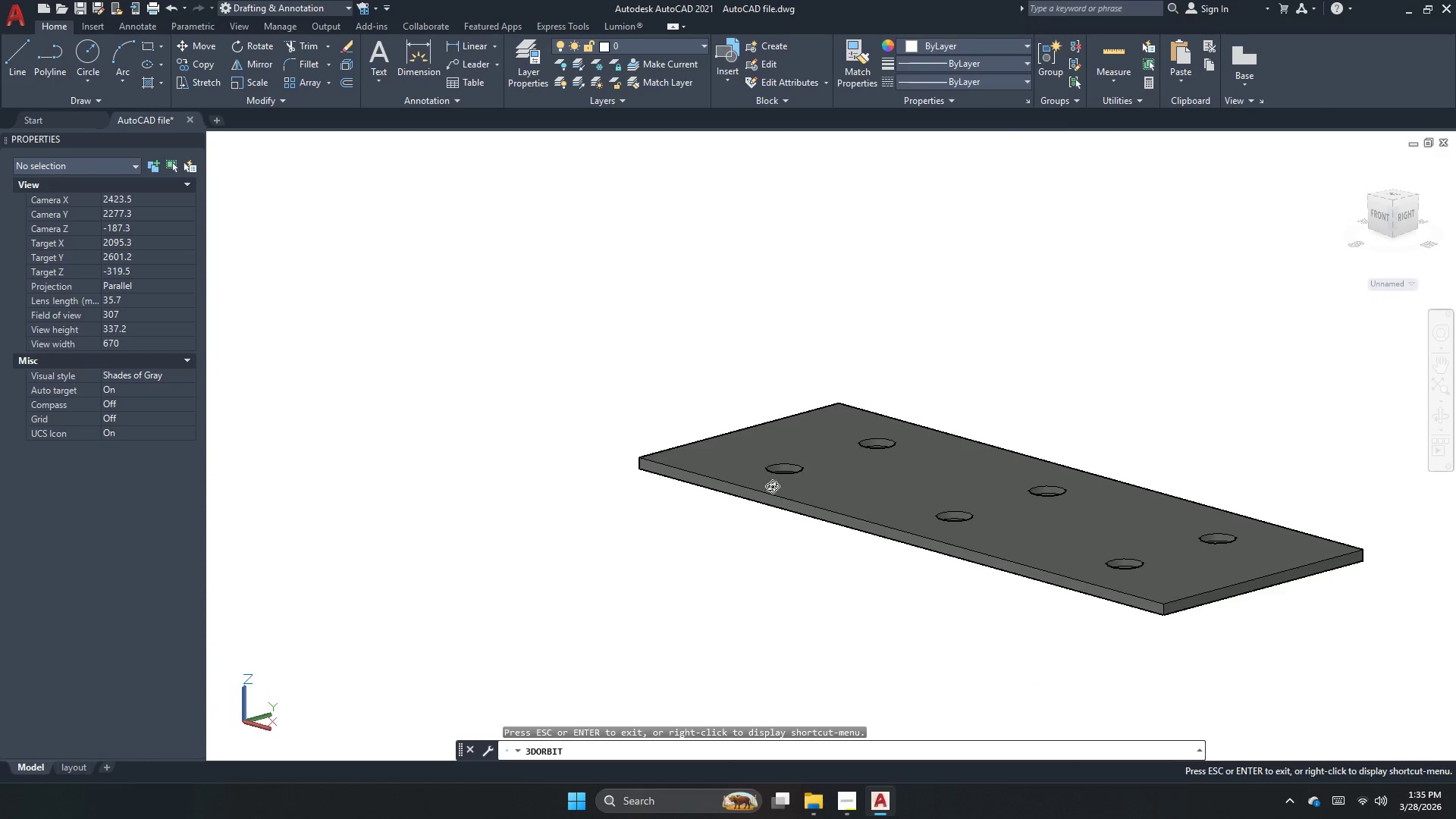 
left_click_drag(start_coordinate=[792, 469], to_coordinate=[806, 573])
 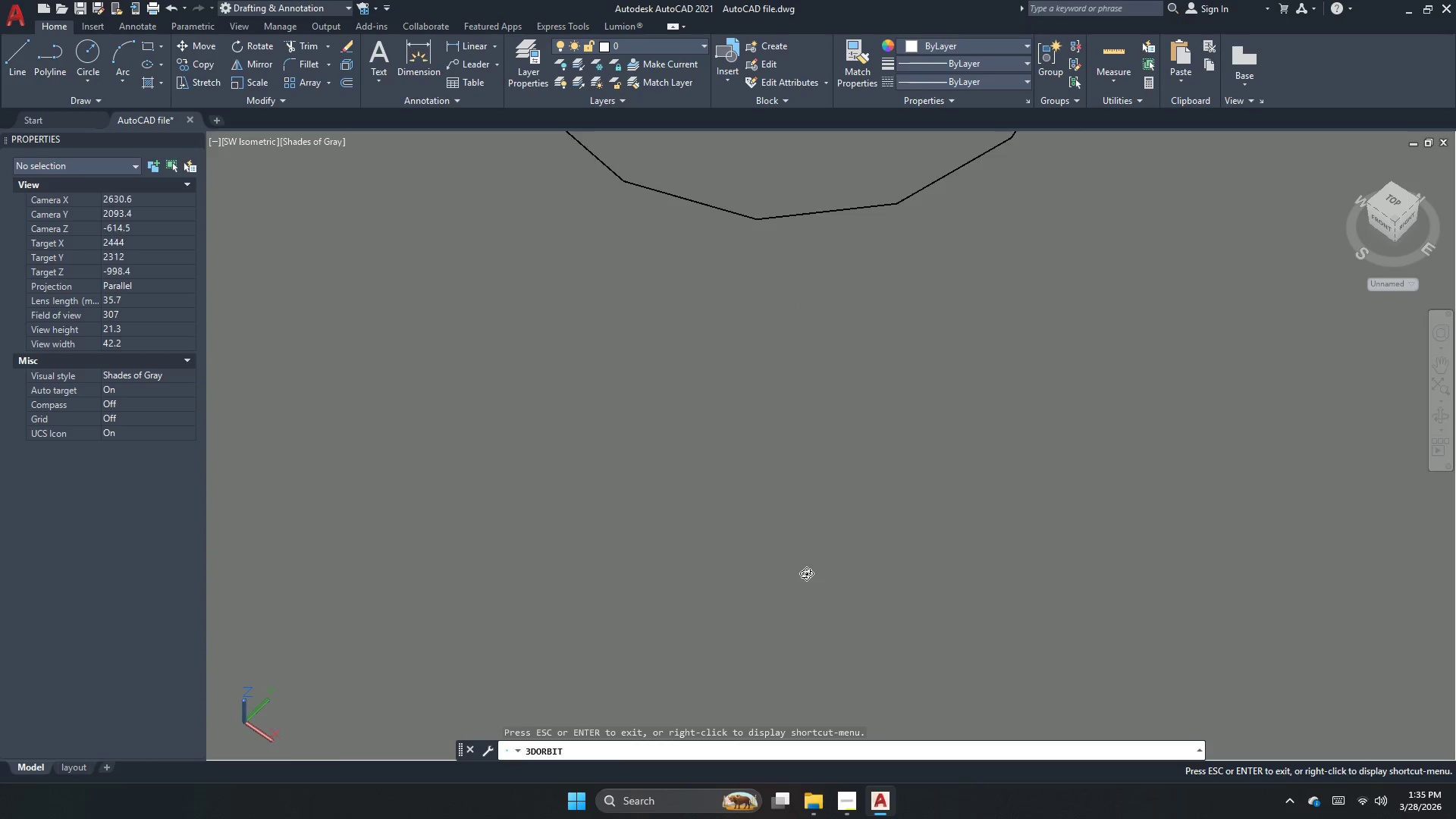 
scroll: coordinate [752, 459], scroll_direction: up, amount: 32.0
 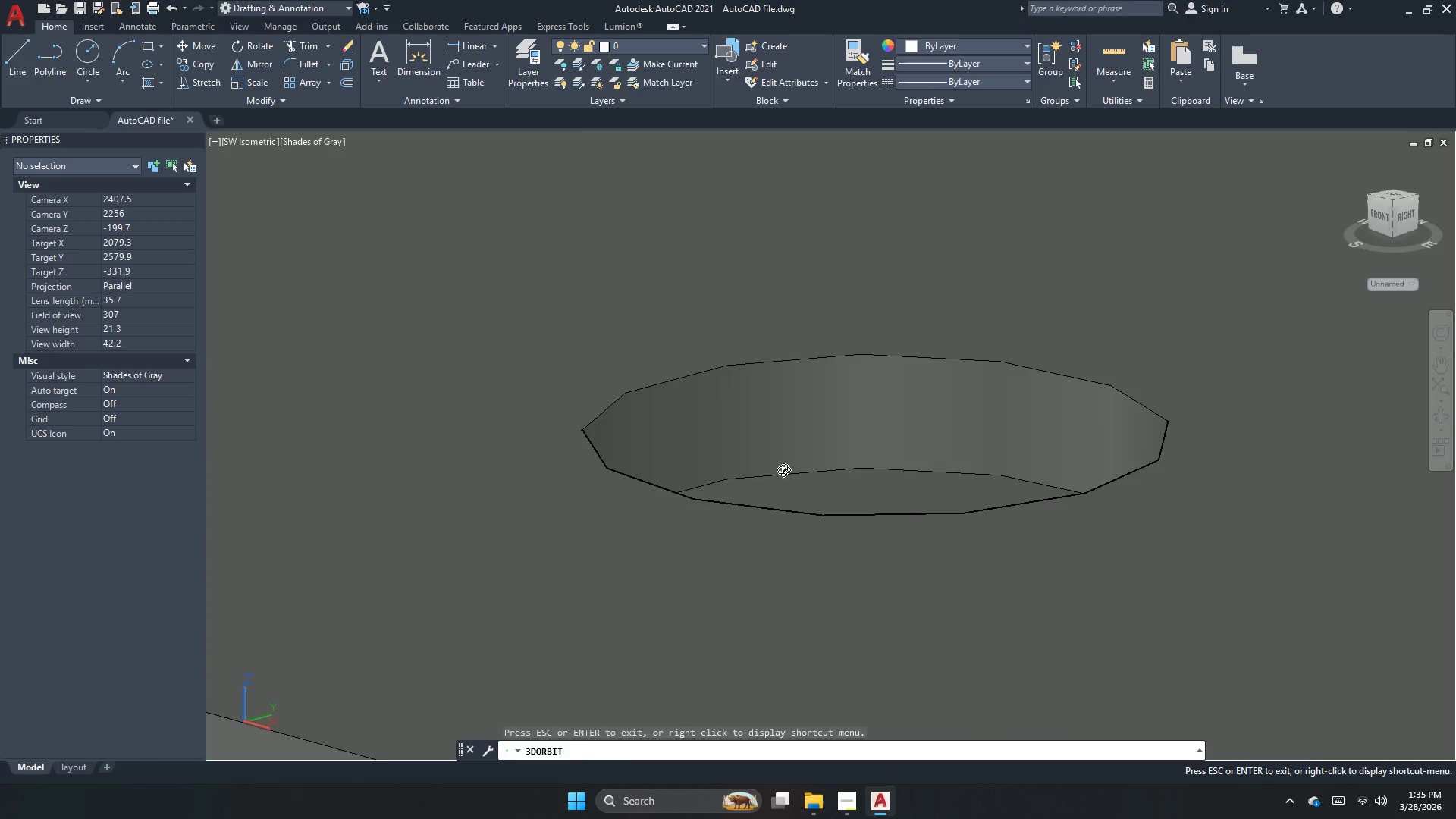 
scroll: coordinate [808, 577], scroll_direction: down, amount: 3.0
 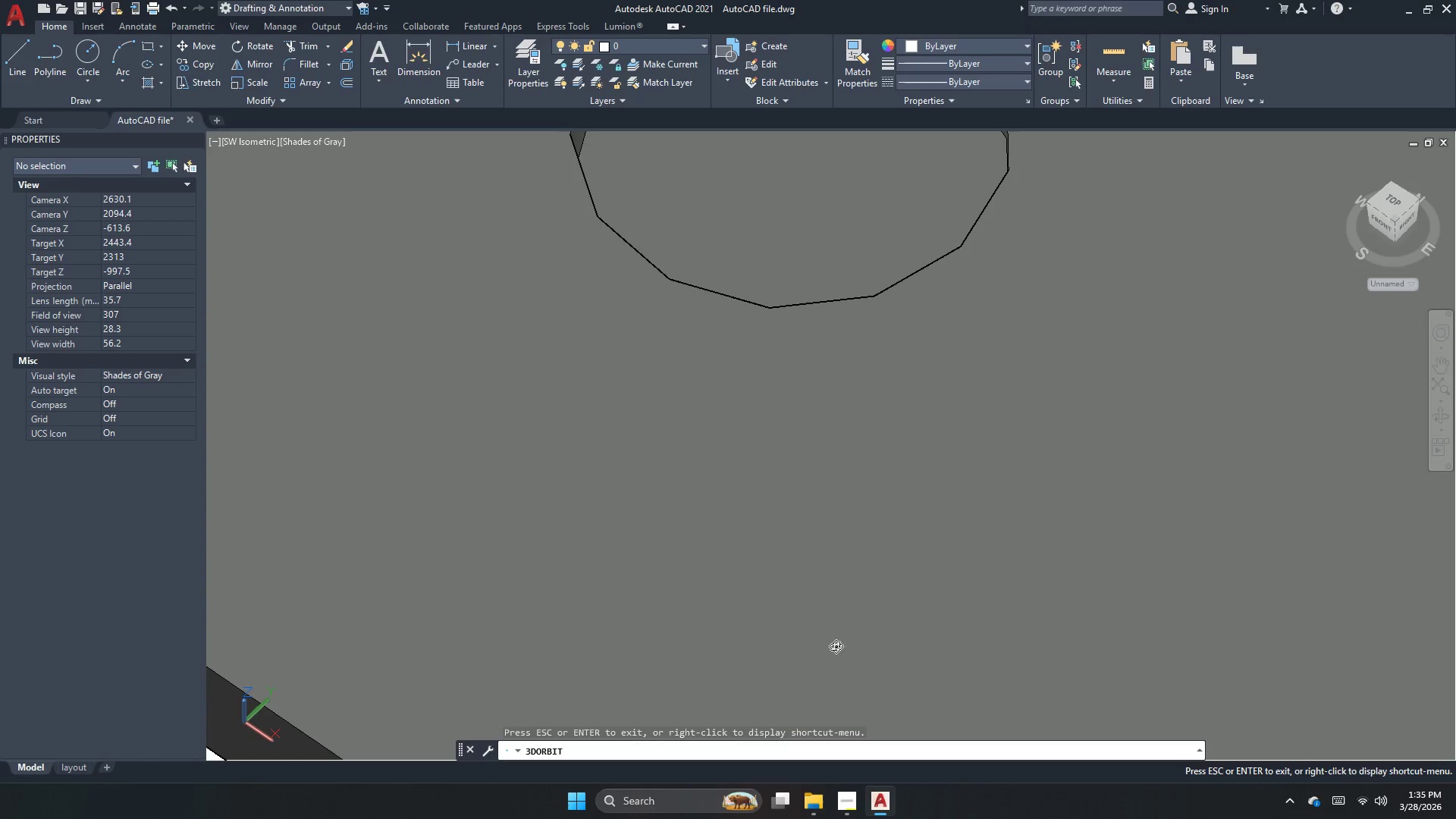 
left_click_drag(start_coordinate=[877, 653], to_coordinate=[1110, 508])
 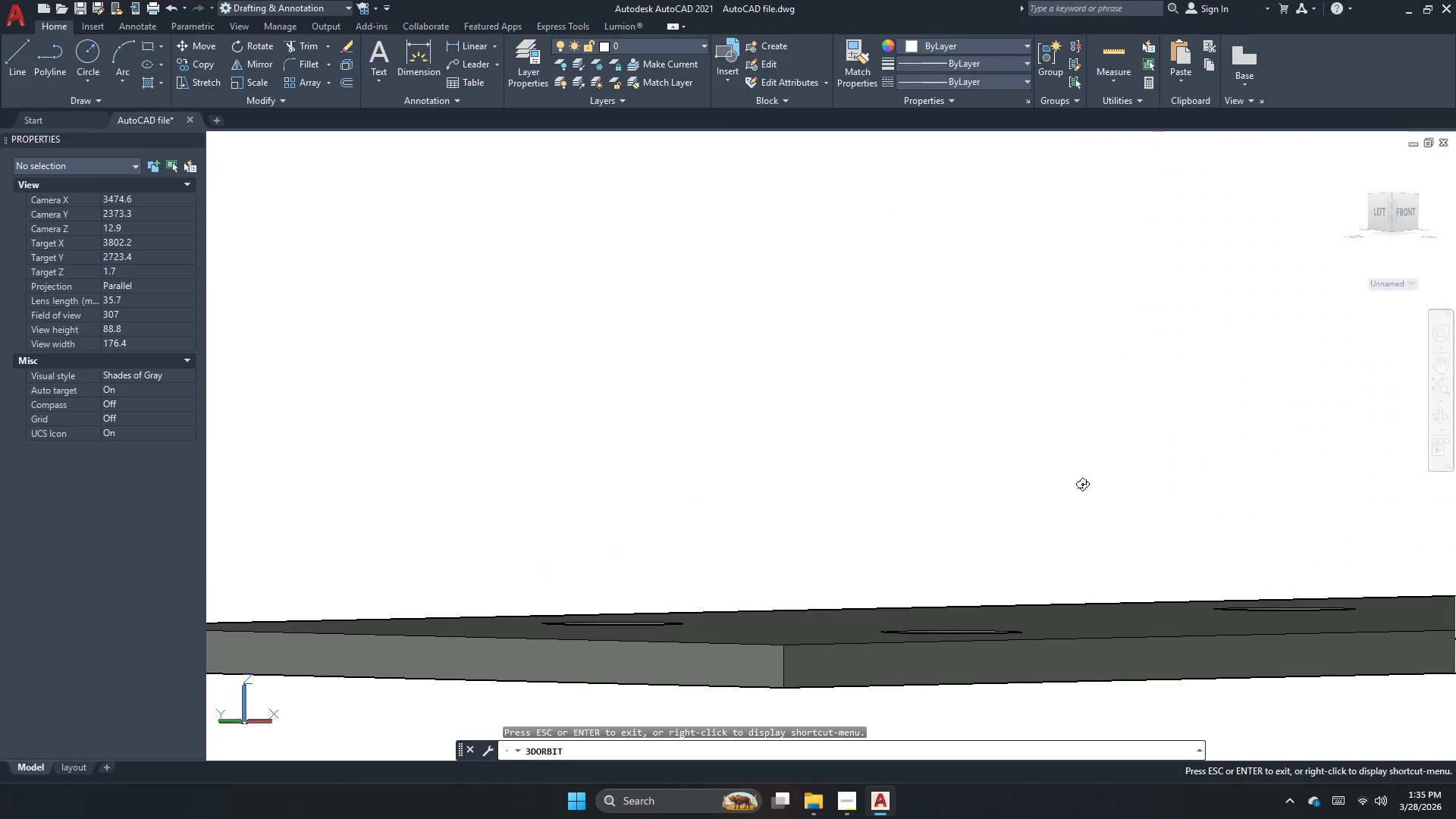 
scroll: coordinate [877, 563], scroll_direction: down, amount: 14.0
 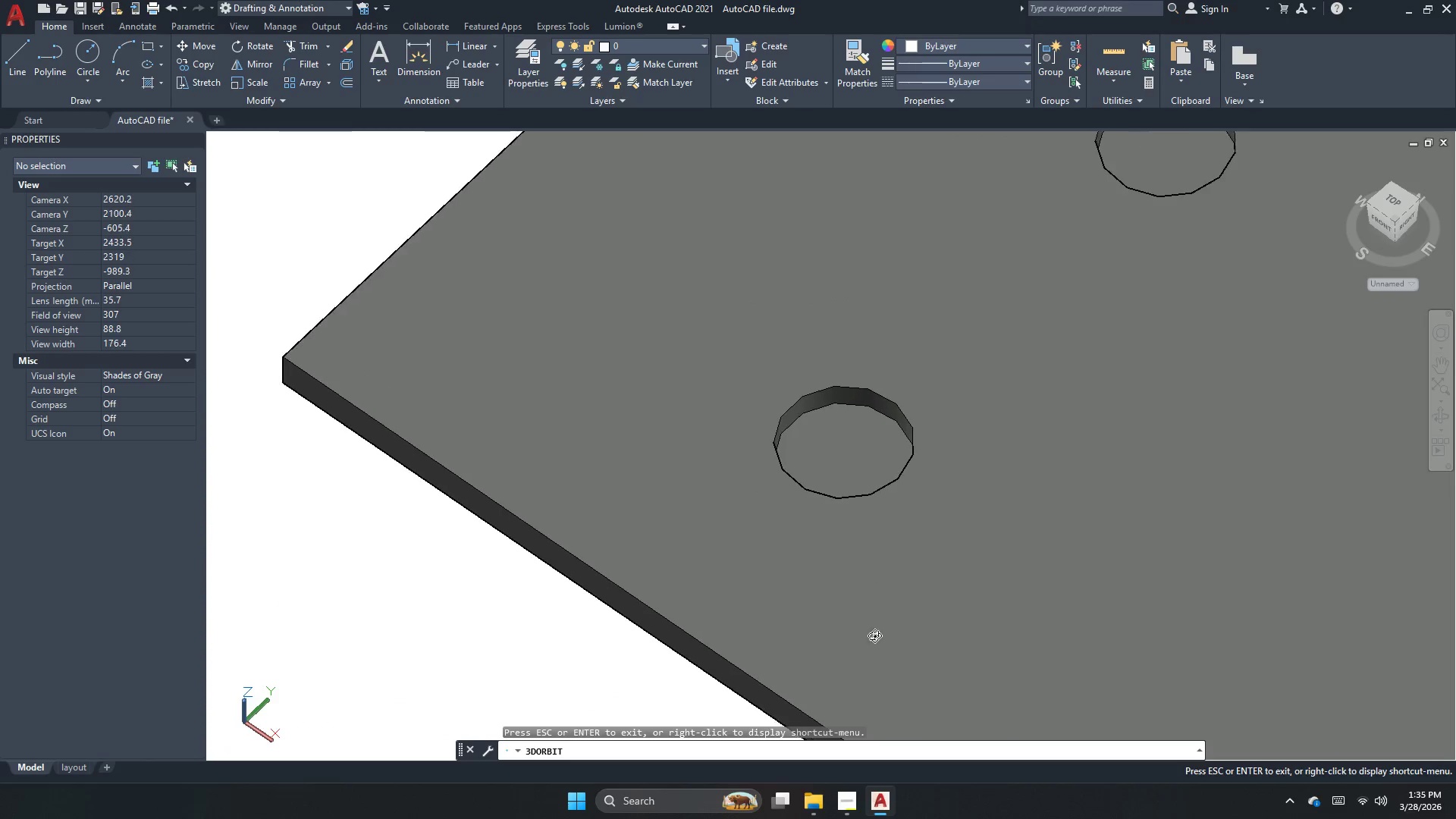 
left_click_drag(start_coordinate=[1053, 488], to_coordinate=[1045, 551])
 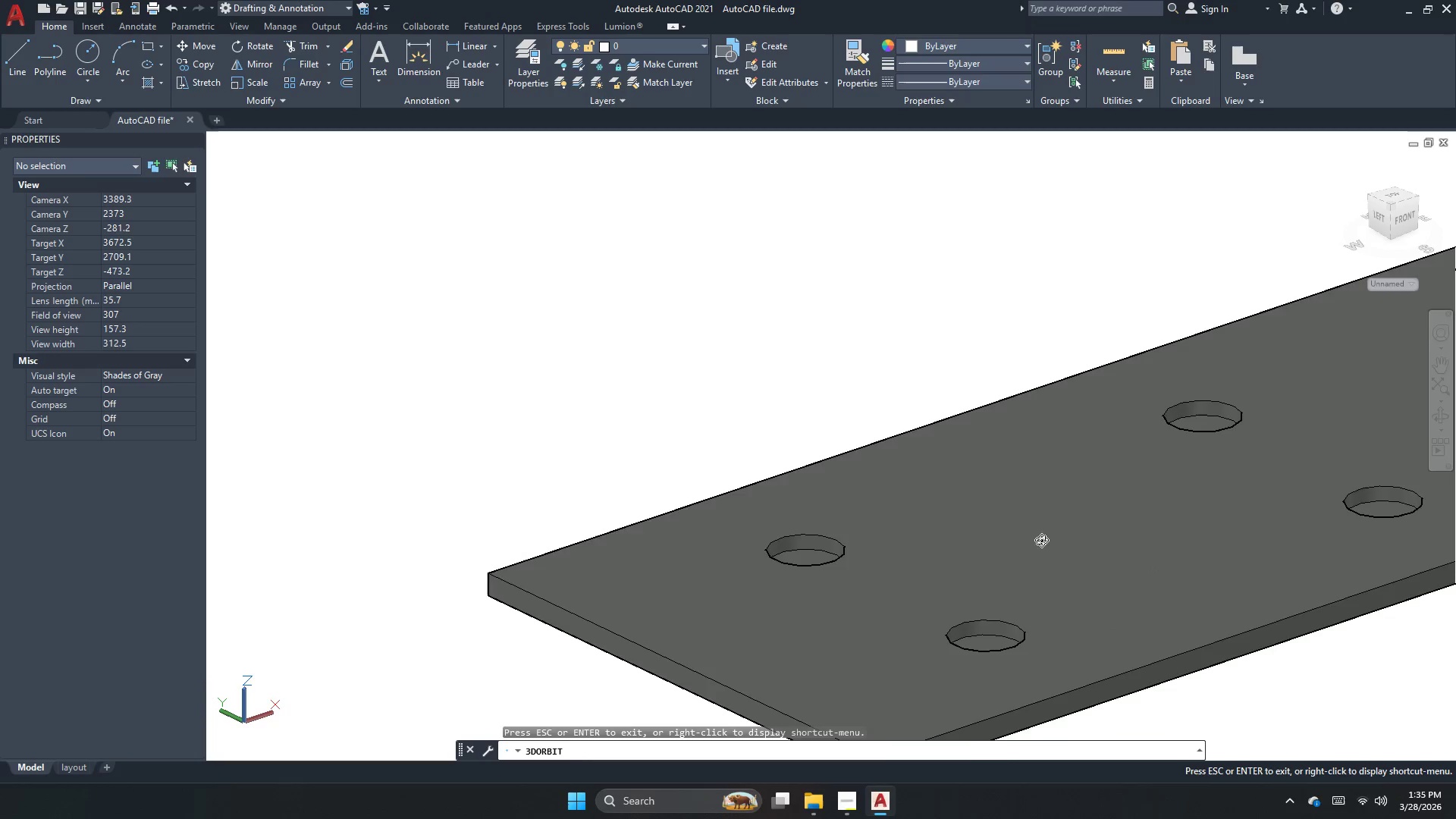 
scroll: coordinate [1044, 469], scroll_direction: down, amount: 6.0
 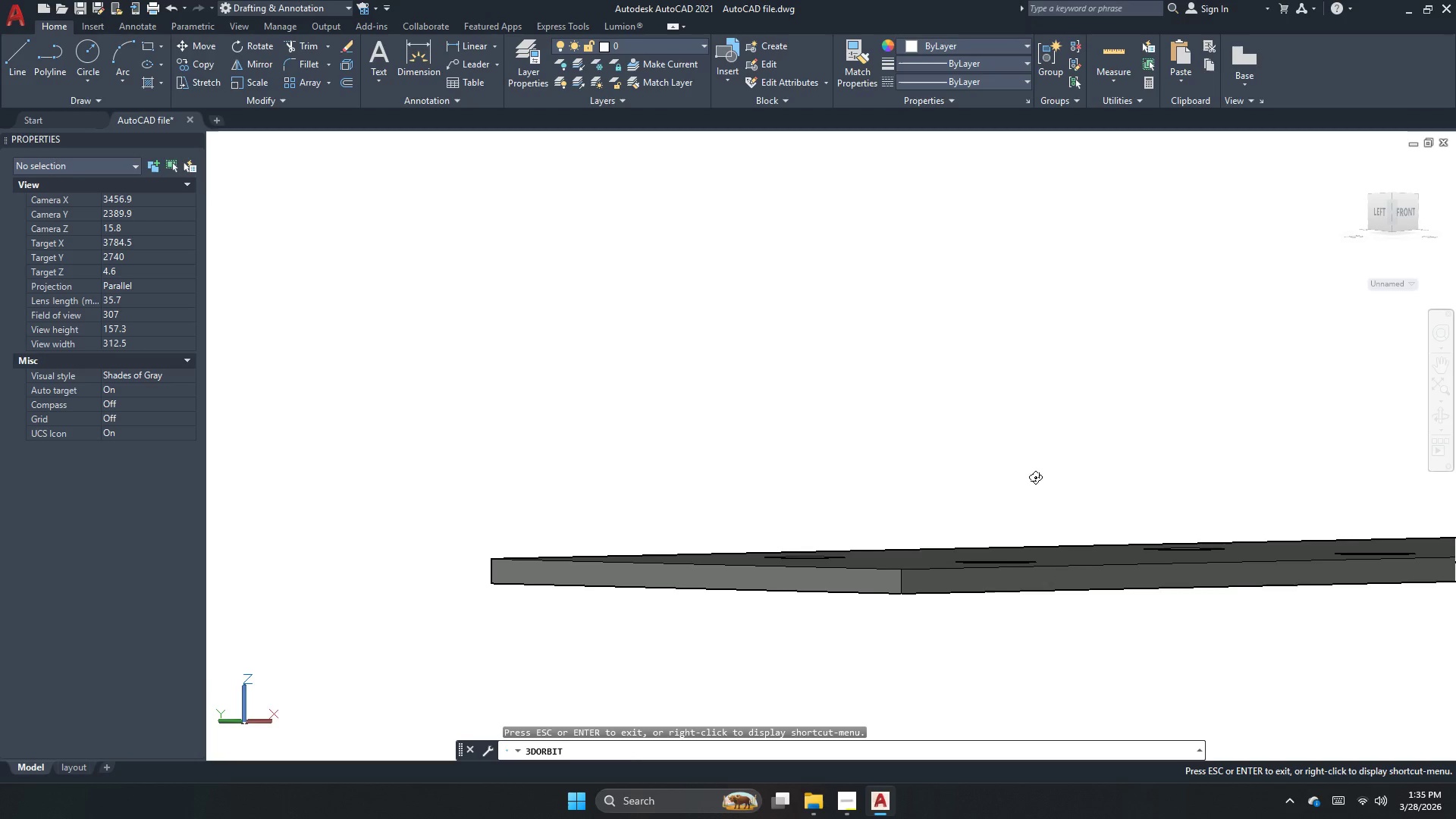 
key(Escape)
 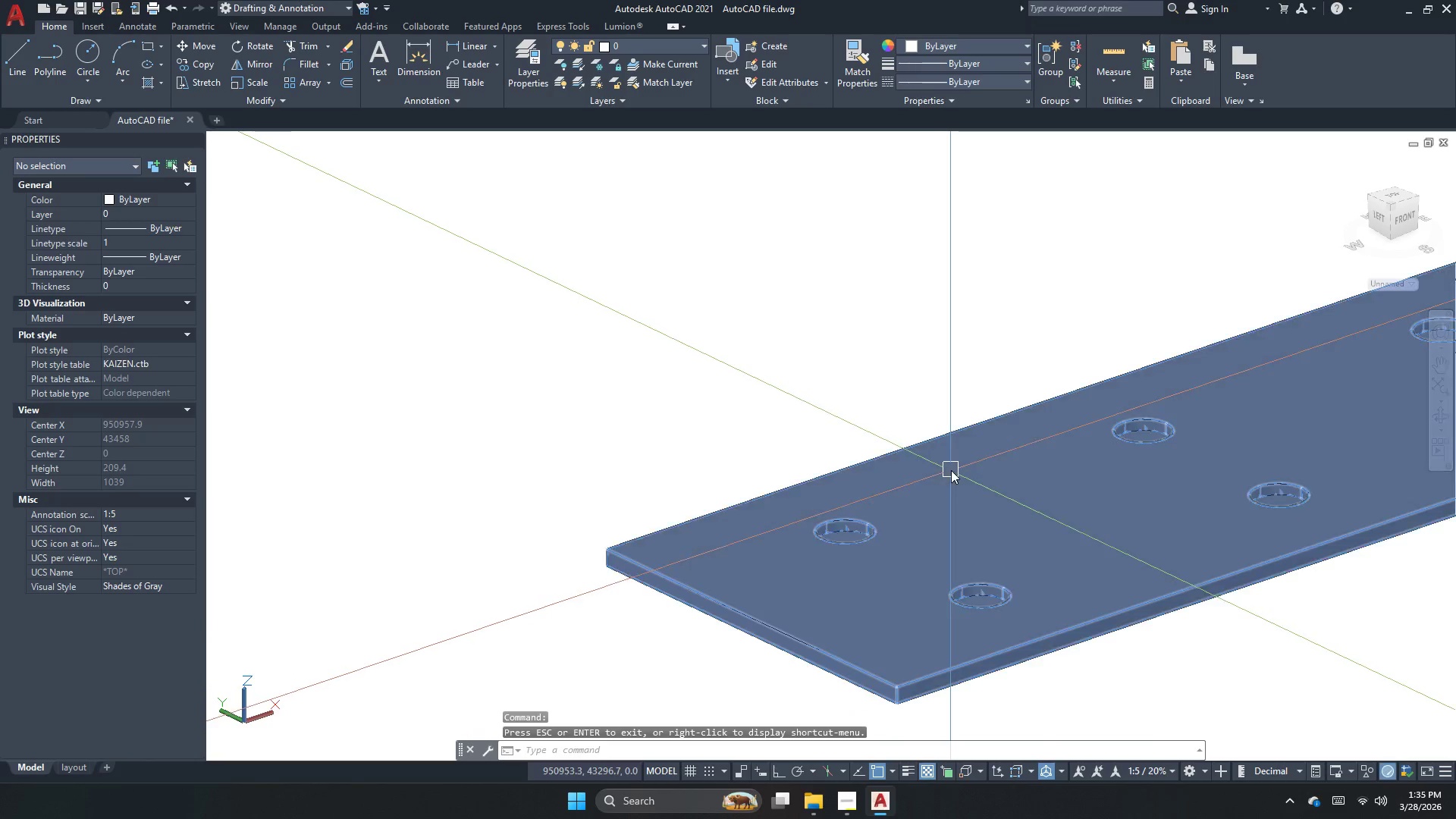 
scroll: coordinate [911, 494], scroll_direction: down, amount: 6.0
 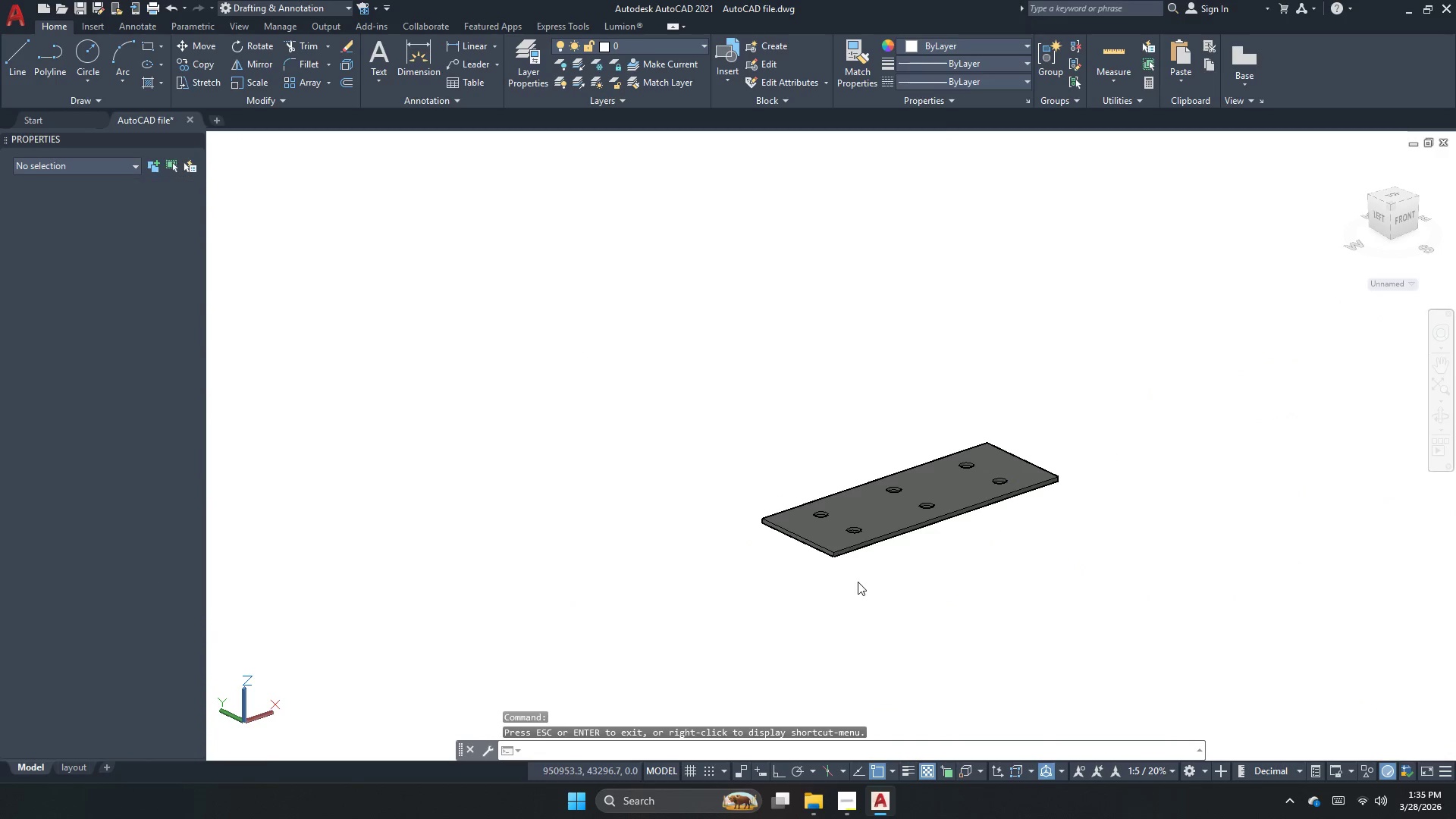 
scroll: coordinate [940, 519], scroll_direction: up, amount: 3.0
 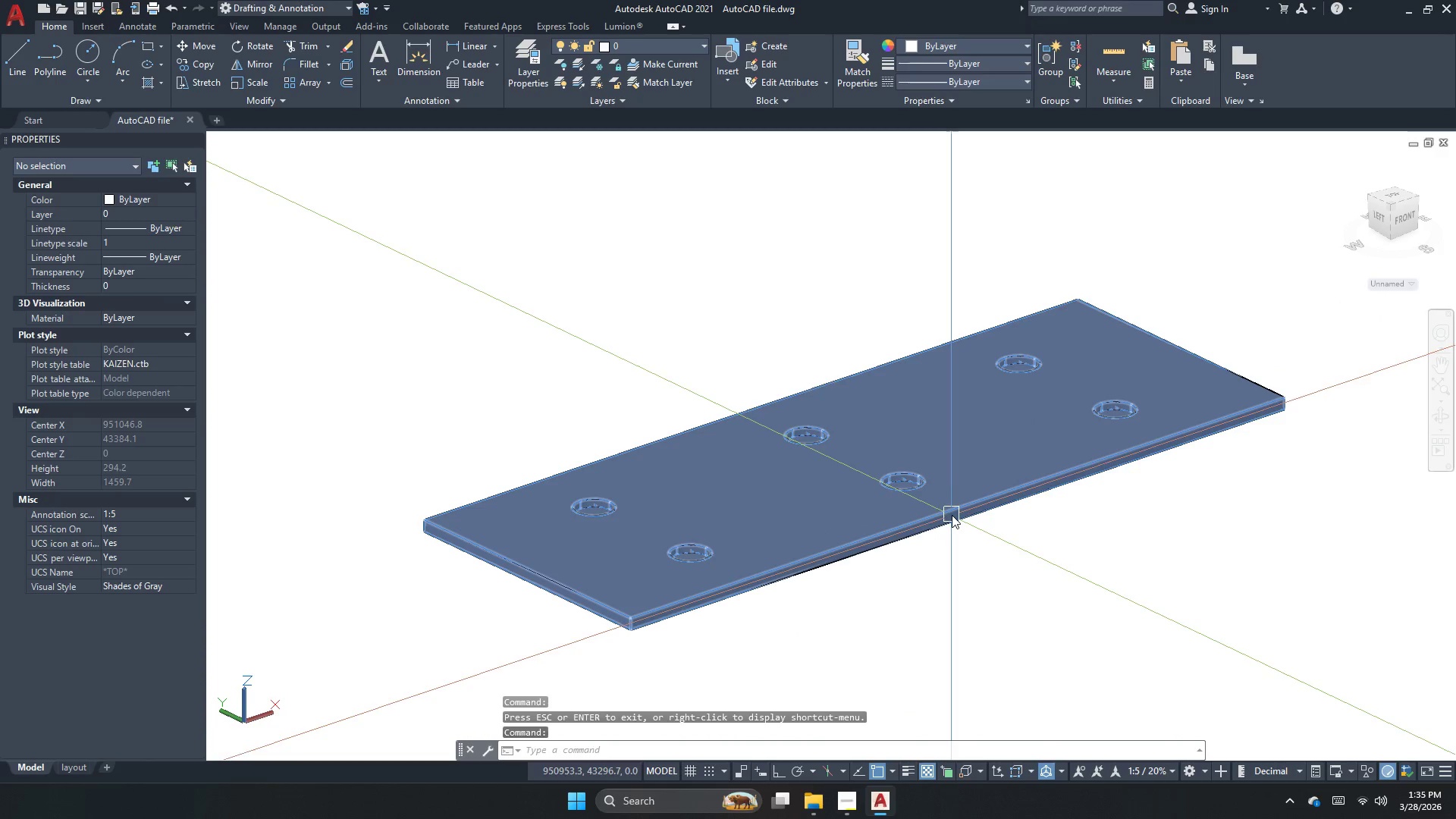 
key(Escape)
type(pers[Delete])
key(Backspace)
type(s)
 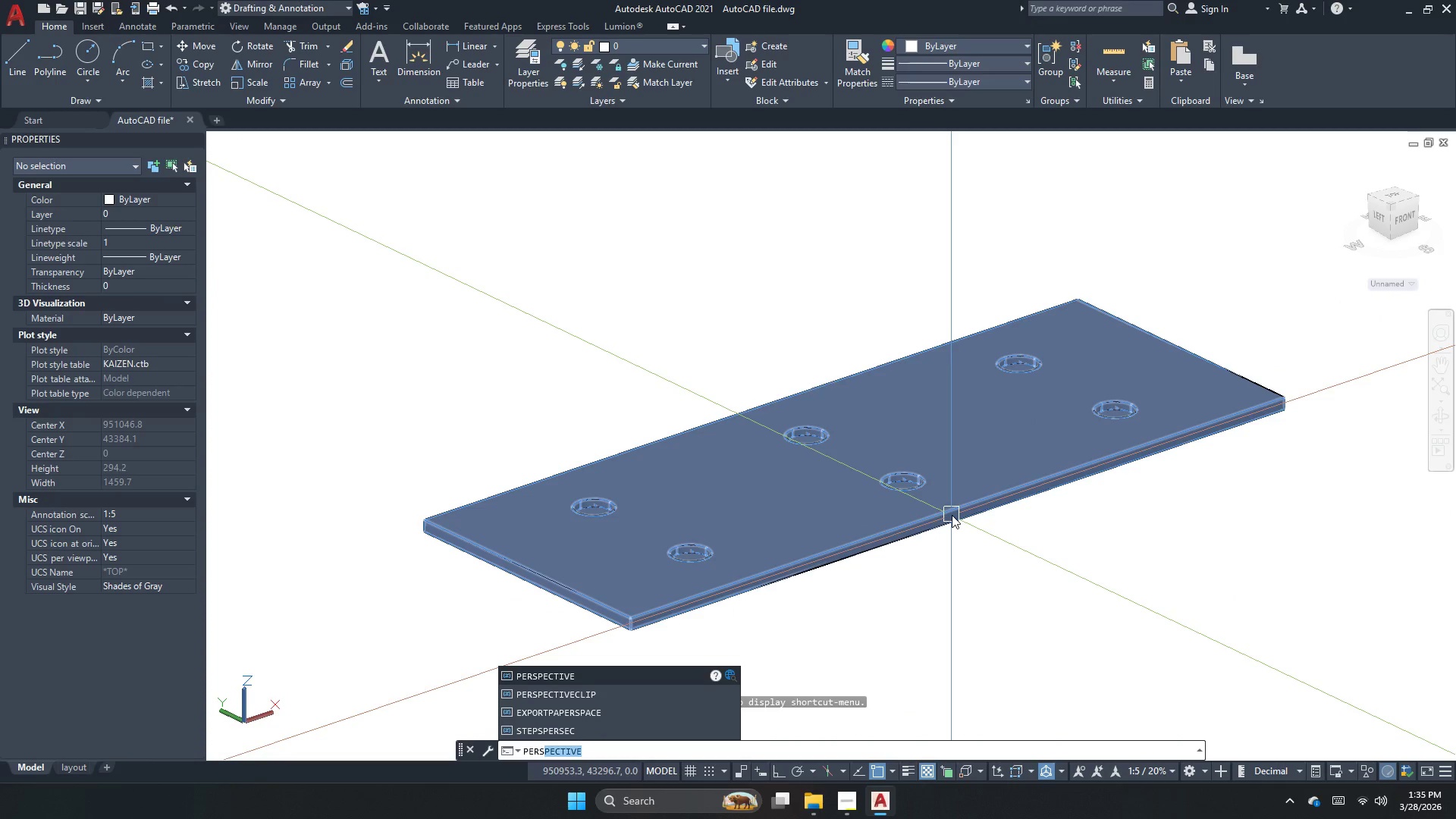 
key(Enter)
 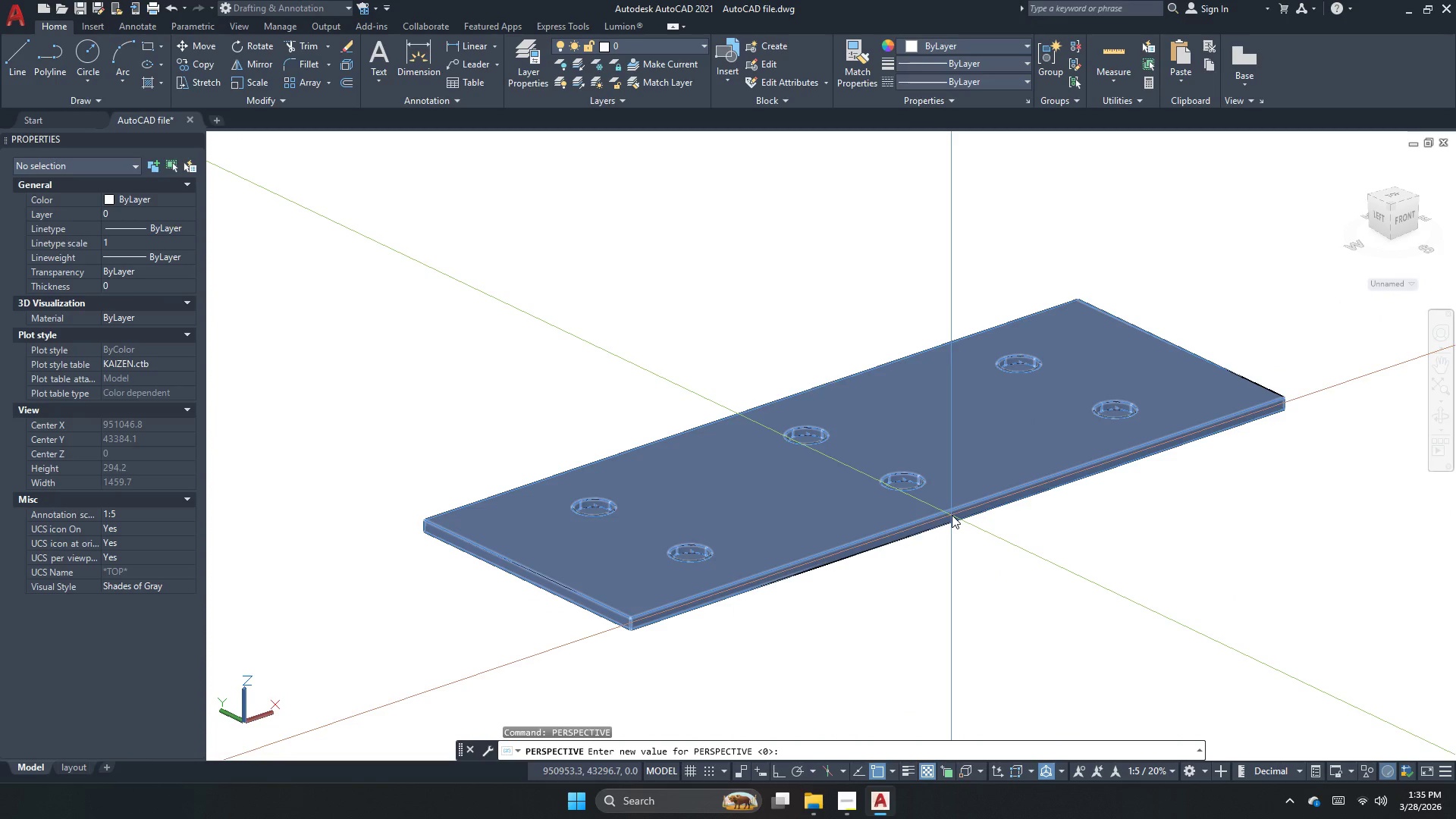 
key(Numpad1)
 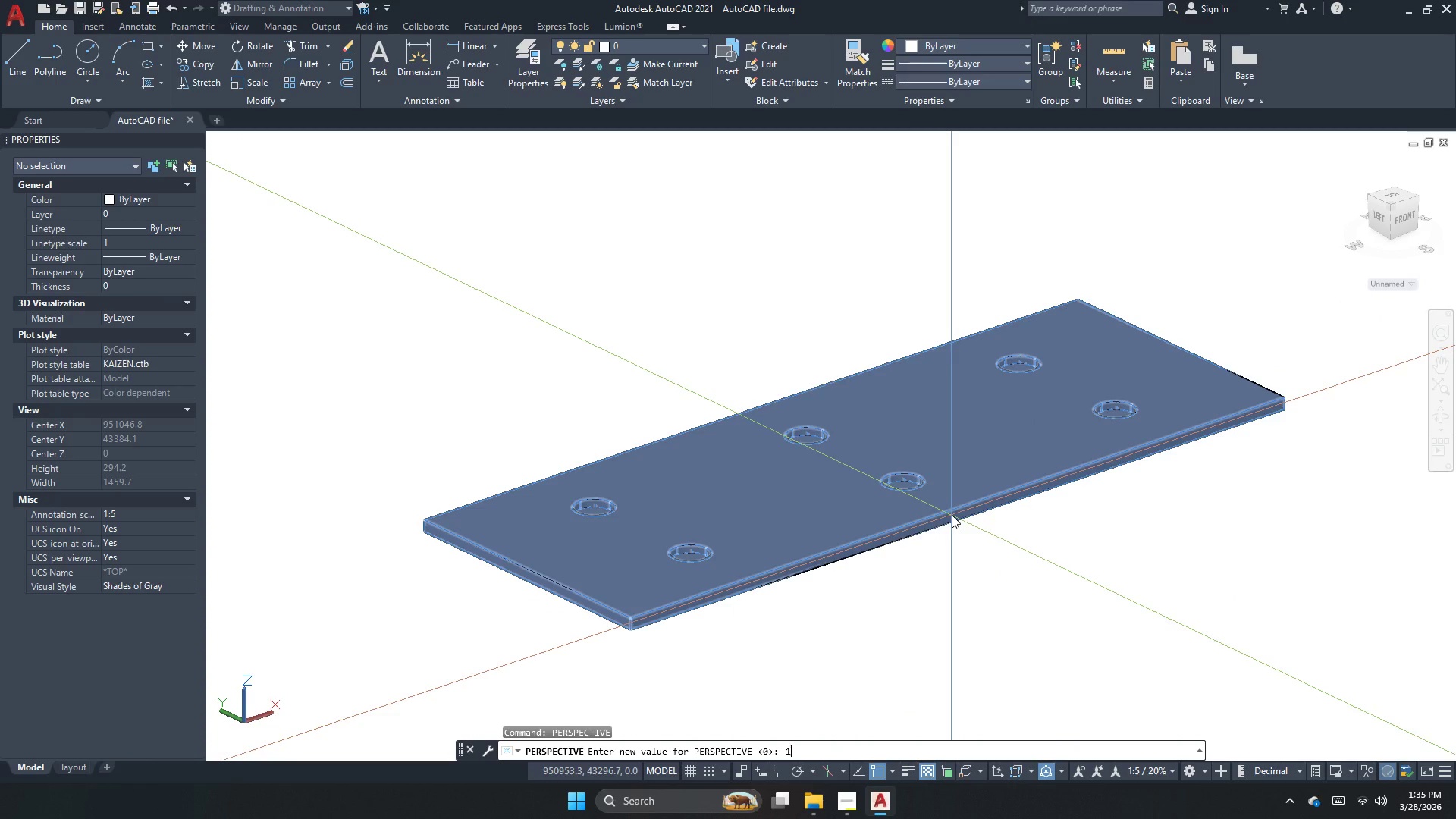 
key(NumpadEnter)
 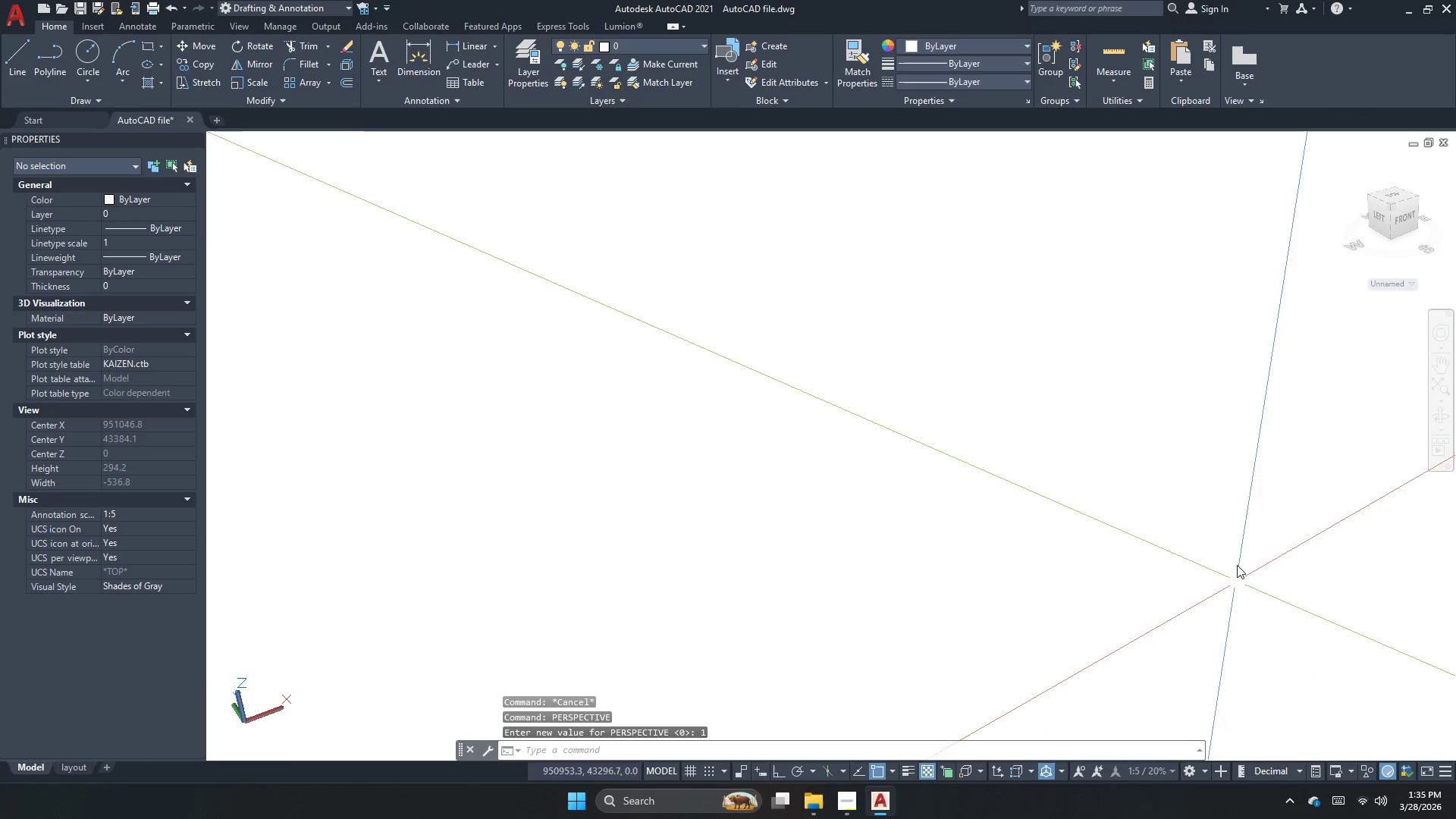 
scroll: coordinate [907, 520], scroll_direction: down, amount: 5.0
 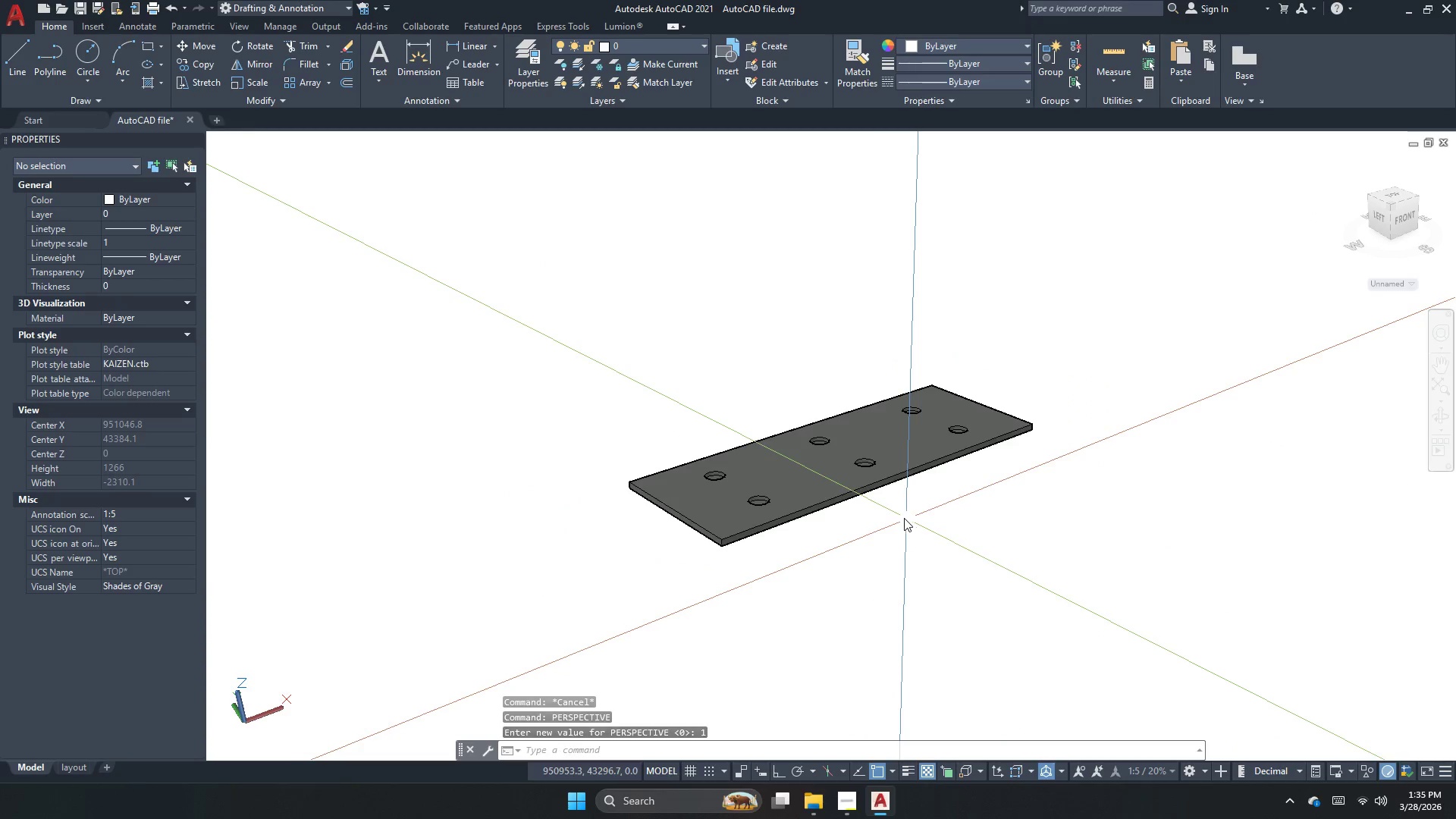 
scroll: coordinate [893, 513], scroll_direction: up, amount: 1.0
 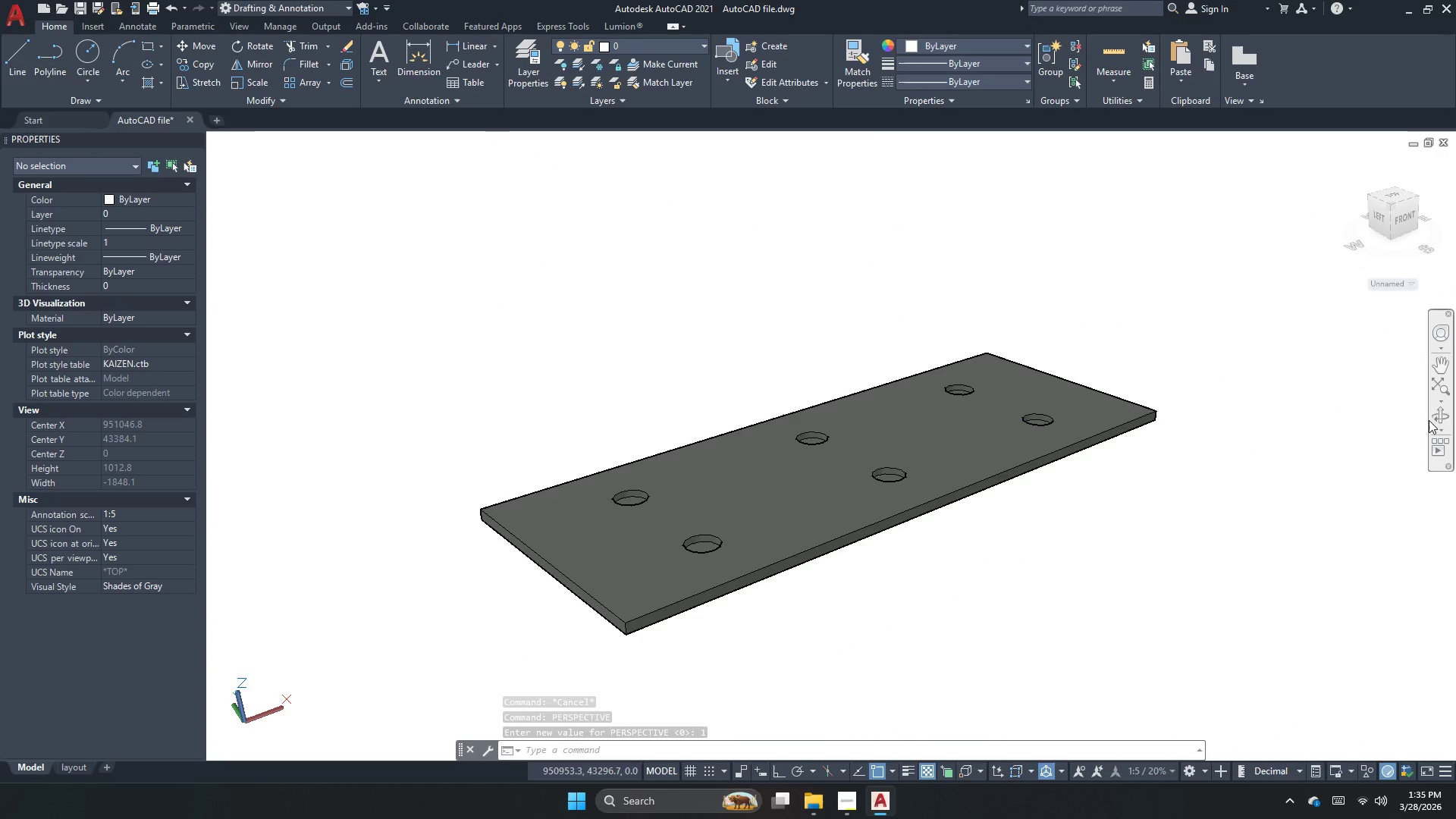 
left_click_drag(start_coordinate=[1154, 544], to_coordinate=[1050, 604])
 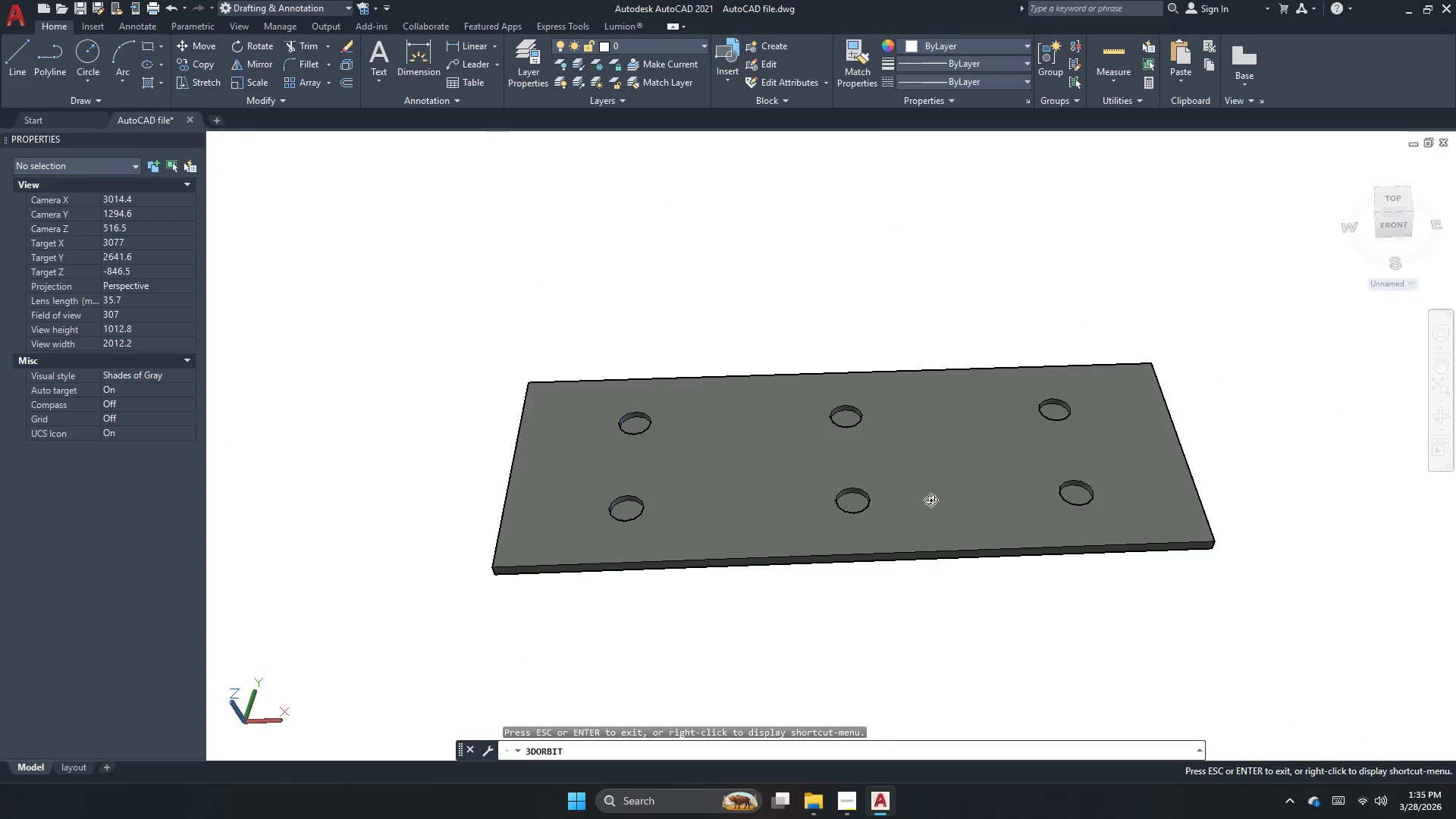 
left_click_drag(start_coordinate=[920, 480], to_coordinate=[1021, 475])
 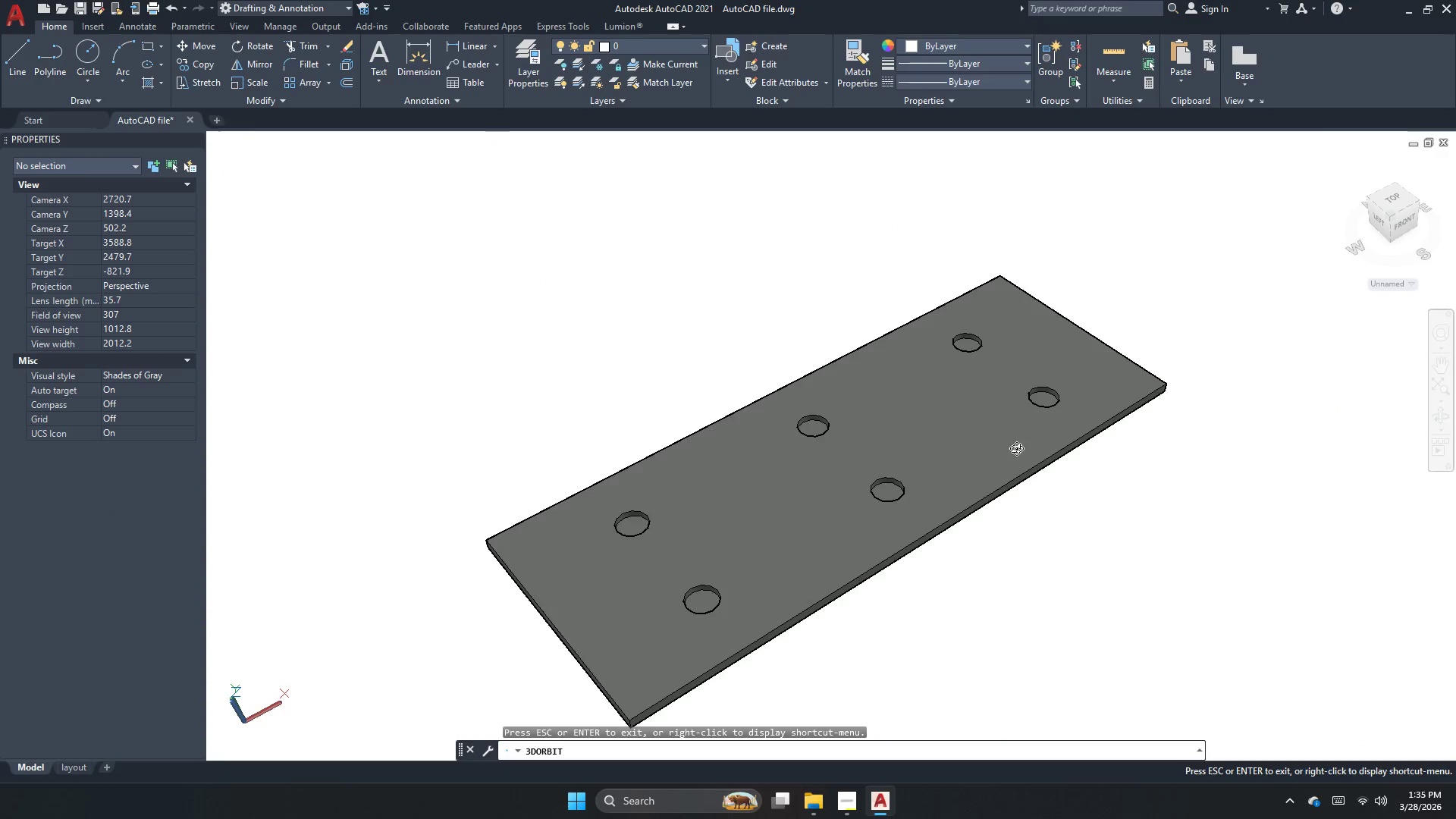 
left_click_drag(start_coordinate=[975, 456], to_coordinate=[983, 433])
 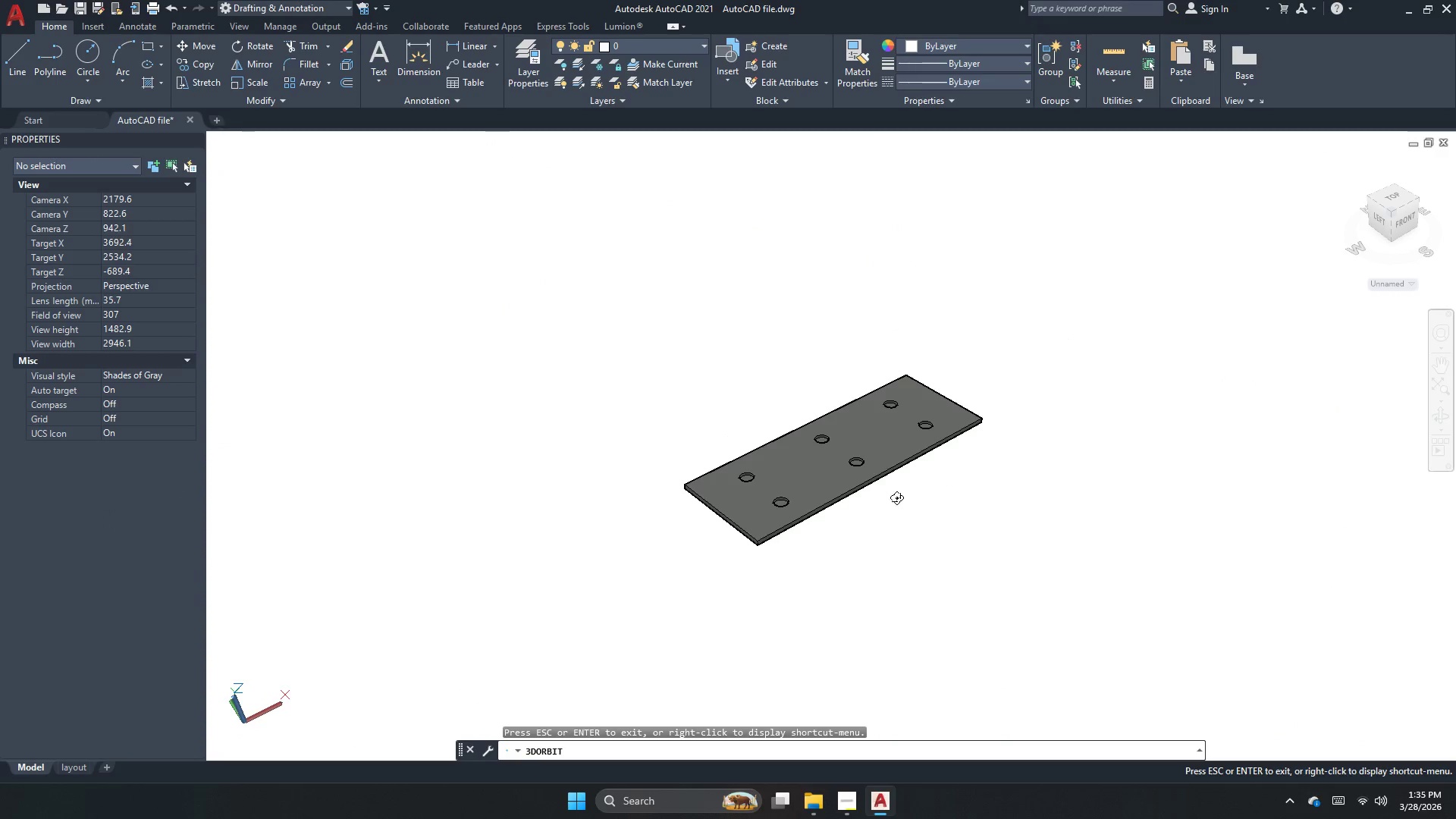 
scroll: coordinate [892, 381], scroll_direction: down, amount: 4.0
 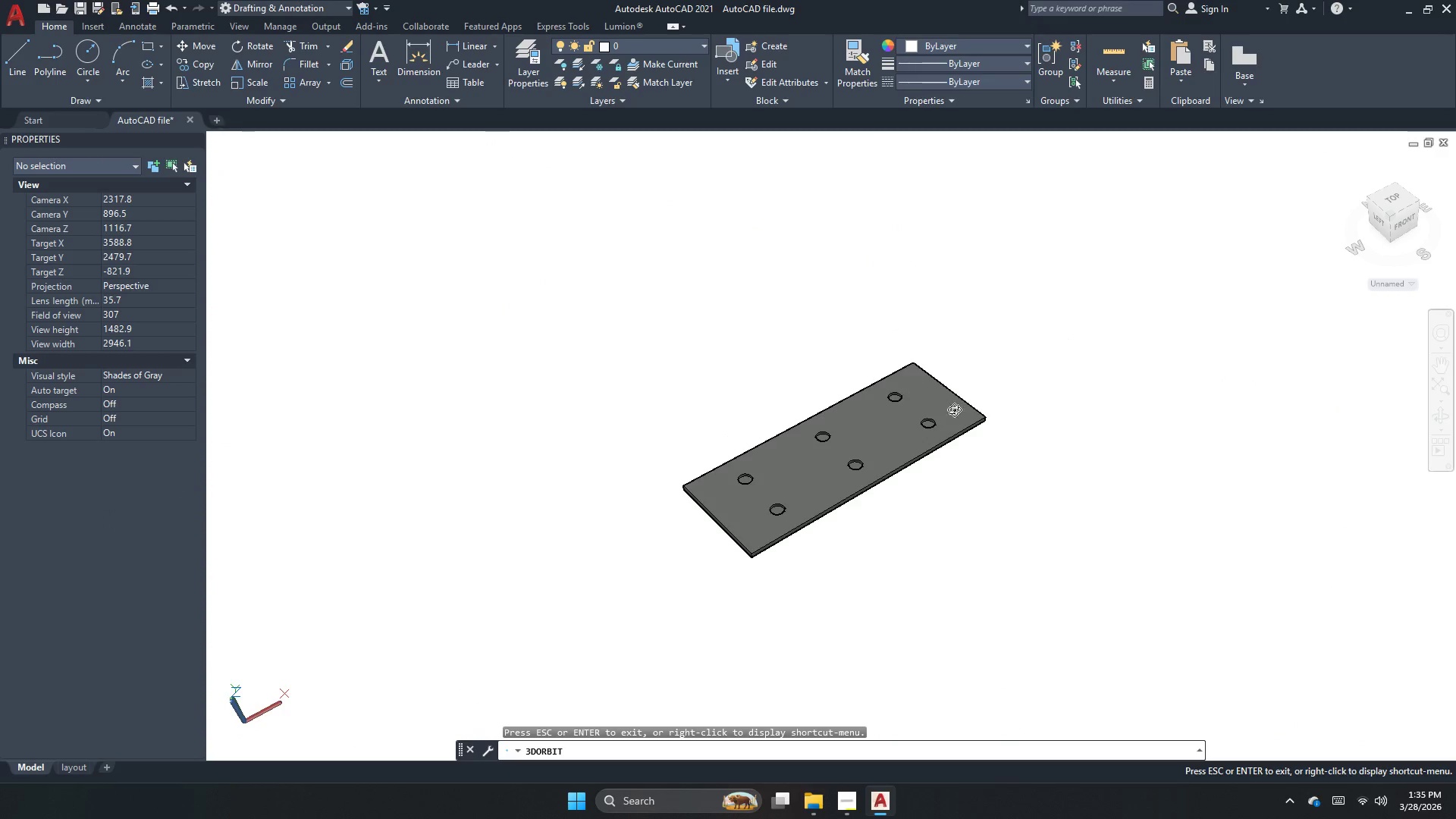 
scroll: coordinate [826, 502], scroll_direction: up, amount: 5.0
 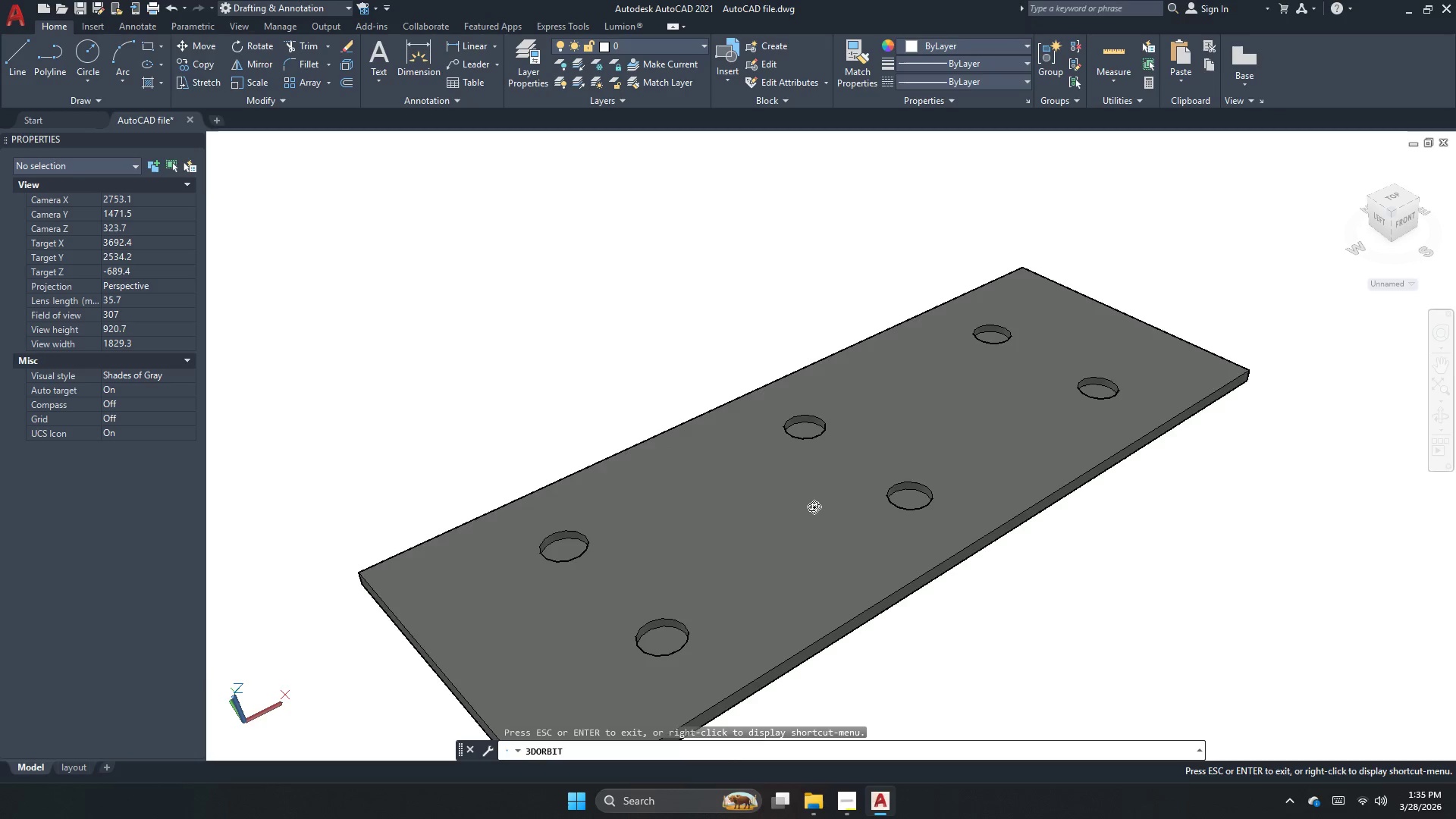 
scroll: coordinate [808, 507], scroll_direction: down, amount: 2.0
 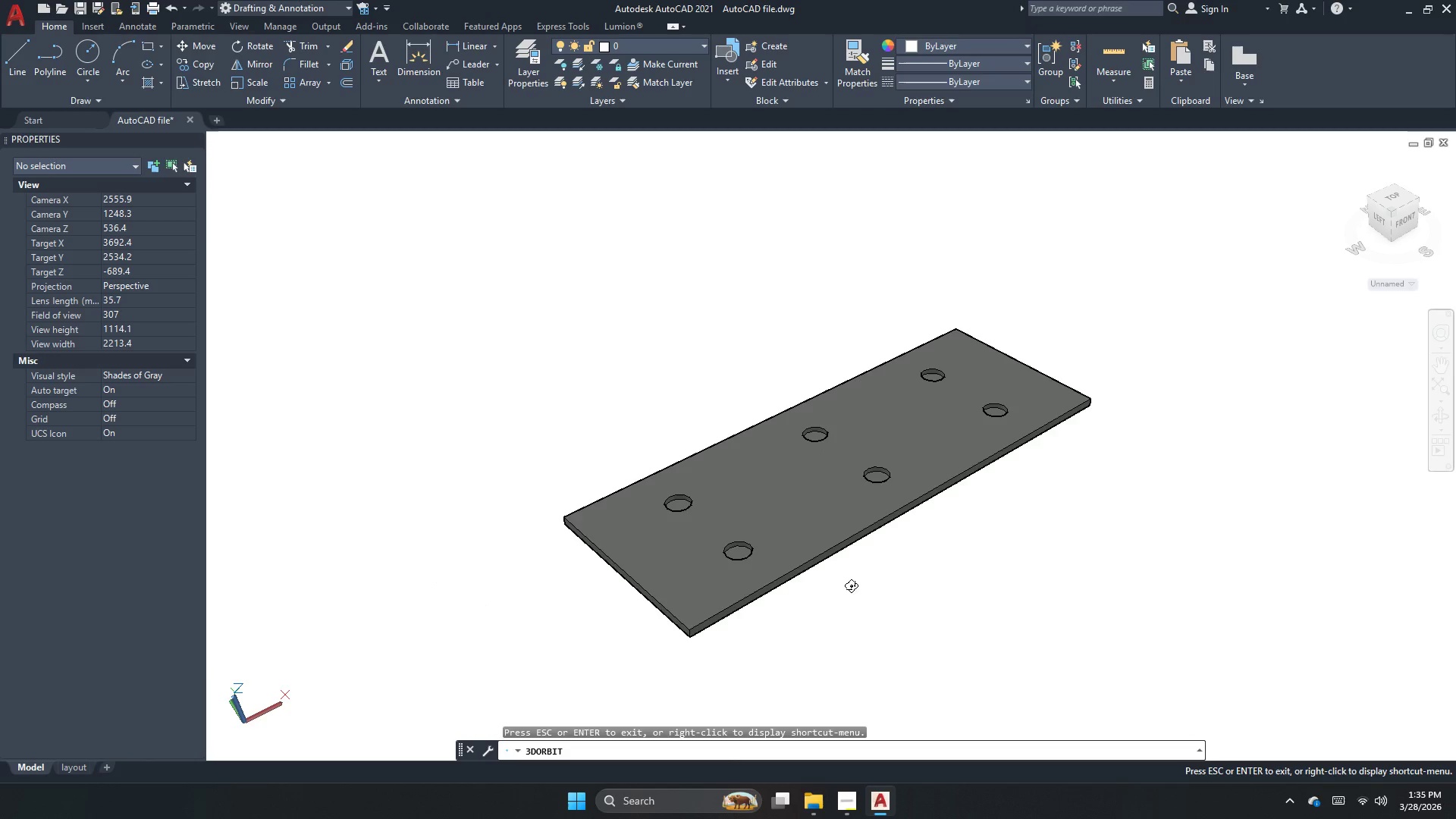 
left_click_drag(start_coordinate=[842, 592], to_coordinate=[806, 661])
 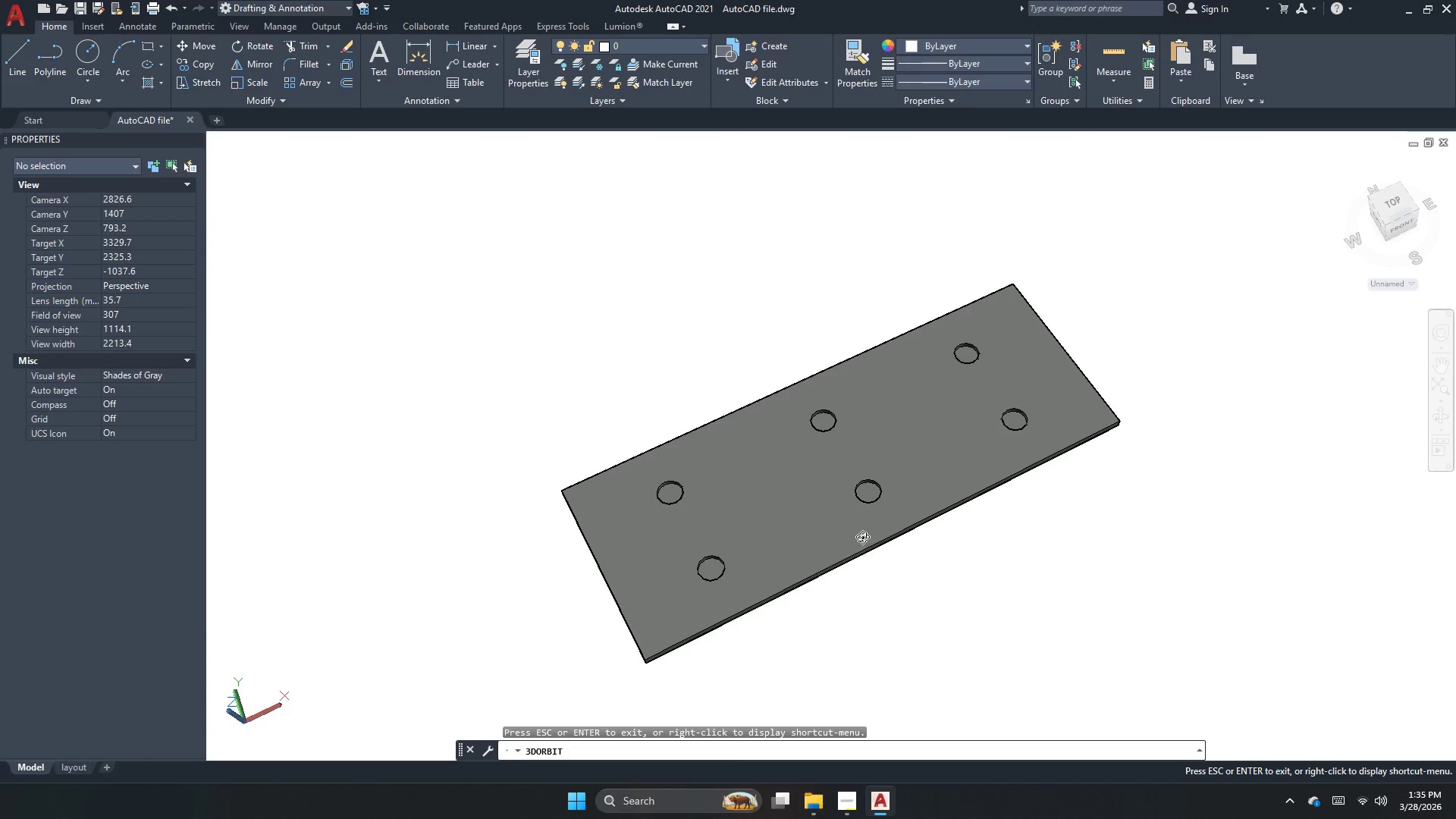 
scroll: coordinate [862, 537], scroll_direction: up, amount: 3.0
 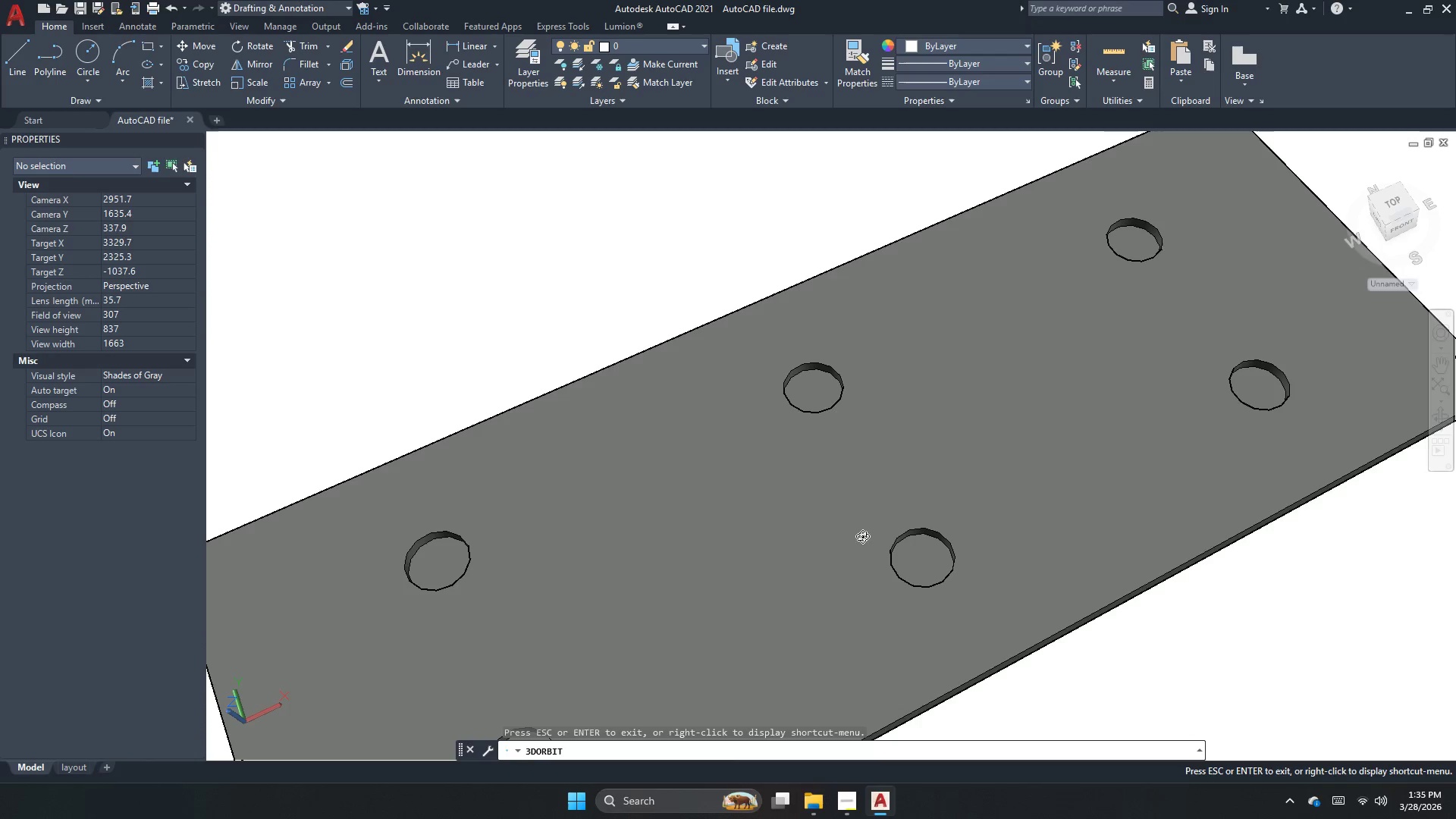 
scroll: coordinate [861, 483], scroll_direction: down, amount: 2.0
 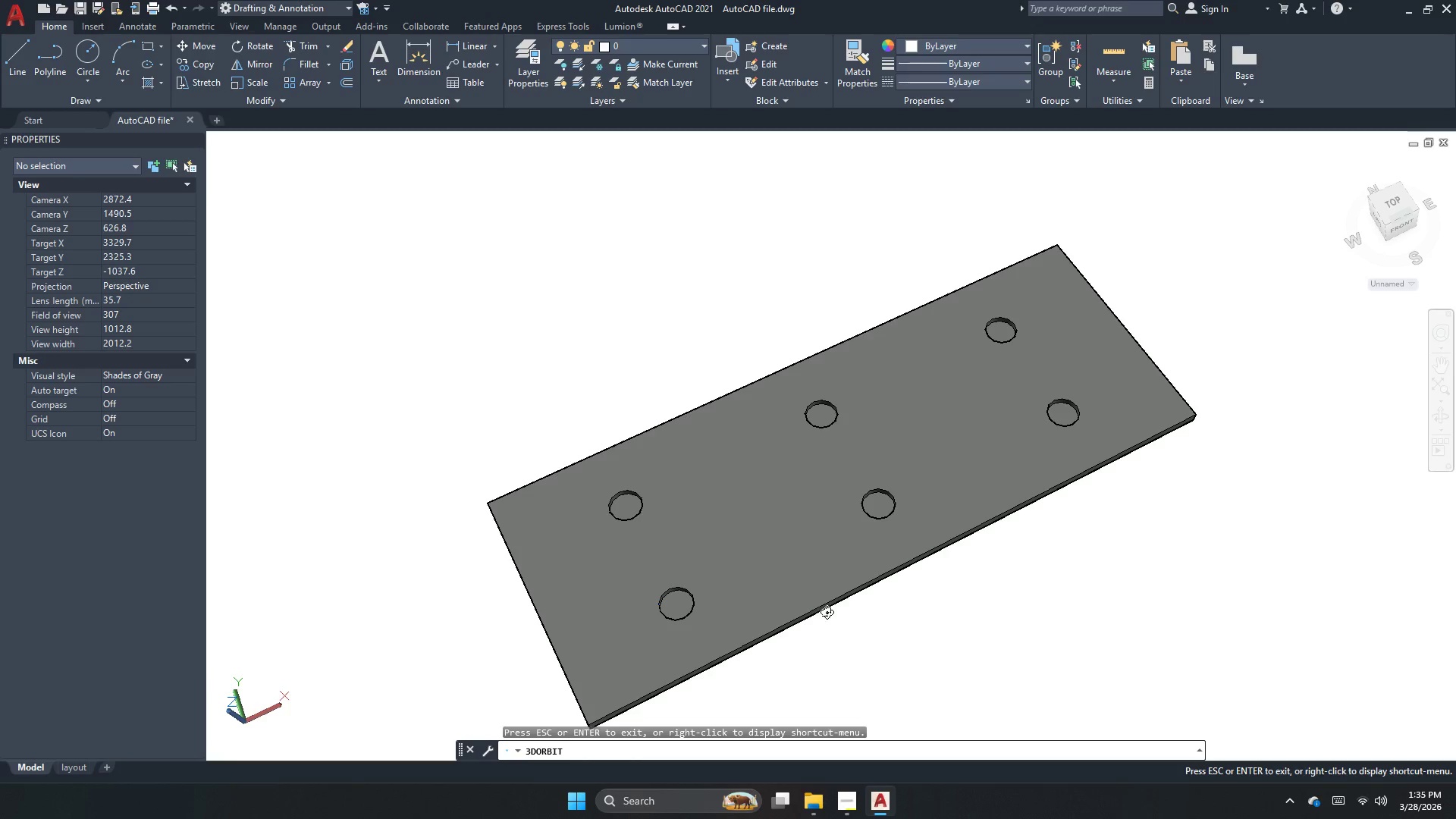 
left_click_drag(start_coordinate=[800, 607], to_coordinate=[798, 554])
 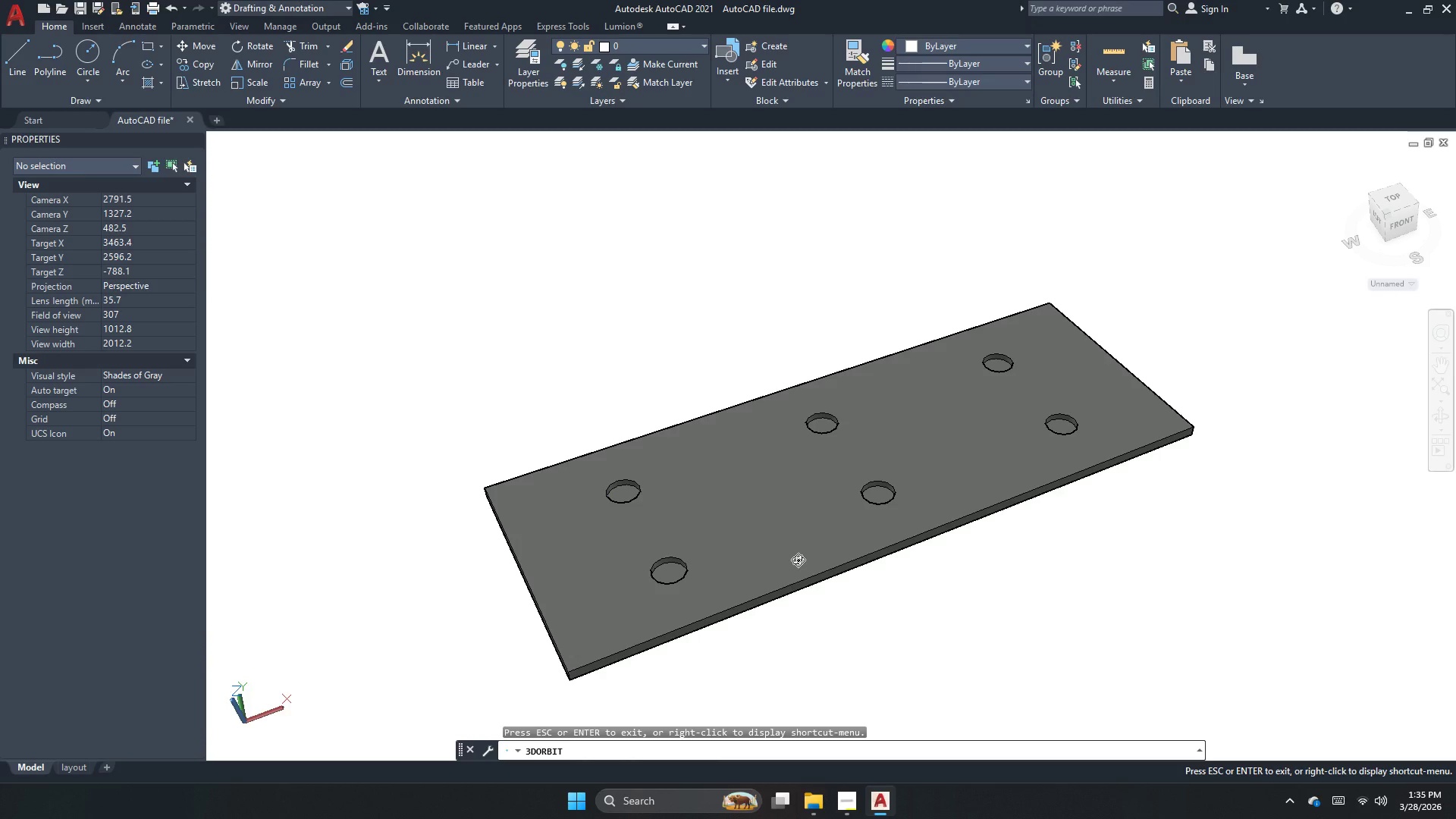 
scroll: coordinate [845, 478], scroll_direction: up, amount: 5.0
 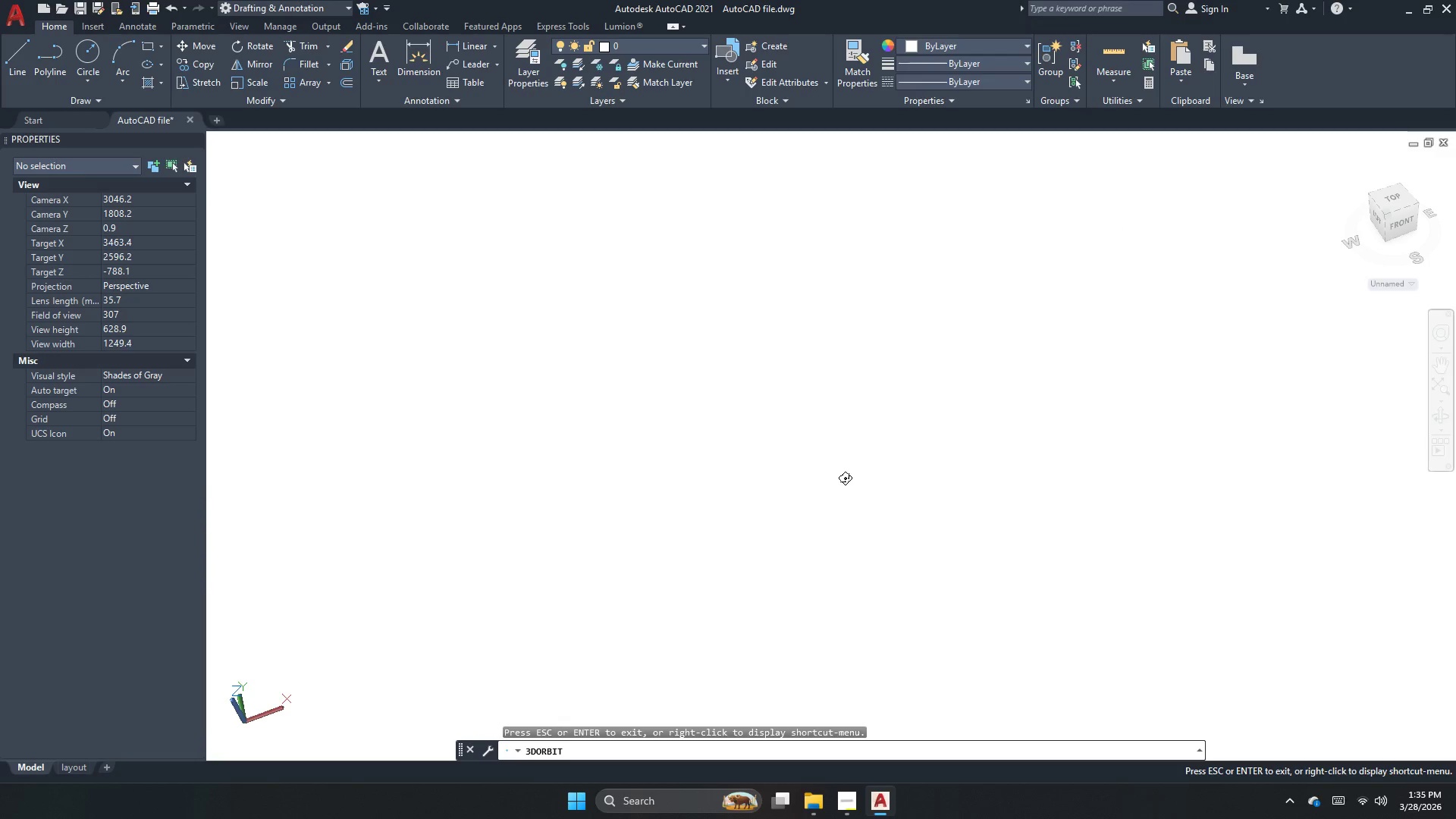 
scroll: coordinate [845, 478], scroll_direction: down, amount: 2.0
 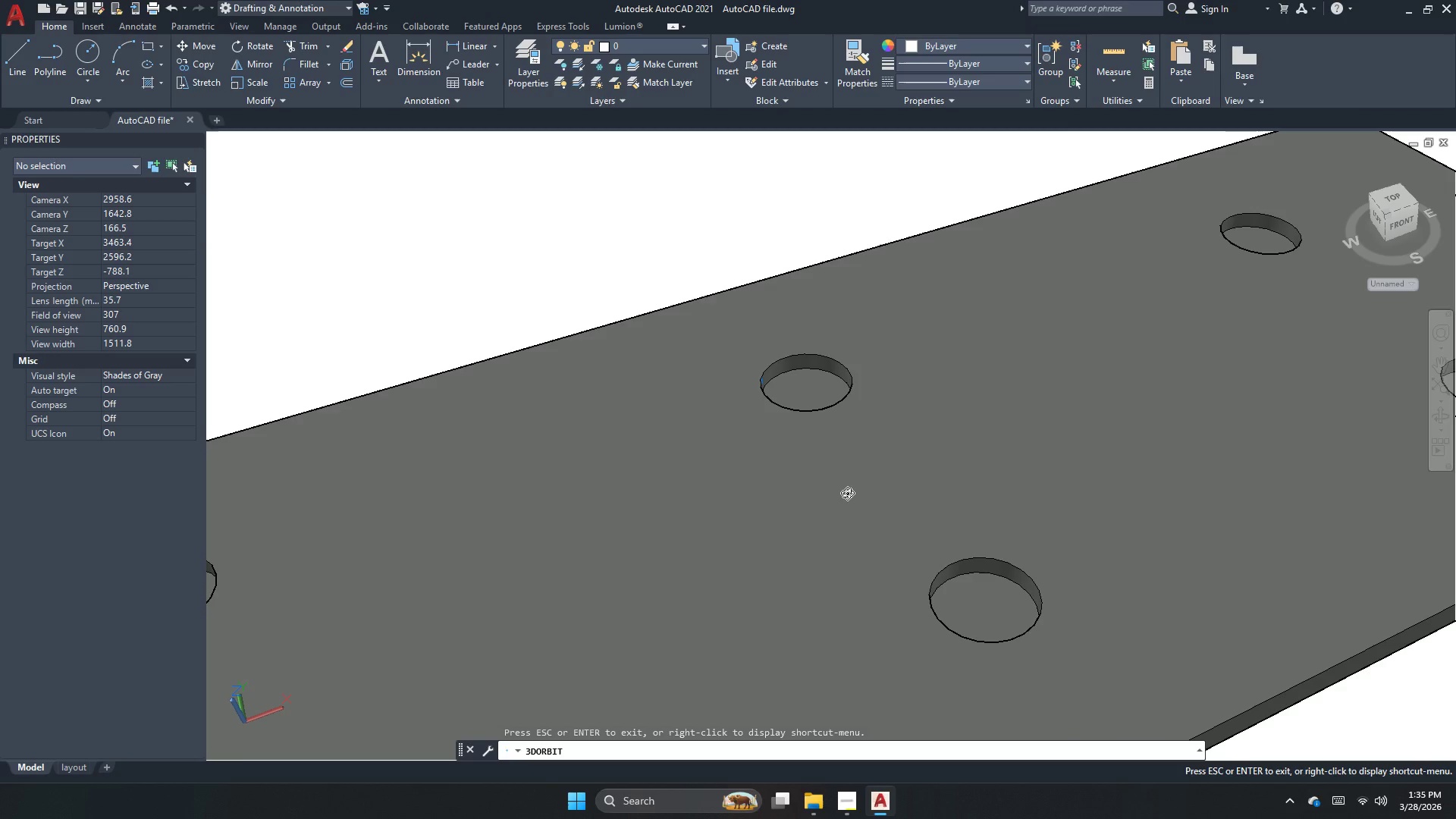 
key(Escape)
 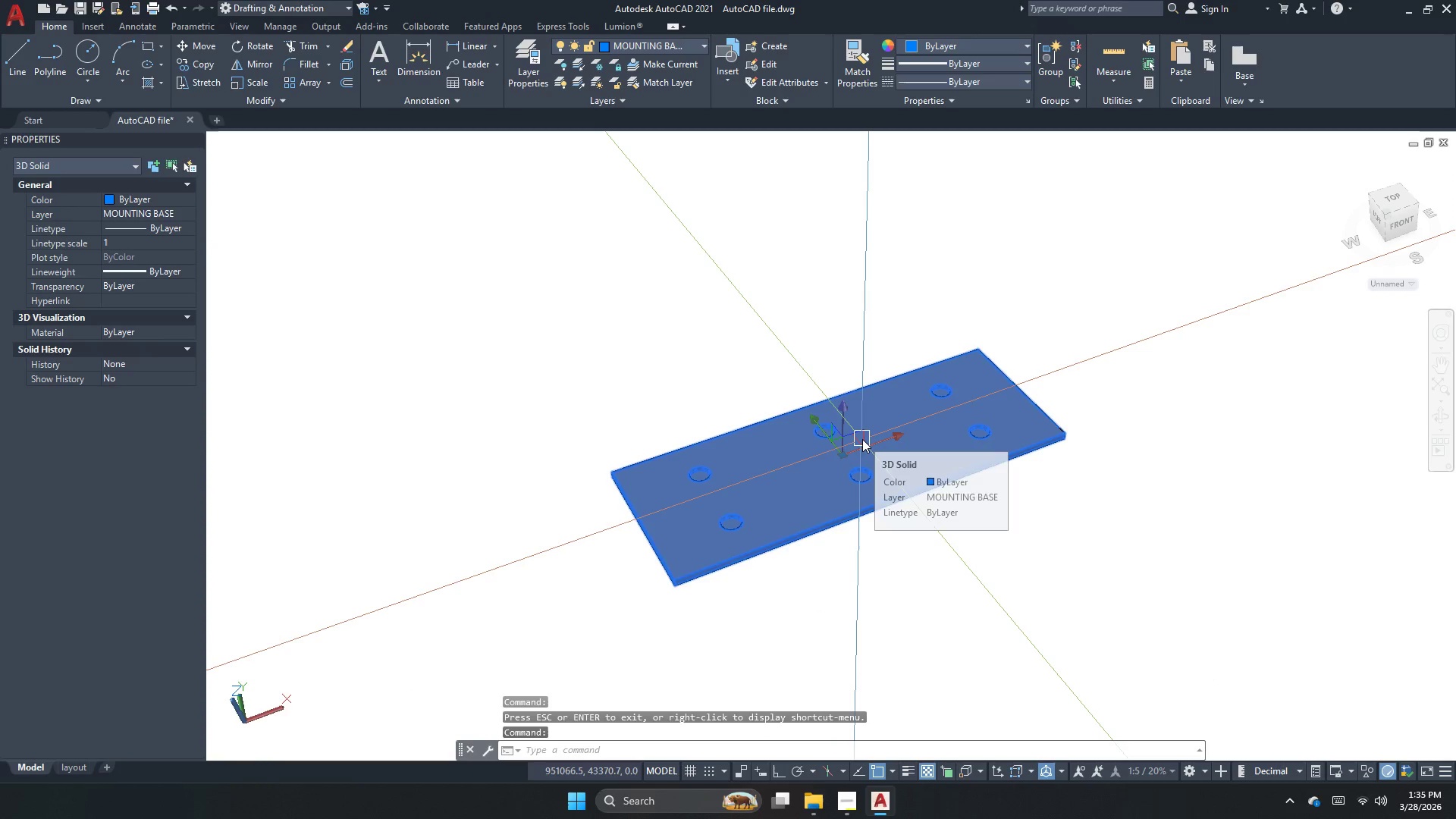 
scroll: coordinate [852, 465], scroll_direction: down, amount: 5.0
 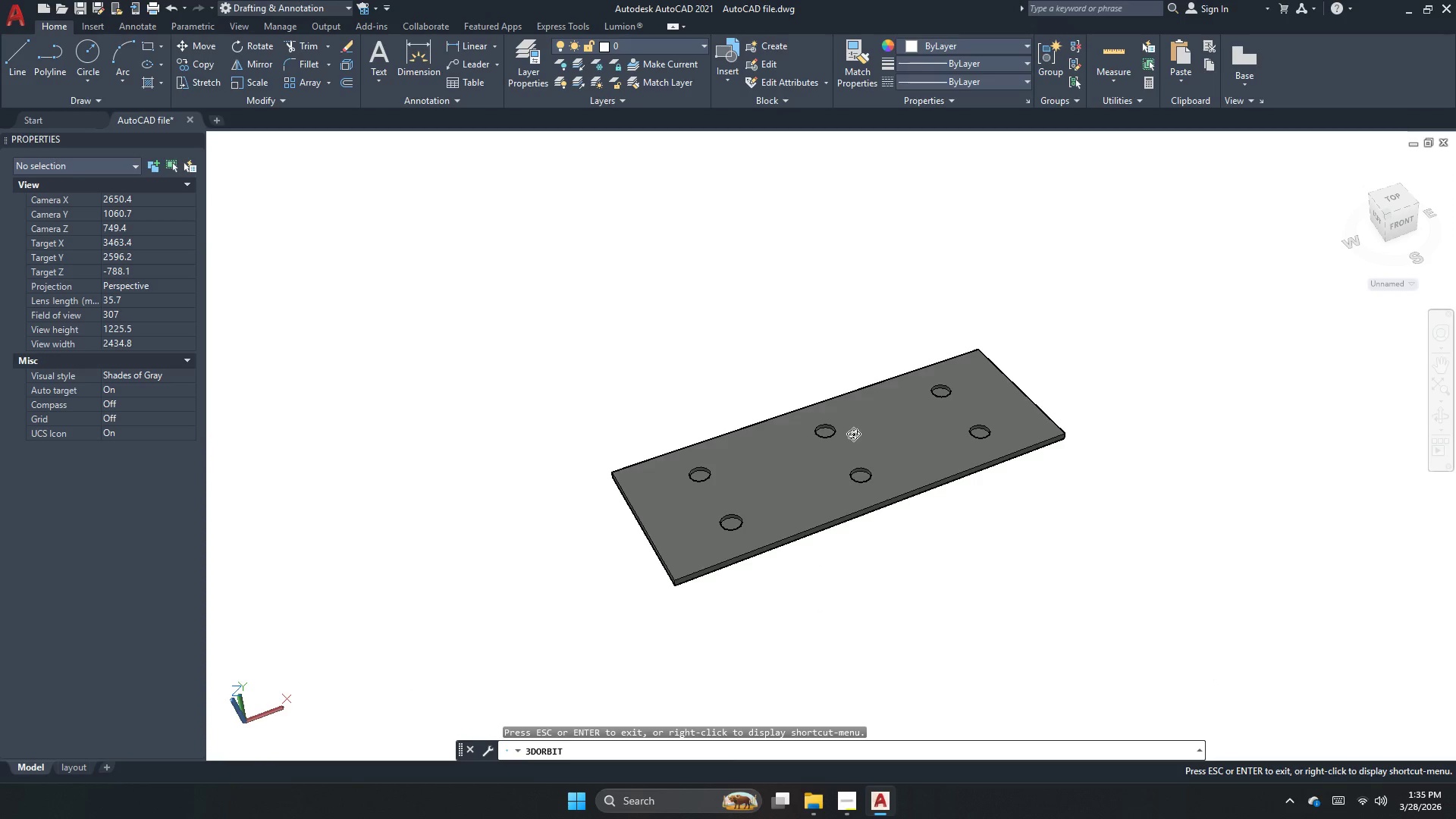 
type(3dr )
 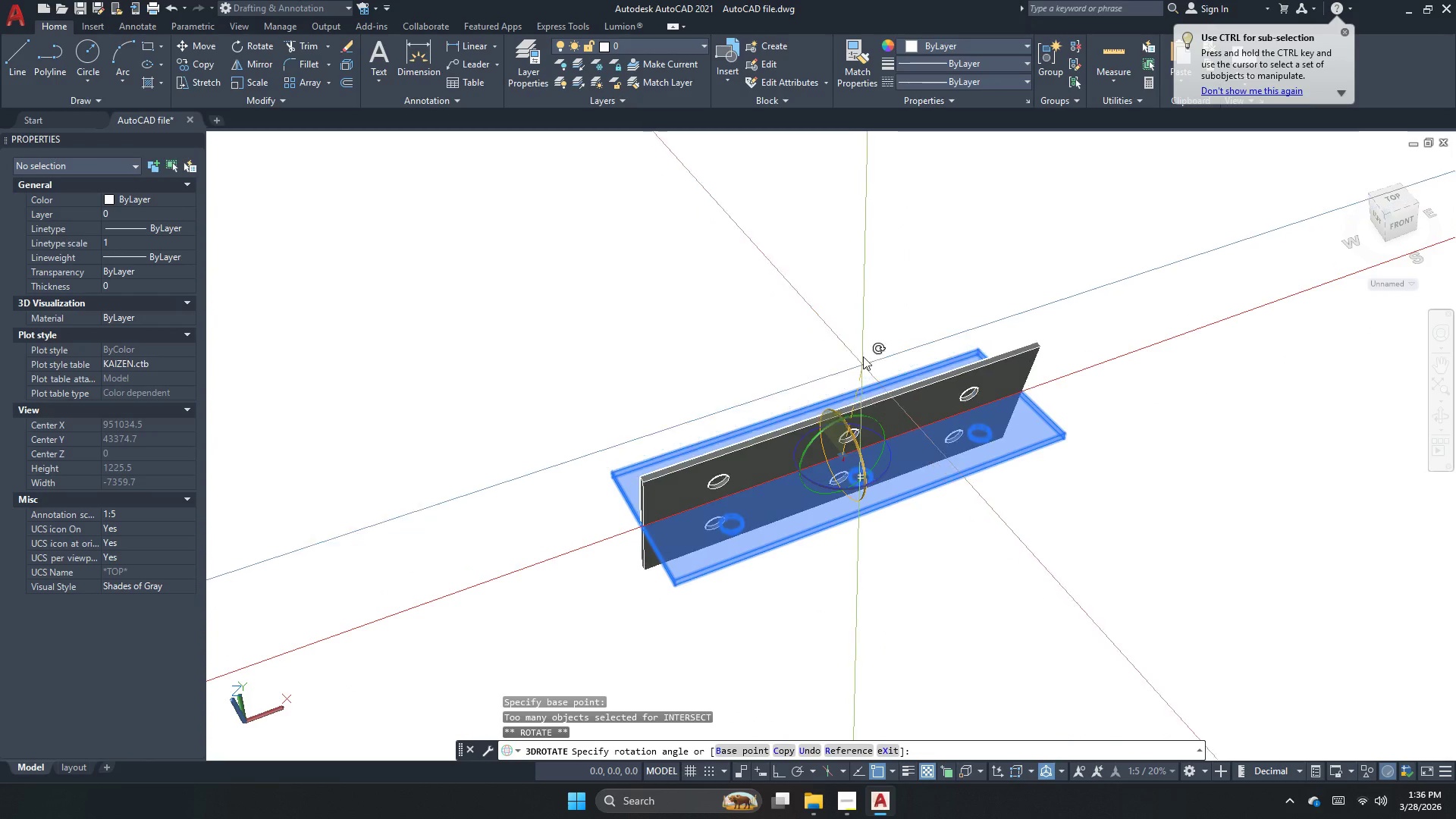 
key(F8)
 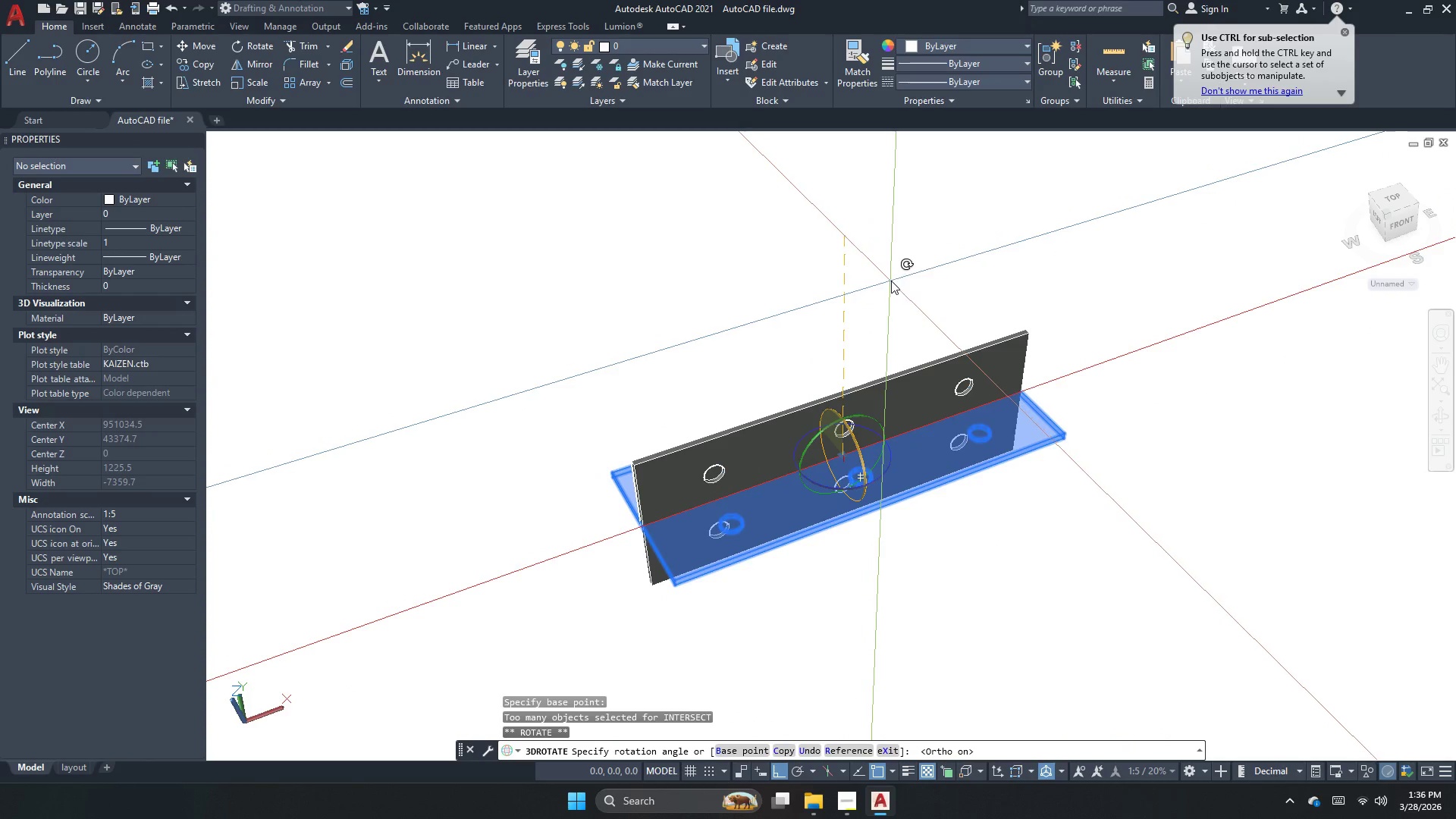 
left_click([891, 281])
 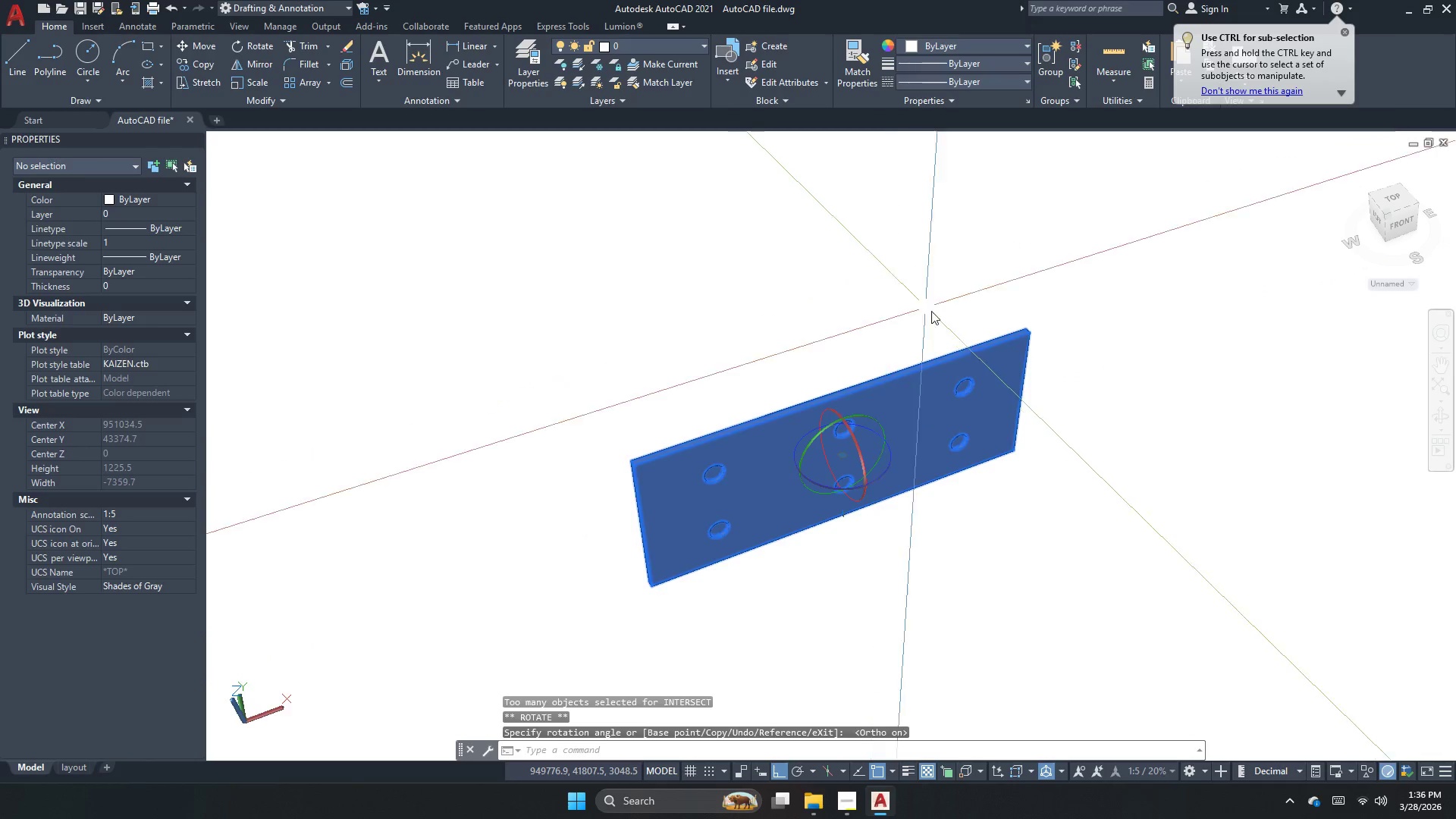 
key(Escape)
 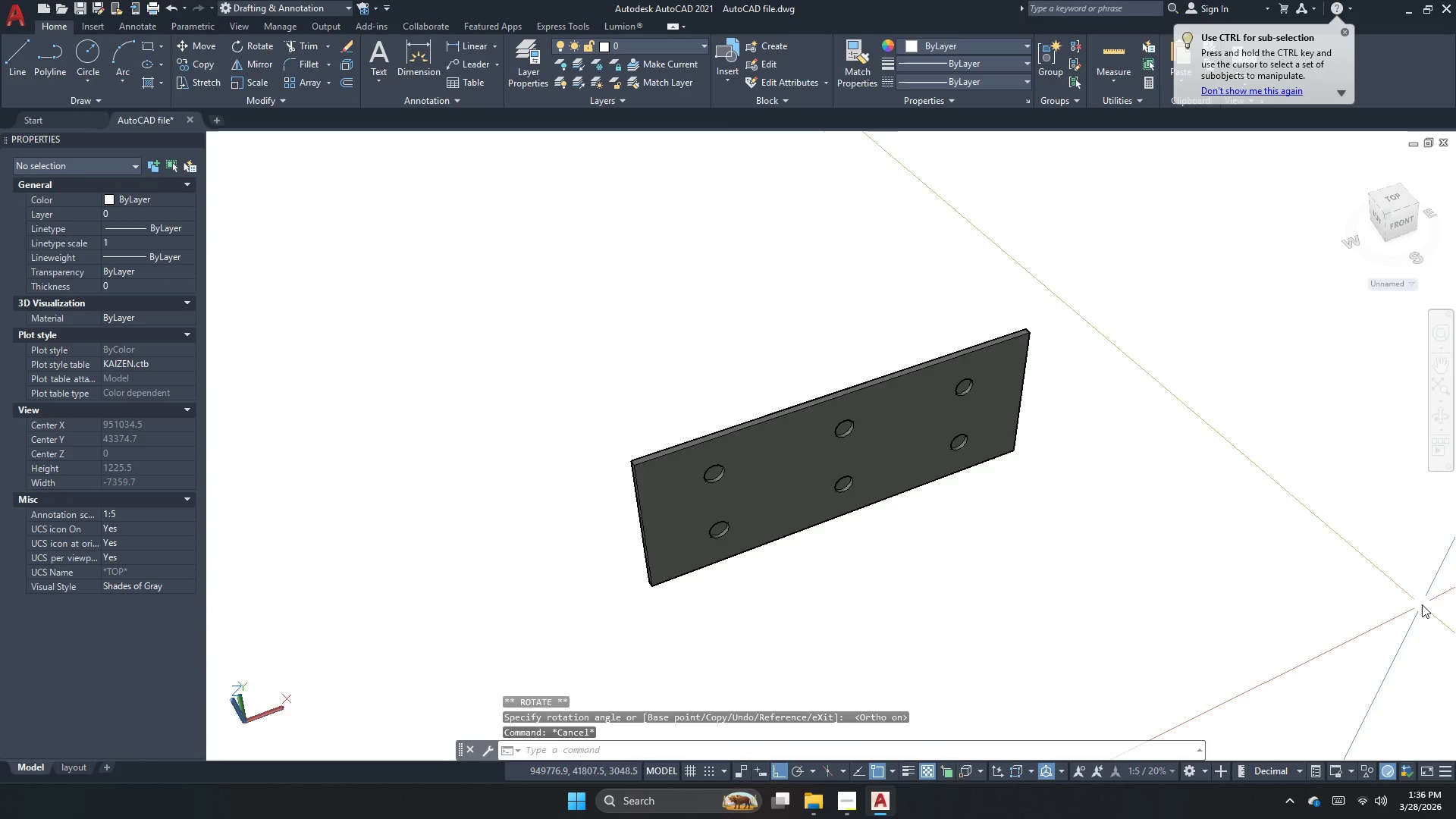 
scroll: coordinate [881, 337], scroll_direction: up, amount: 2.0
 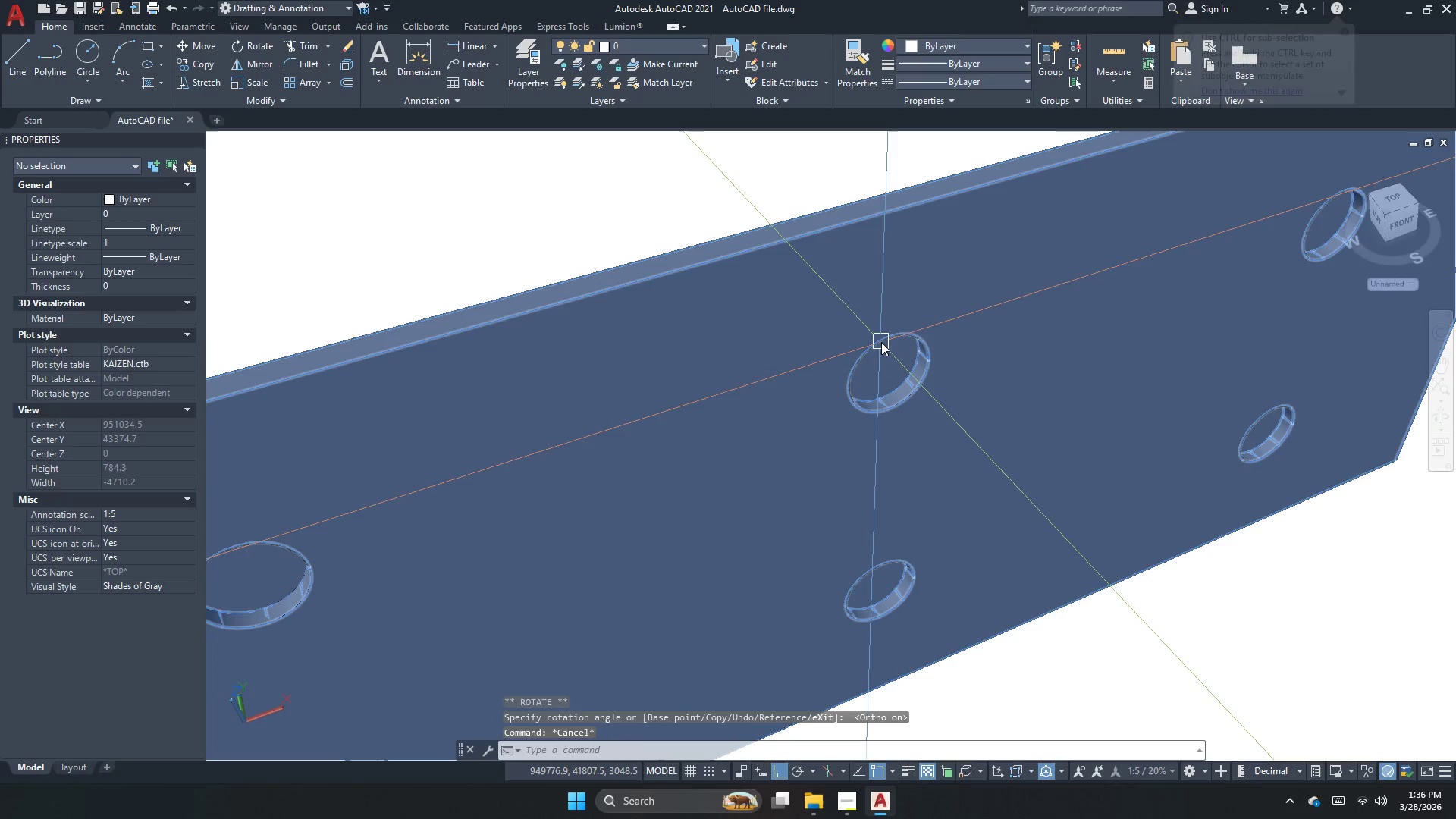 
key(Control+Z)
 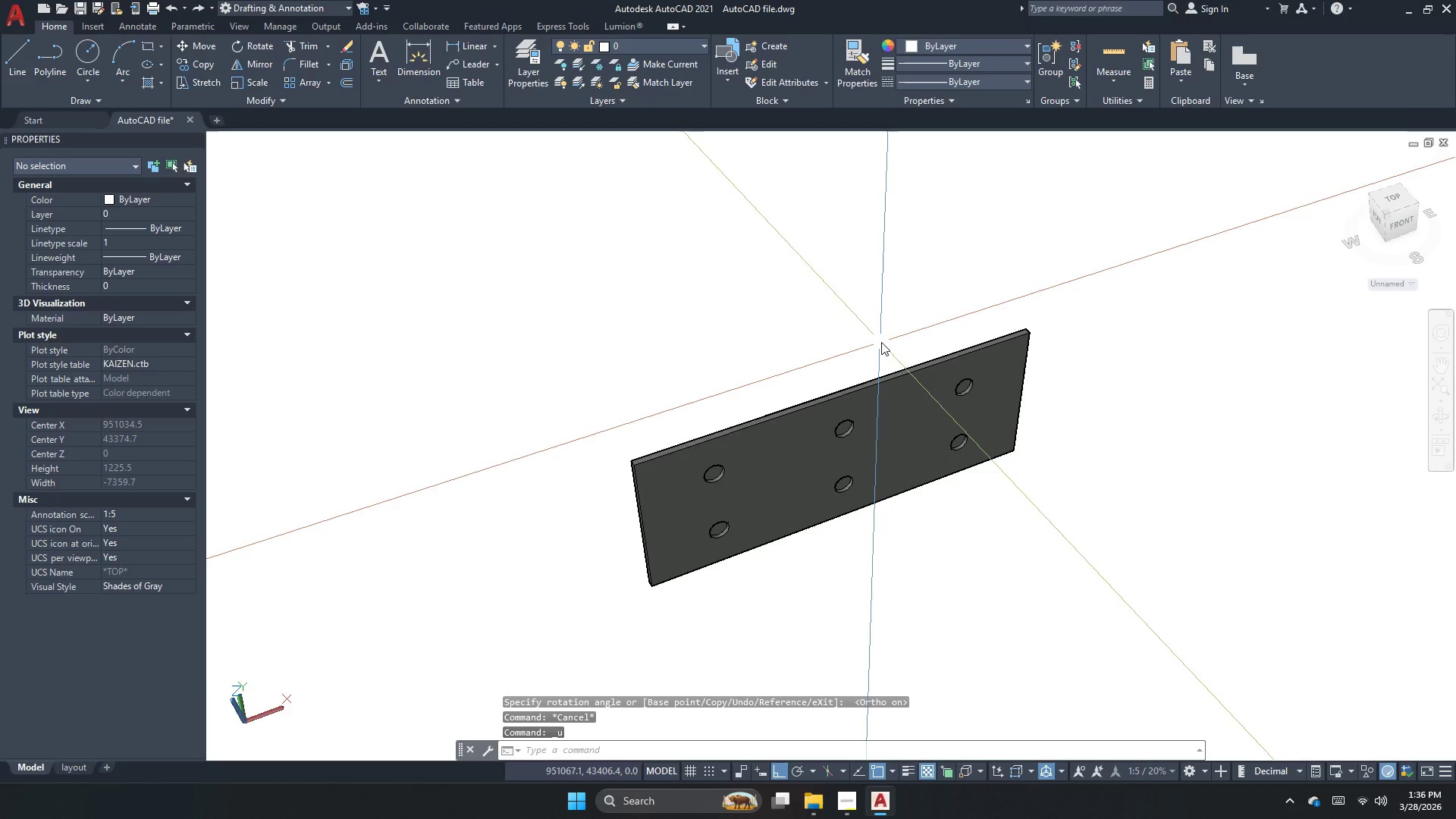 
key(Control+ControlLeft)
 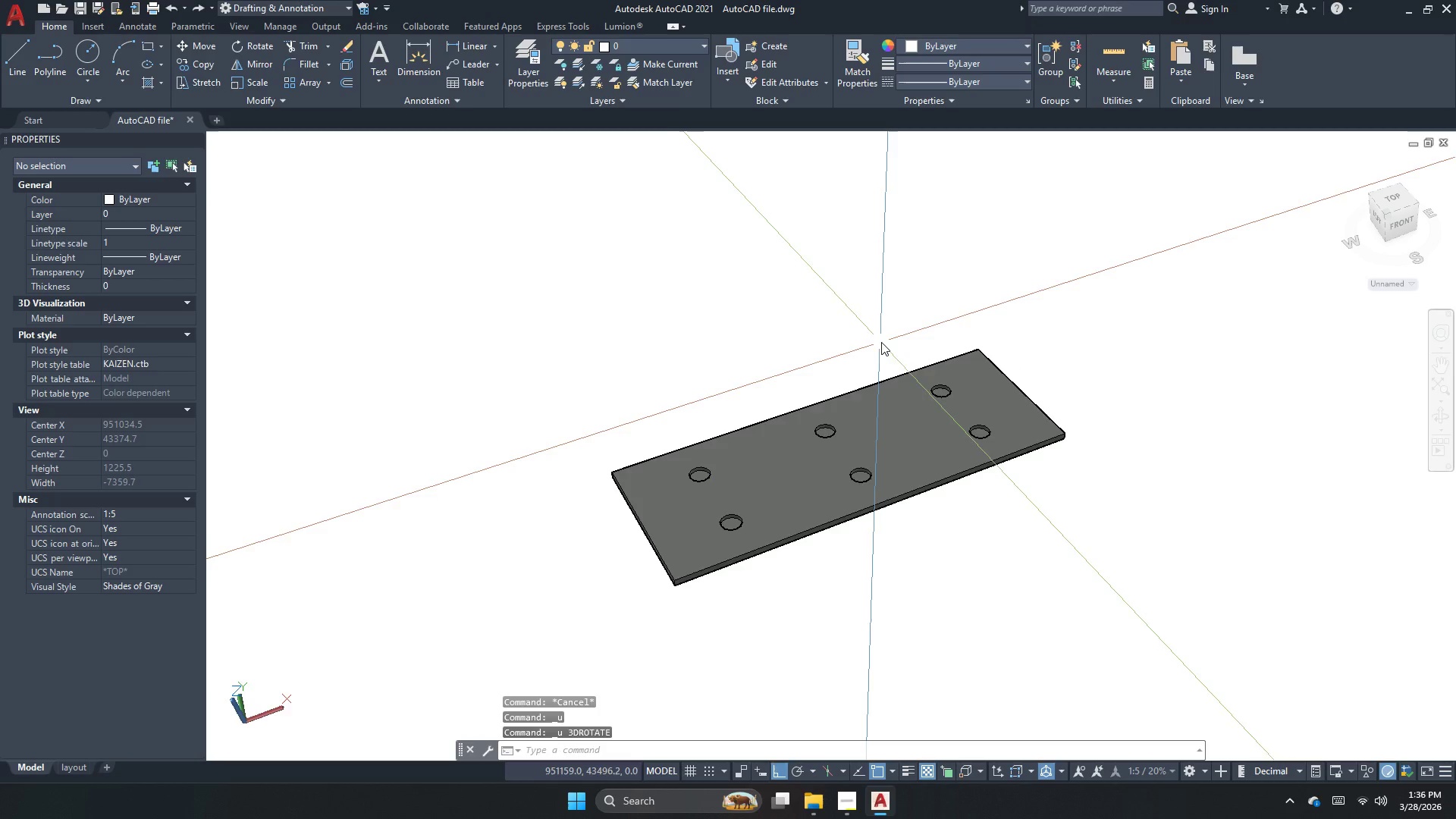 
key(Control+Z)
 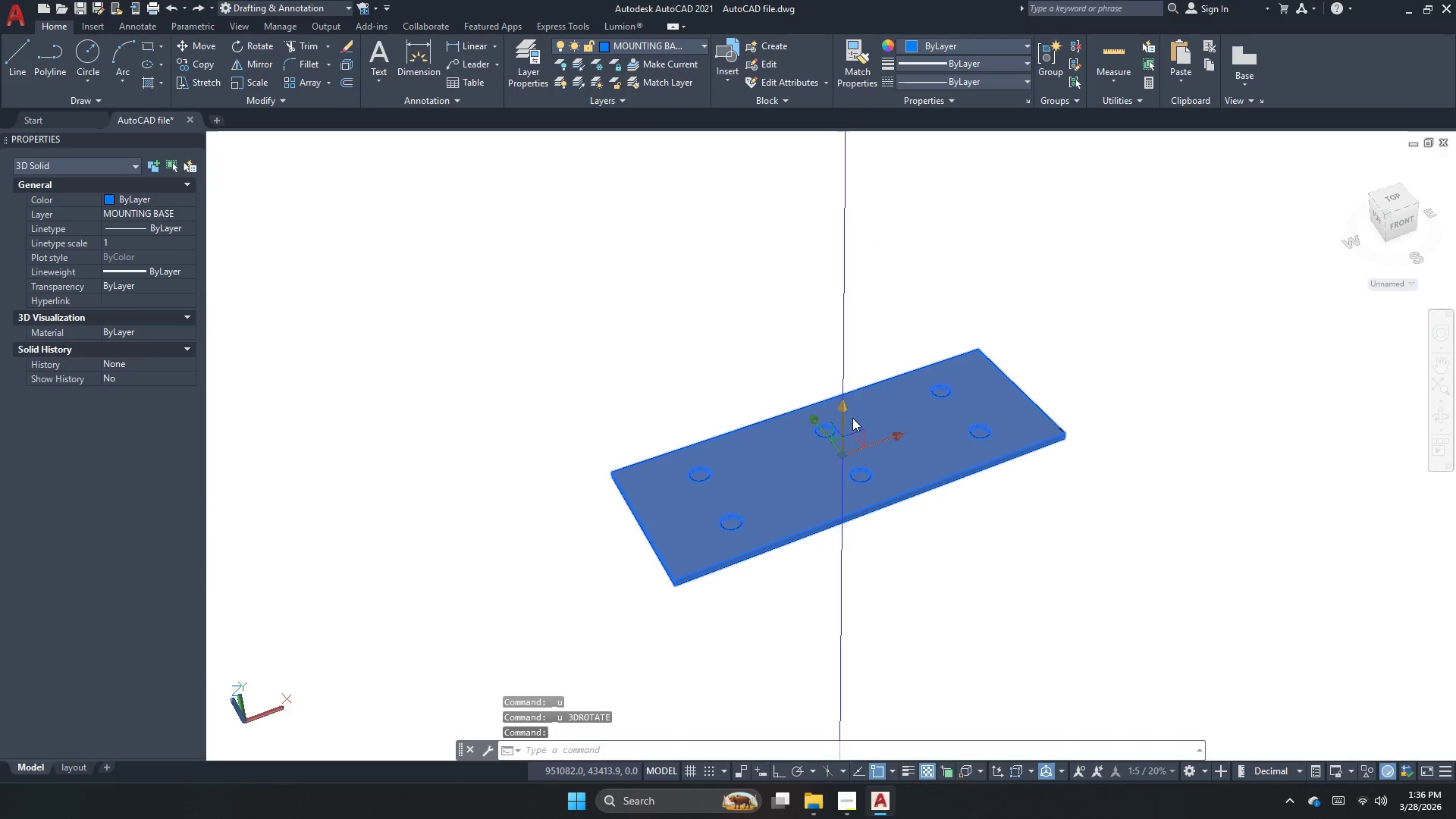 
type(3dr )
 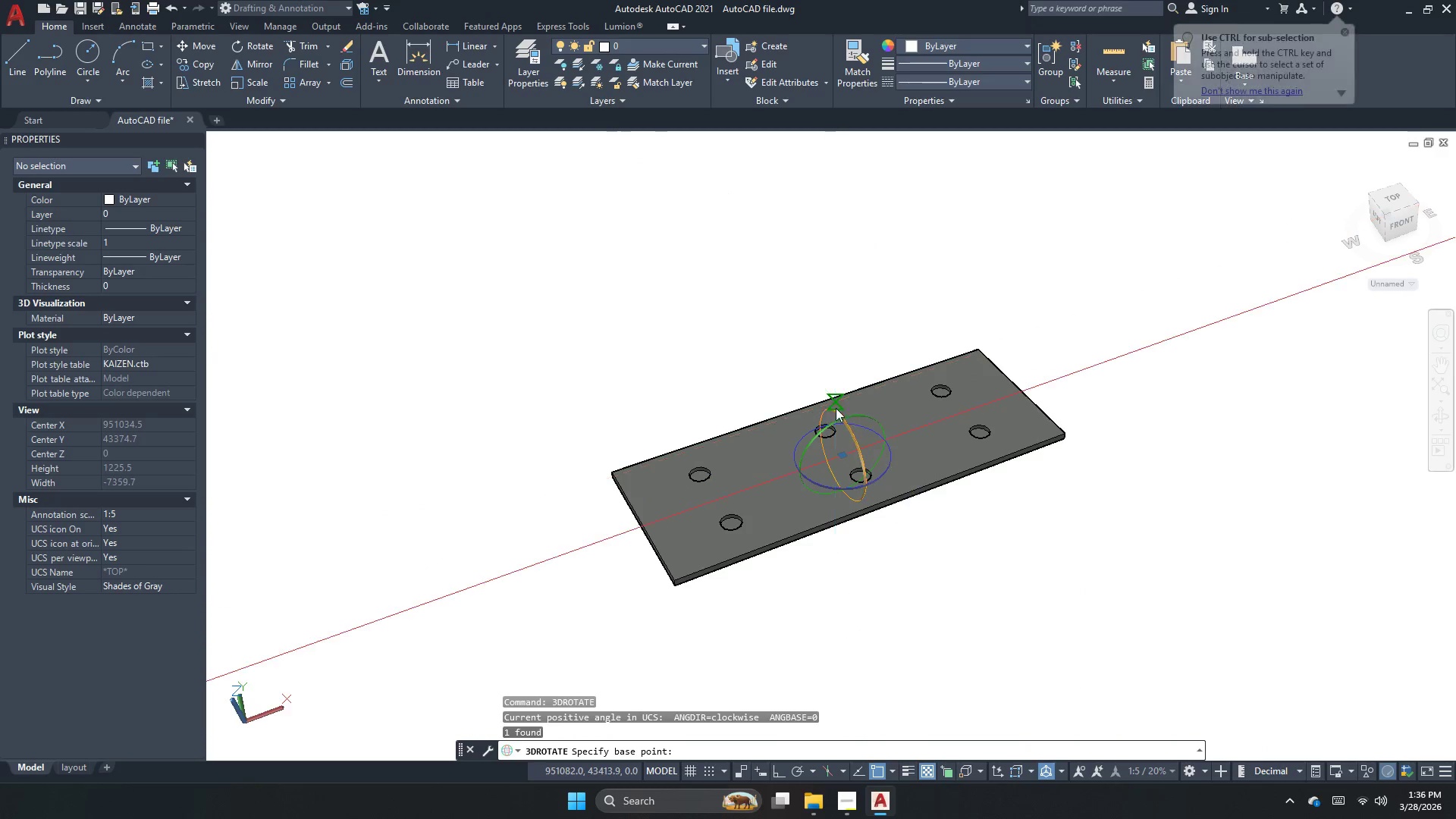 
left_click_drag(start_coordinate=[836, 408], to_coordinate=[837, 415])
 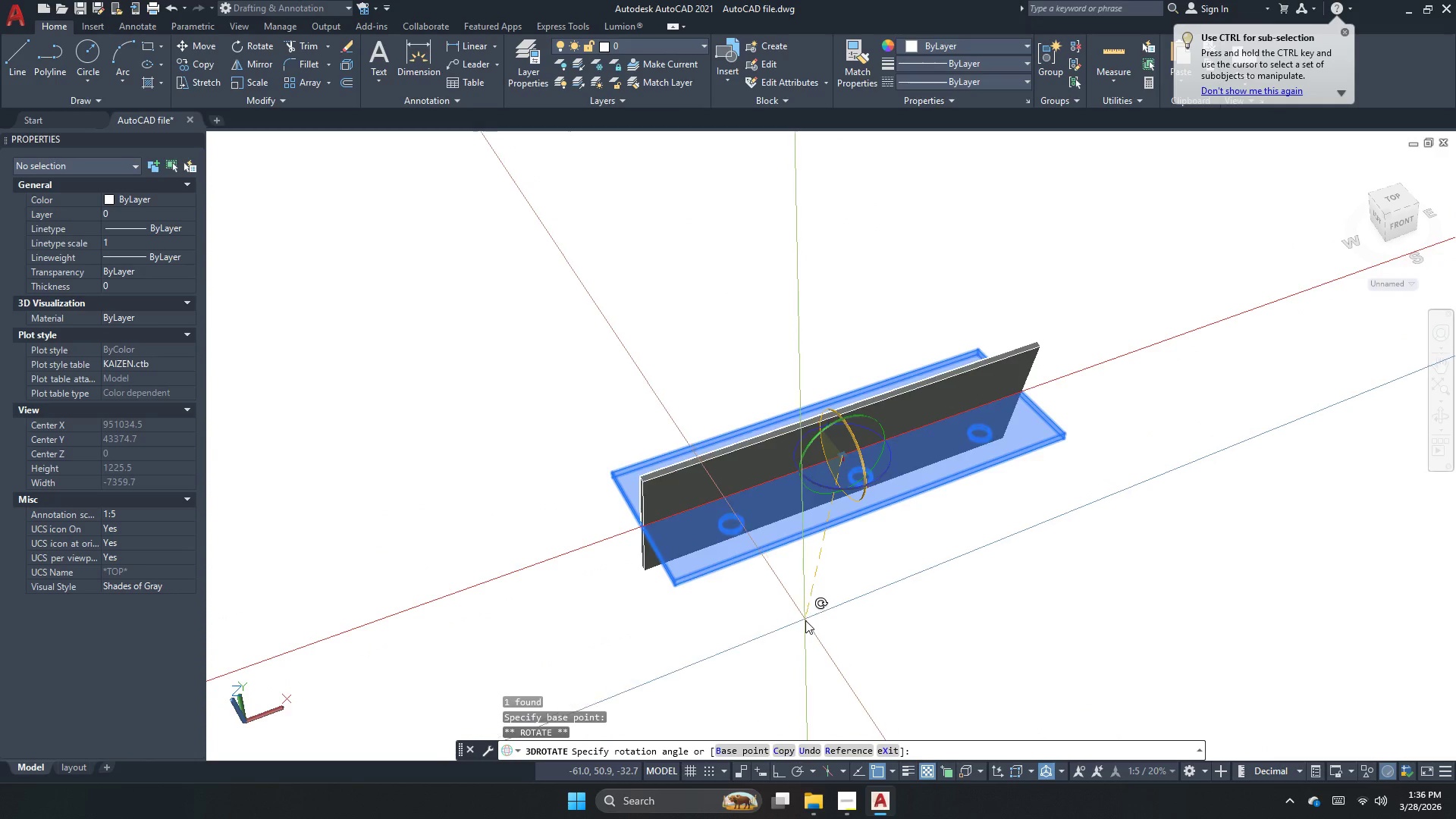 
key(F8)
 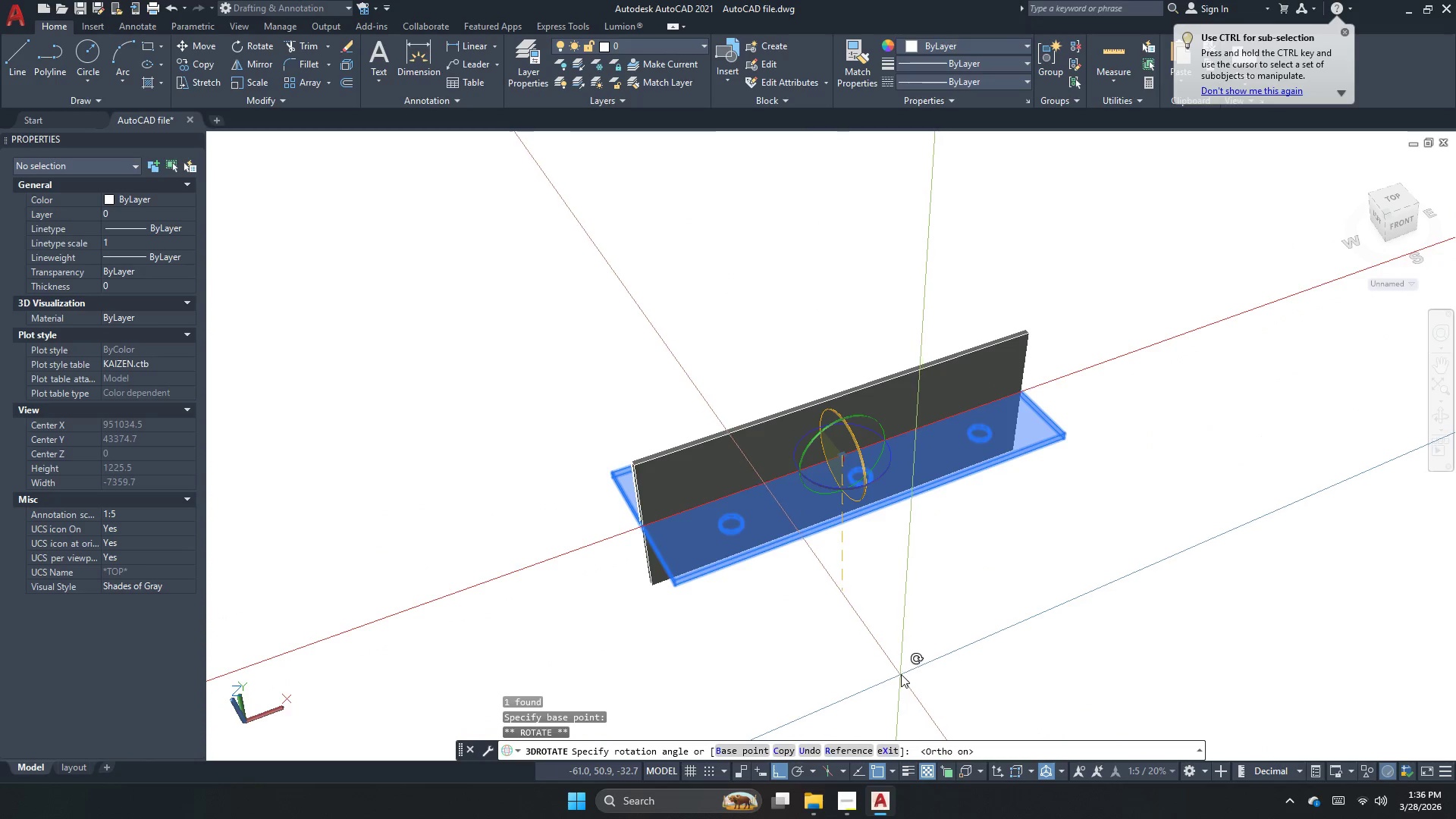 
left_click([899, 673])
 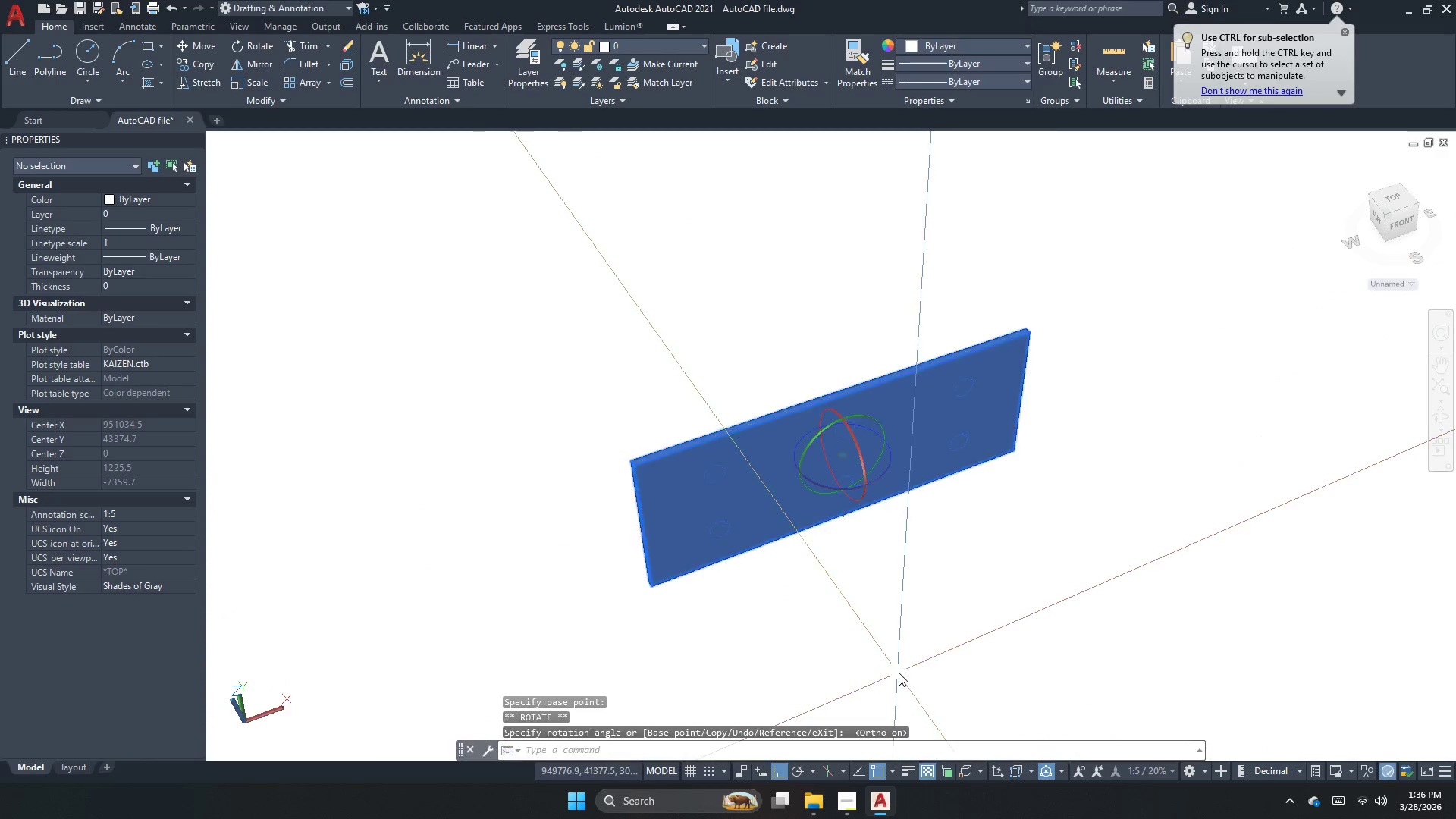 
key(Escape)
 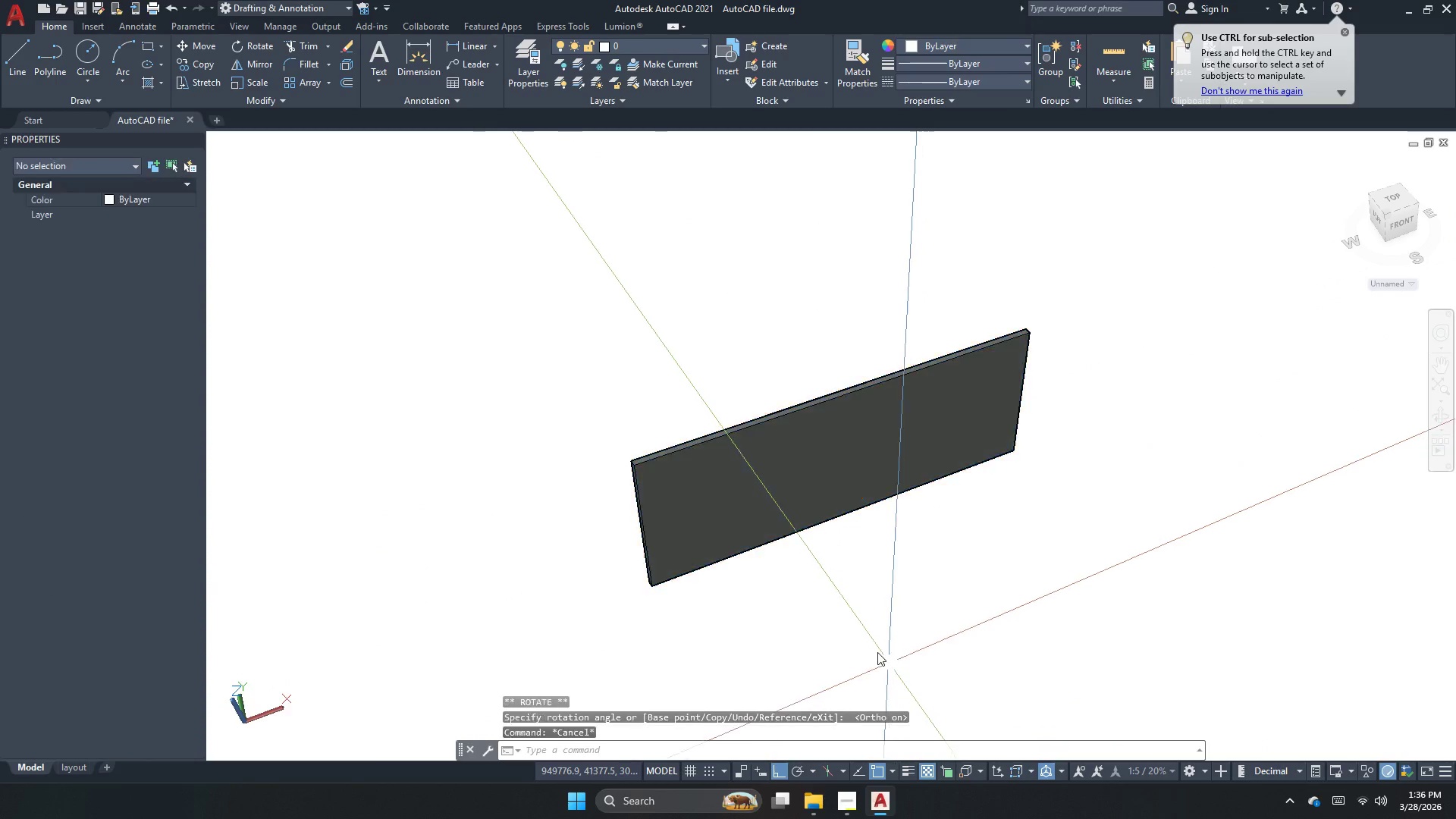 
left_click_drag(start_coordinate=[874, 651], to_coordinate=[840, 623])
 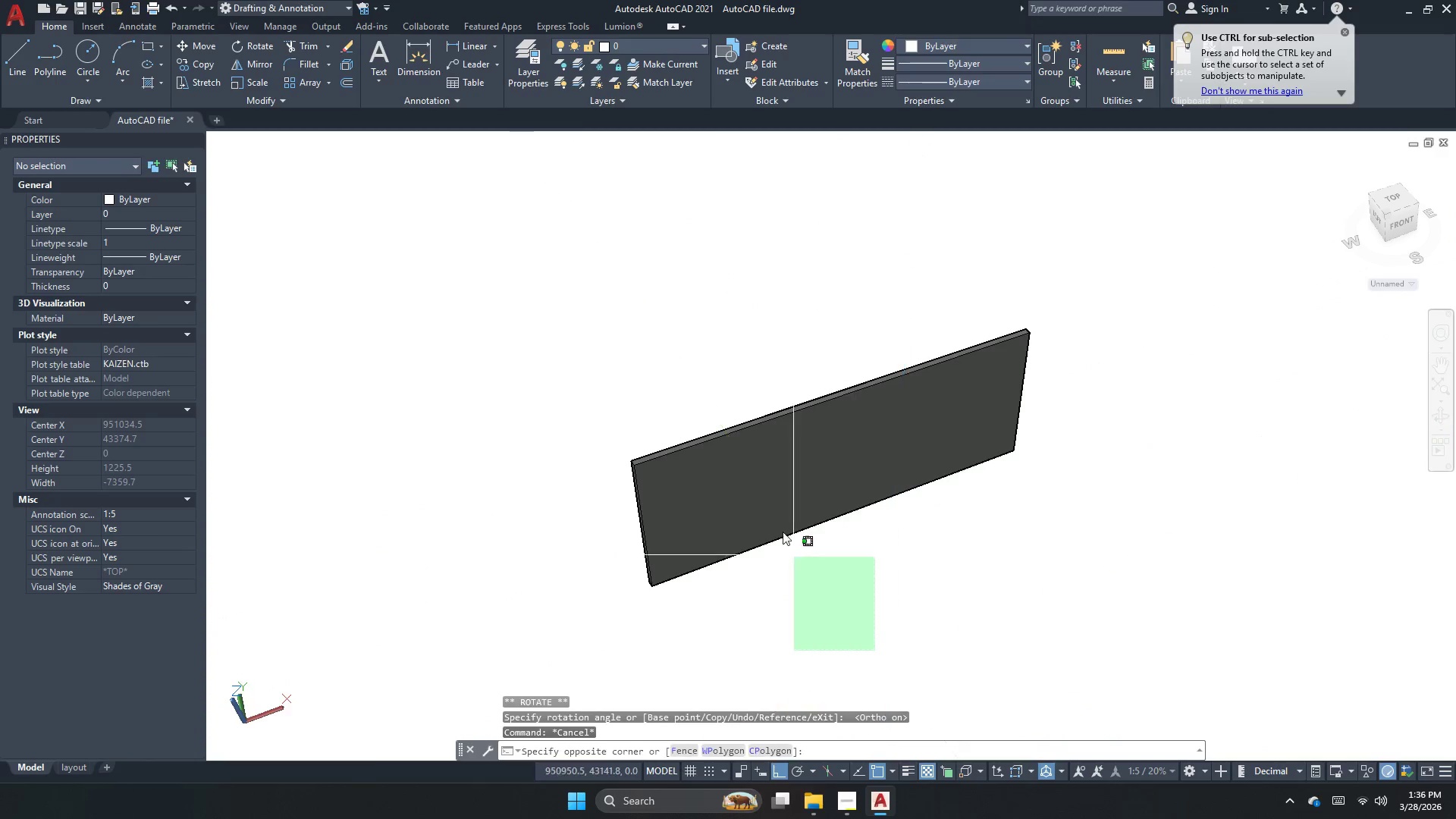 
triple_click([764, 492])
 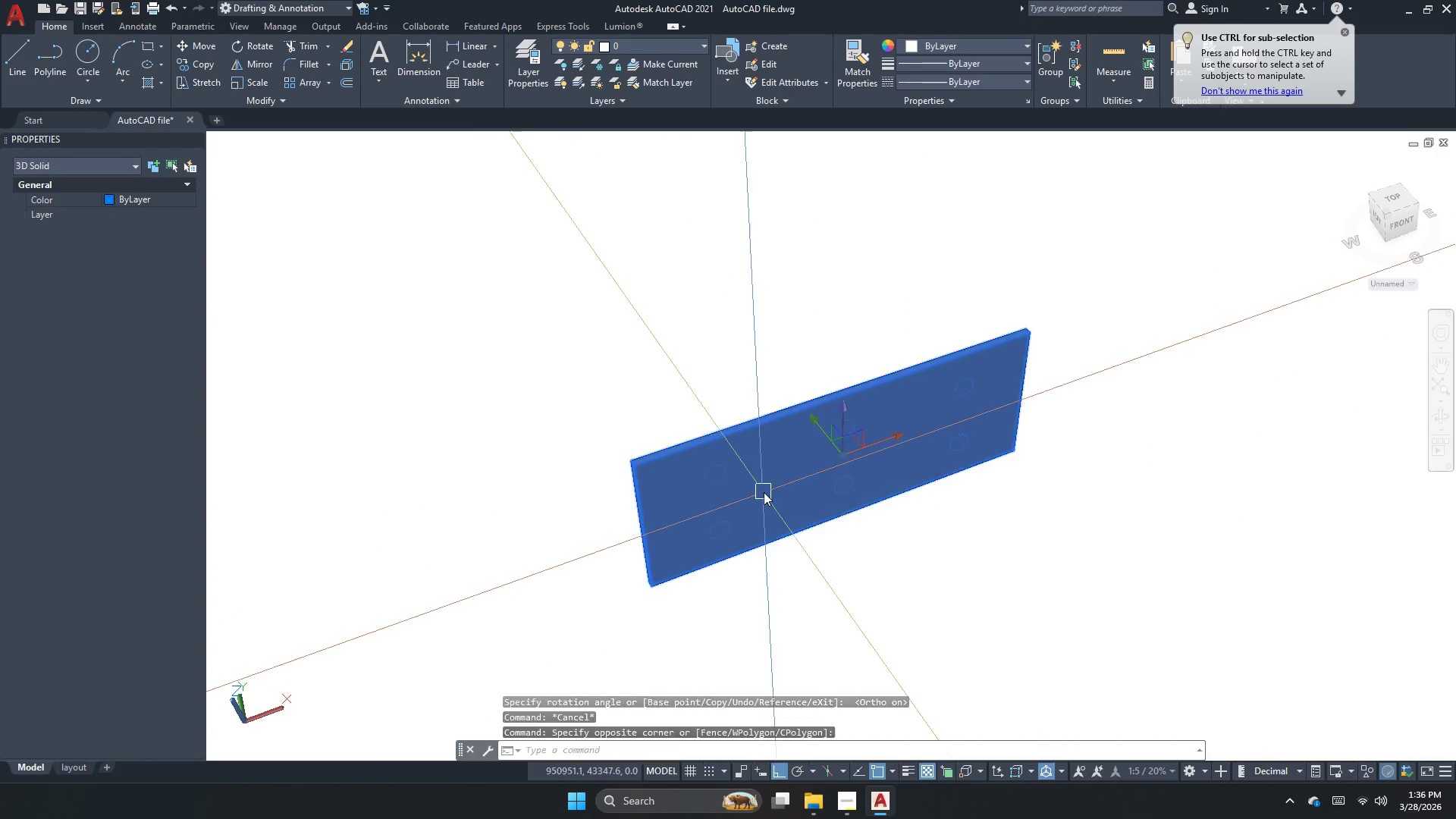 
key(M)
 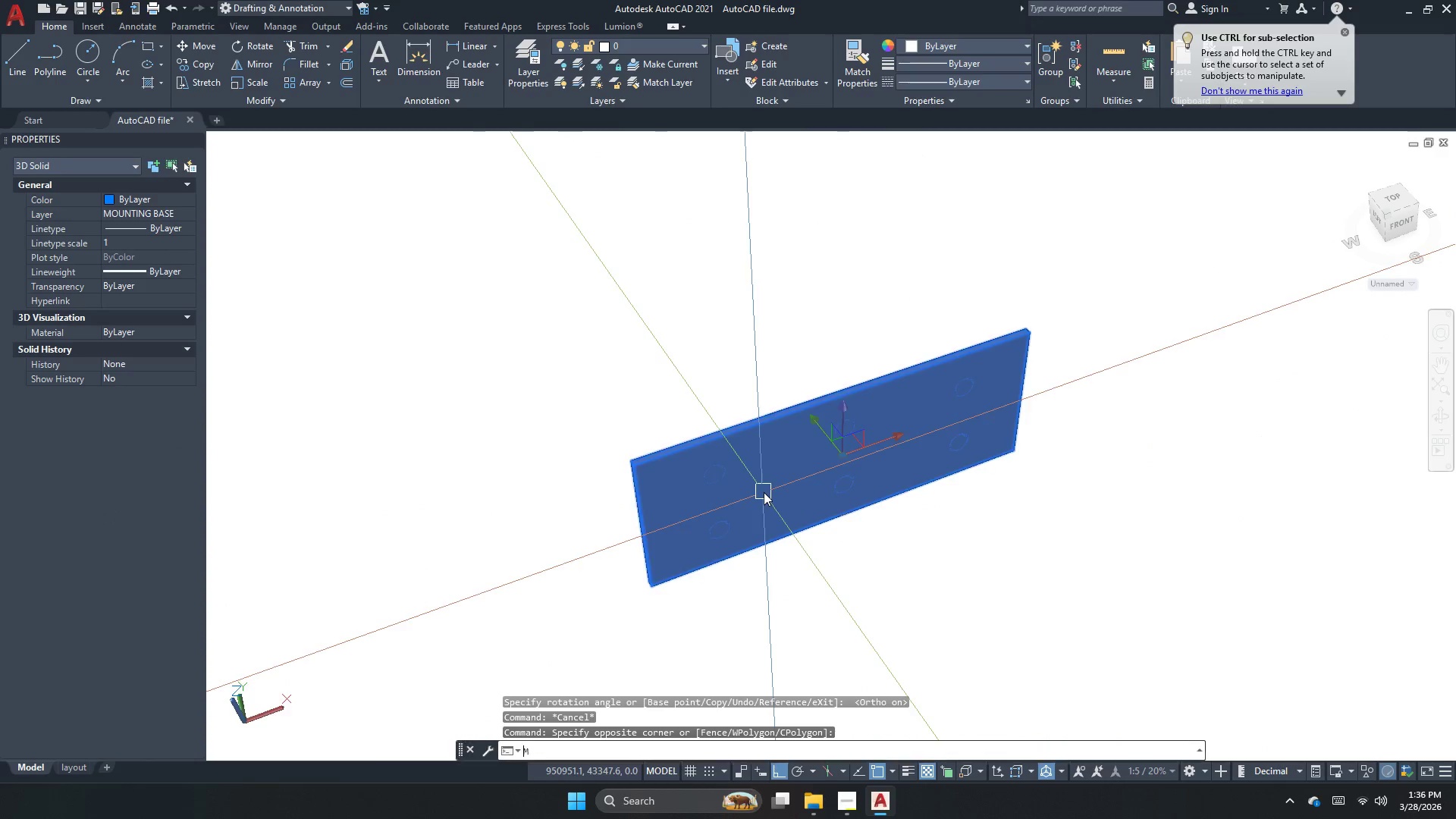 
key(Space)
 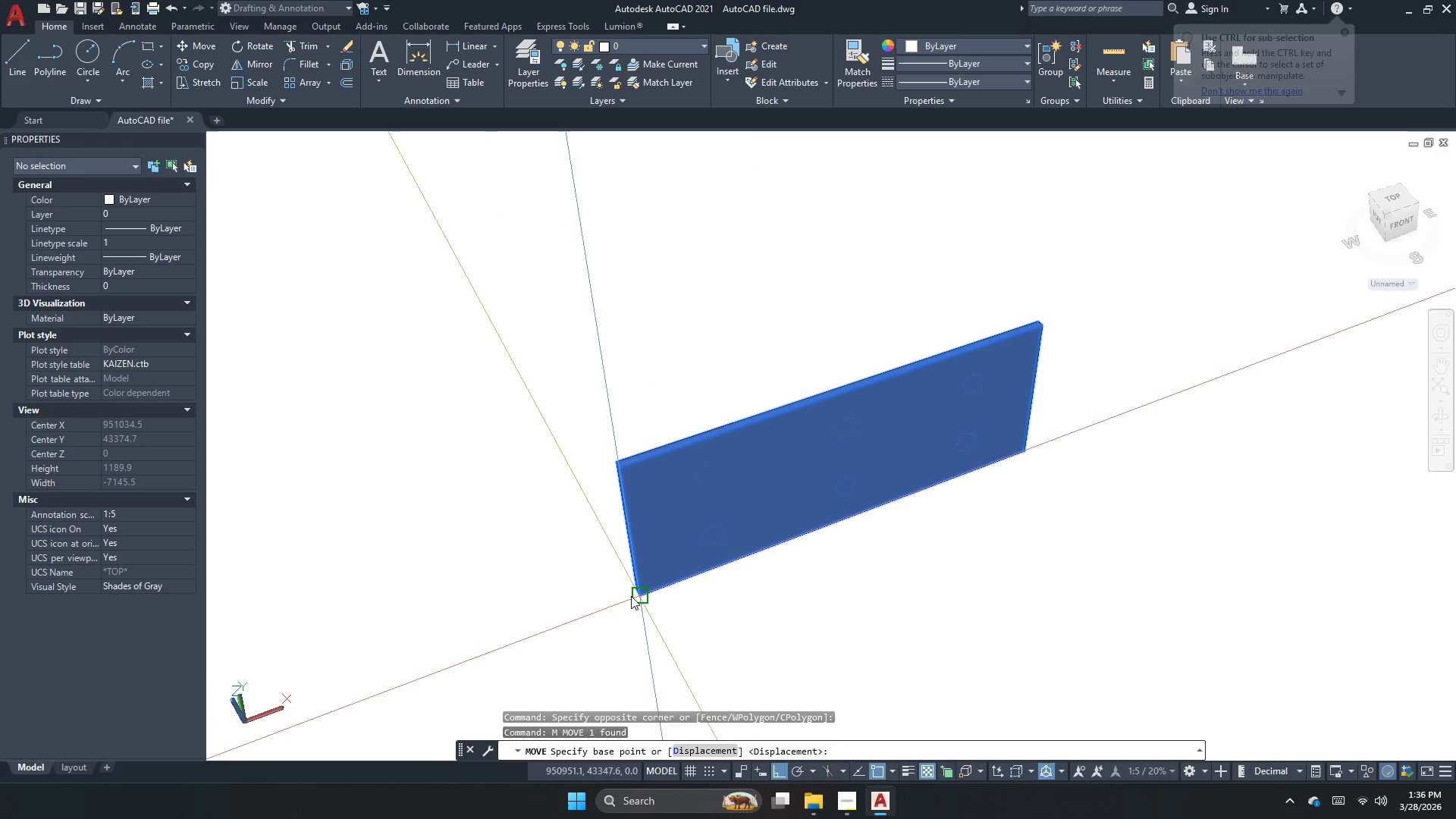 
scroll: coordinate [732, 519], scroll_direction: up, amount: 1.0
 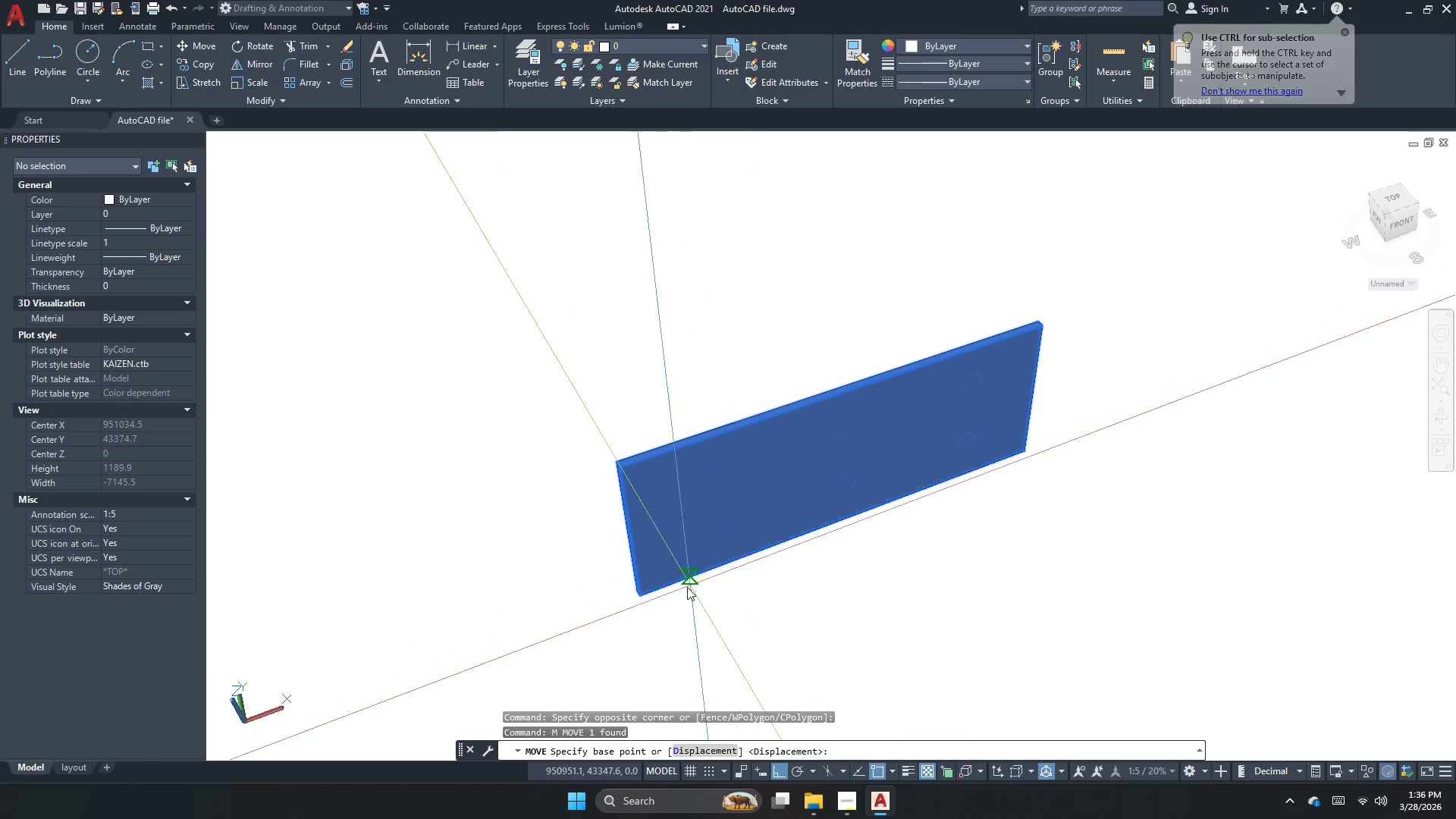 
left_click([635, 598])
 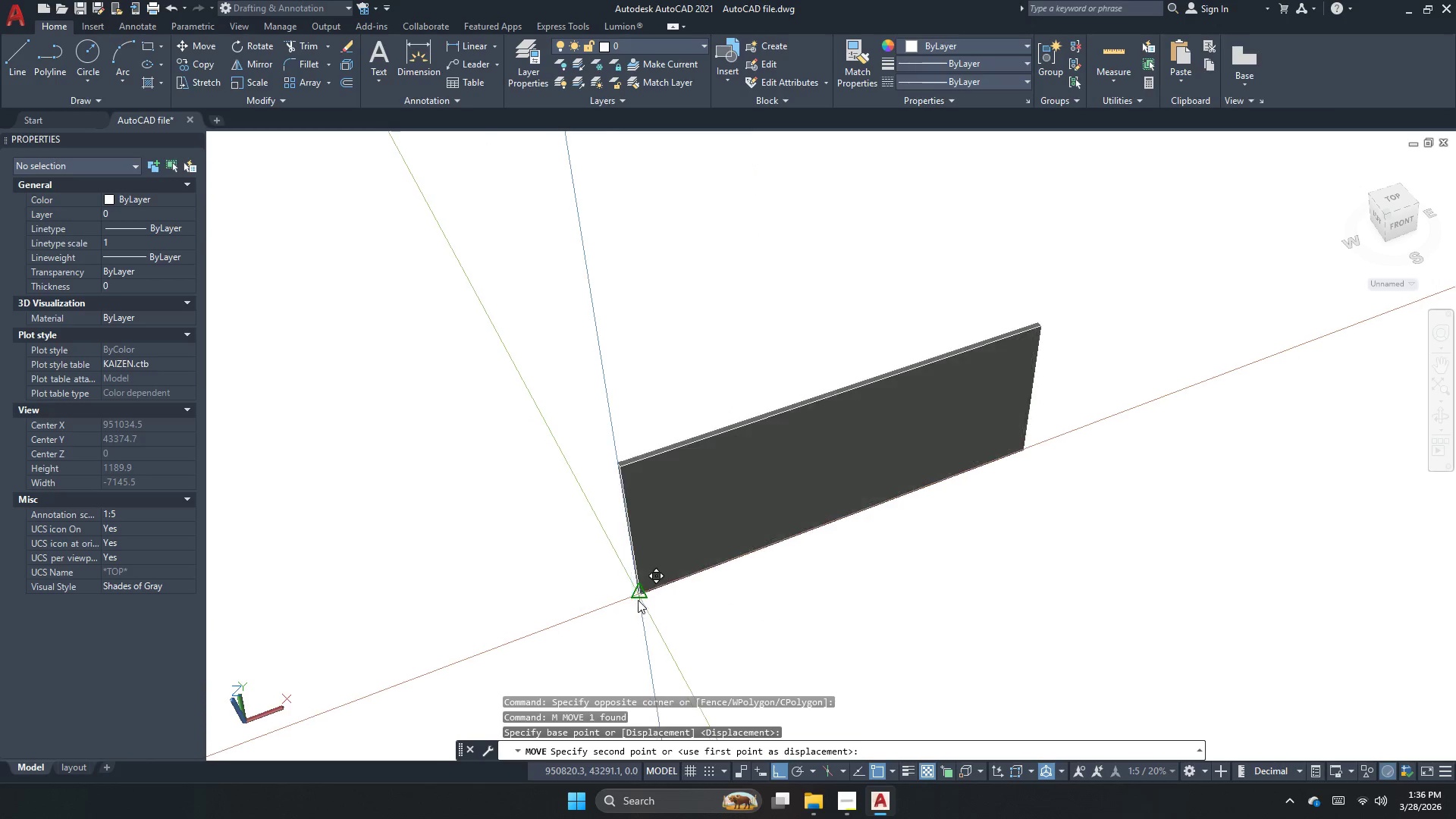 
scroll: coordinate [952, 323], scroll_direction: down, amount: 7.0
 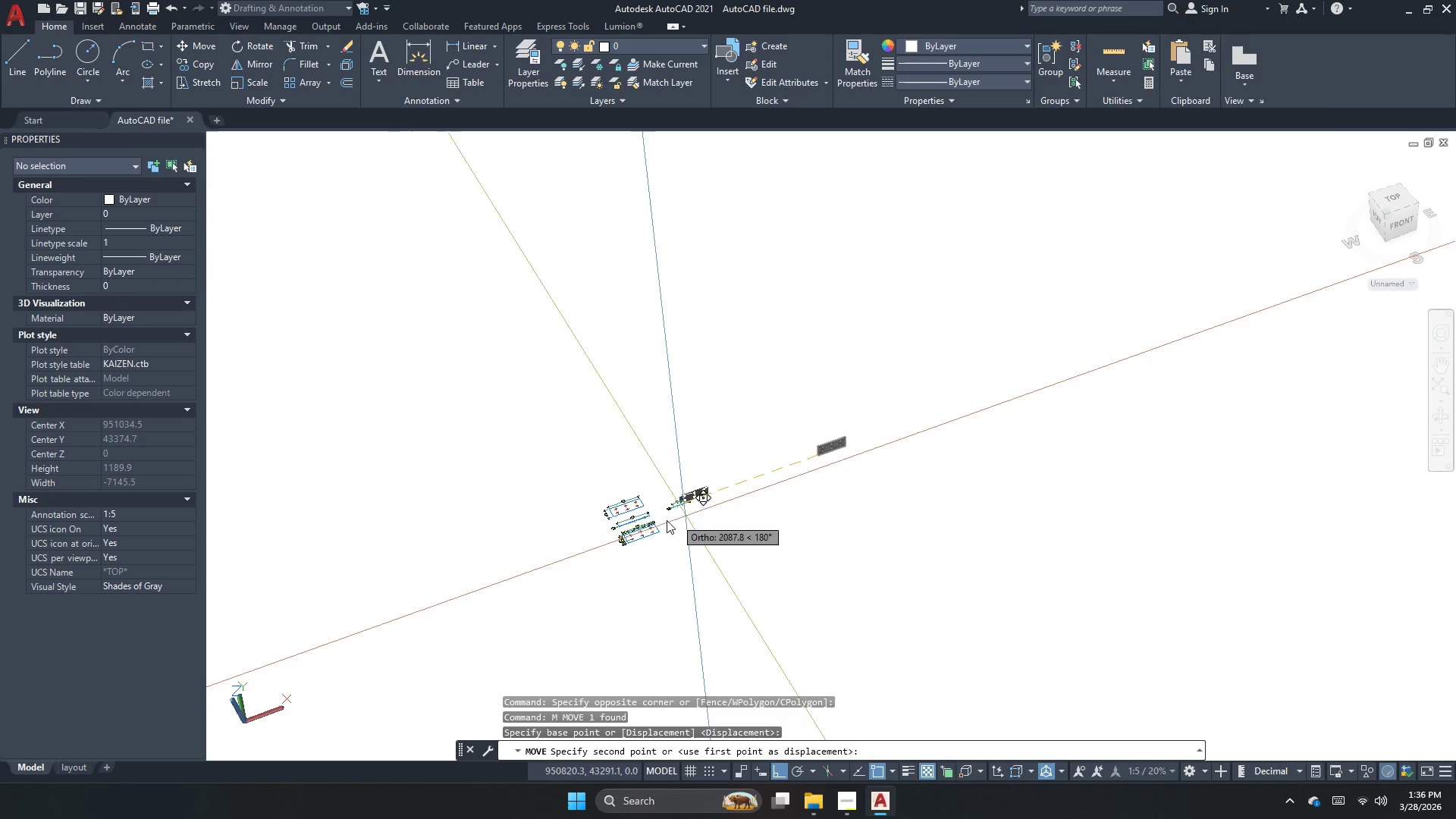 
scroll: coordinate [579, 478], scroll_direction: up, amount: 7.0
 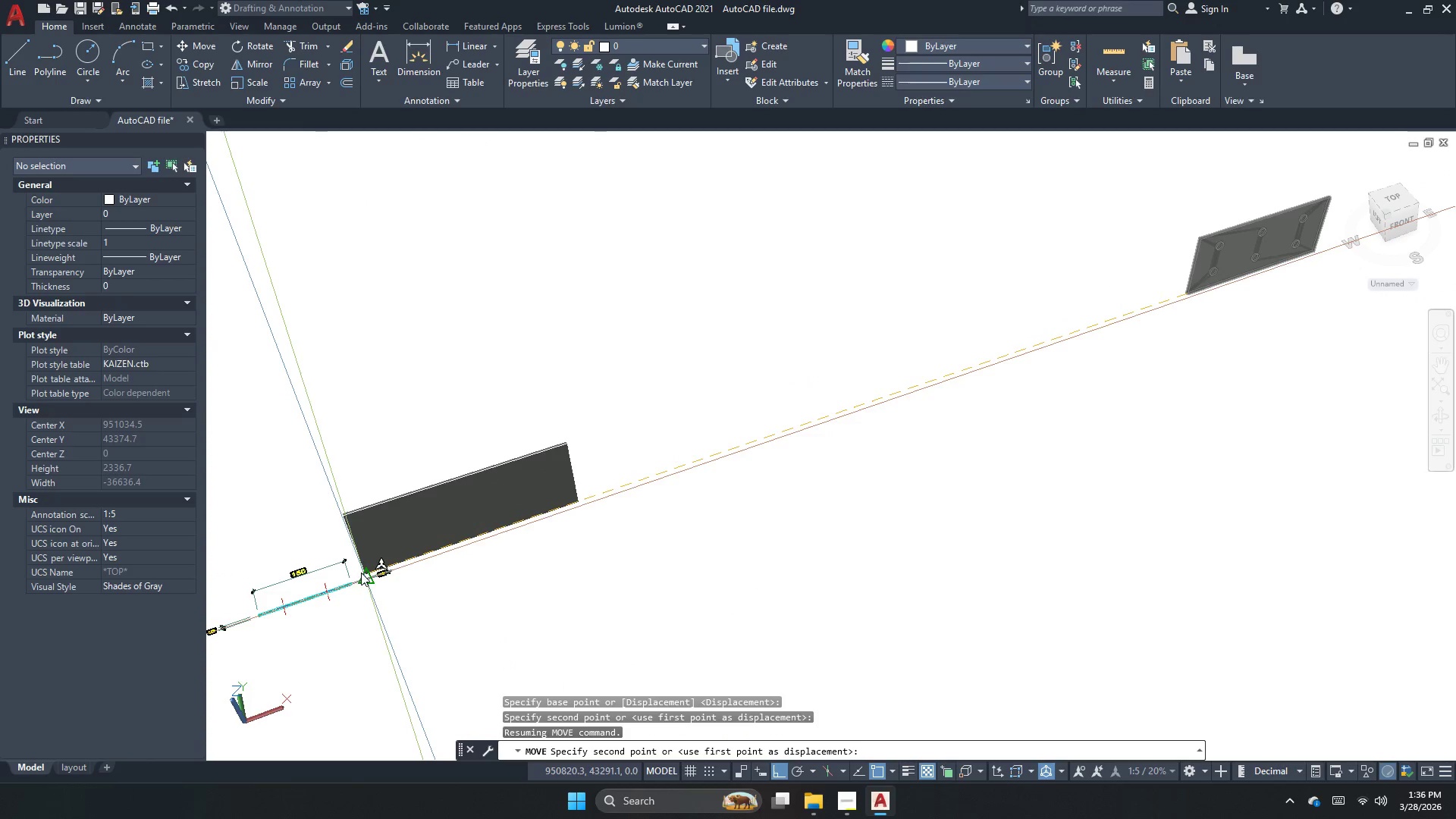 
left_click([362, 573])
 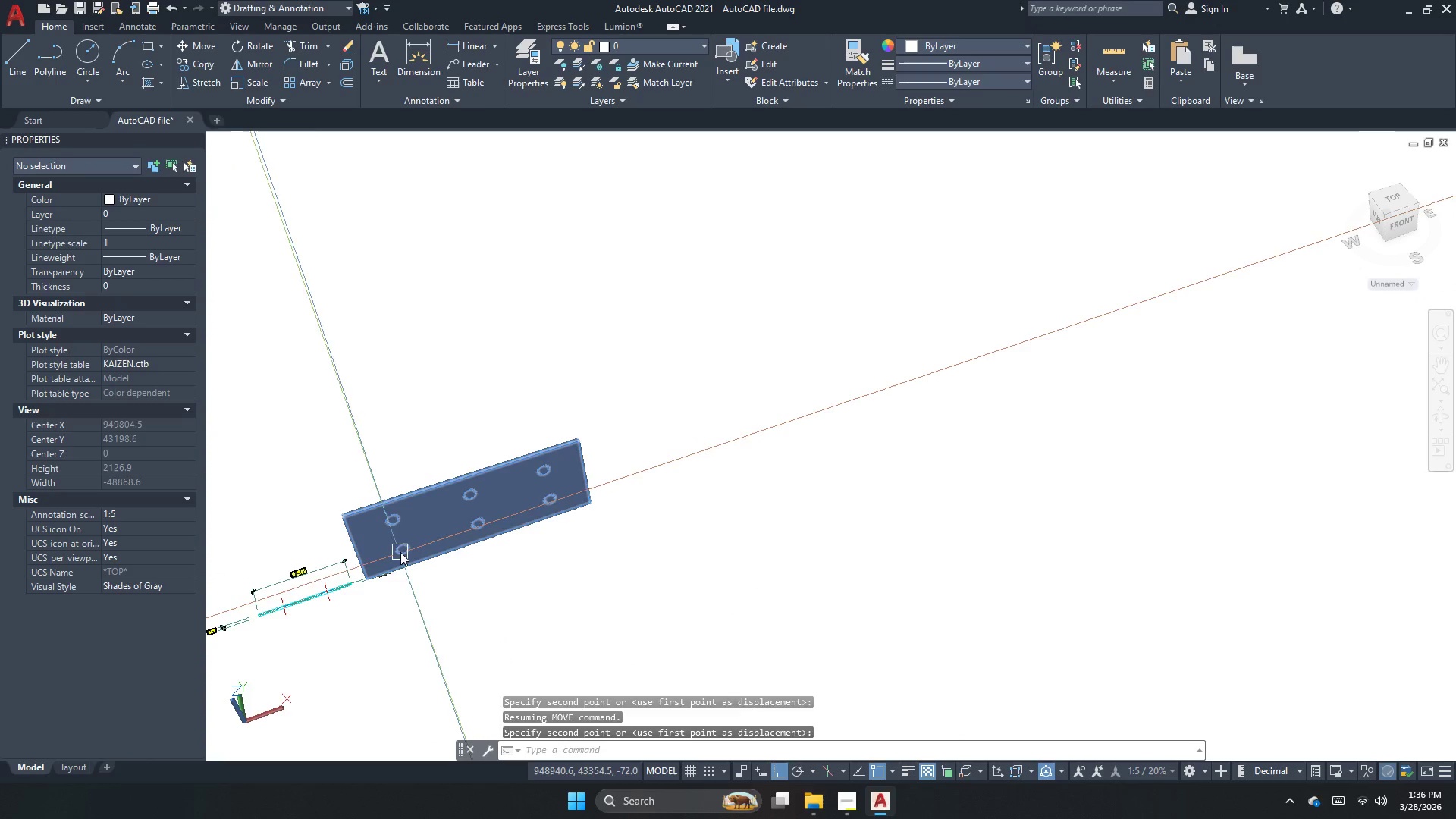 
key(Escape)
 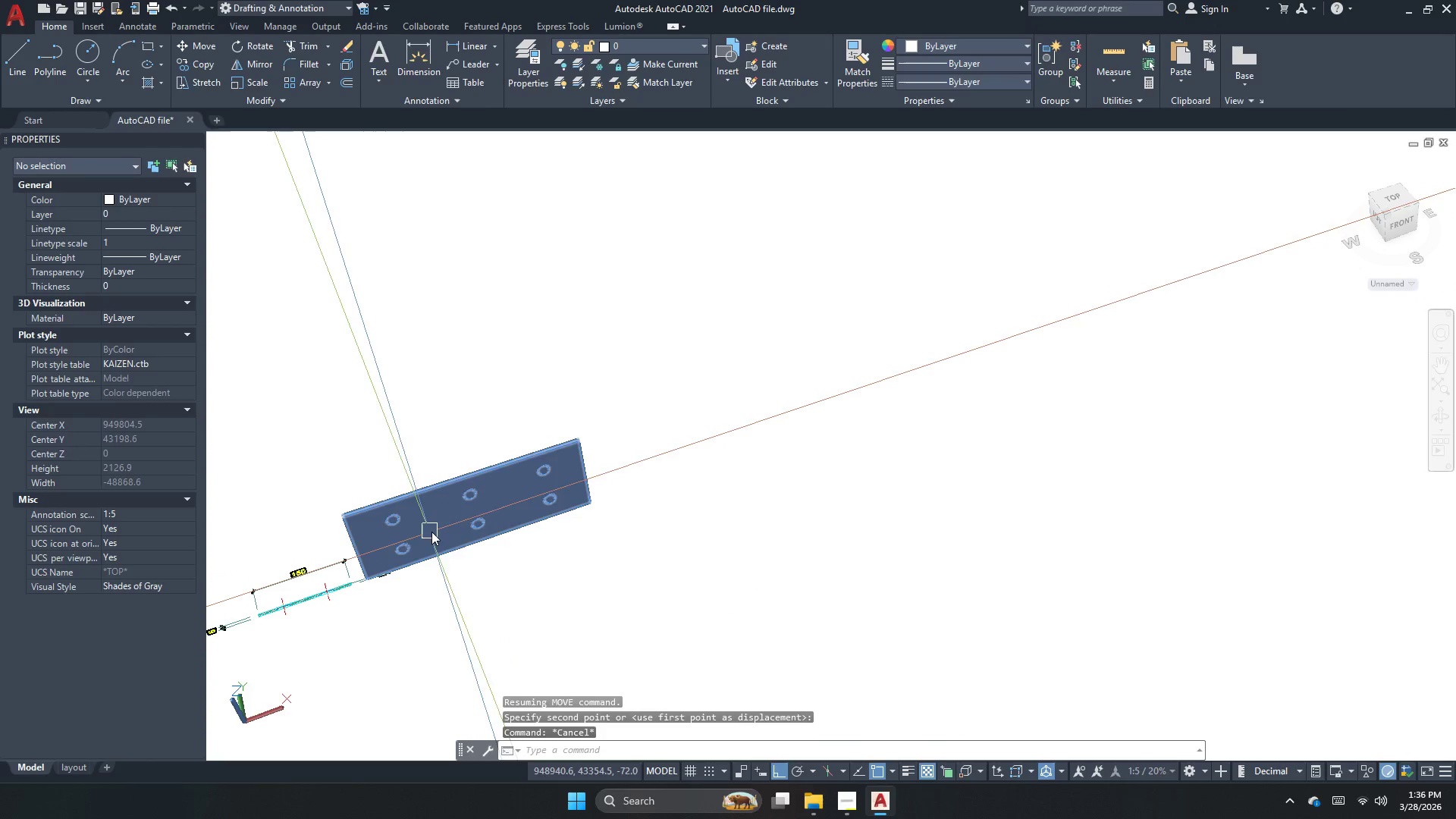 
left_click([444, 528])
 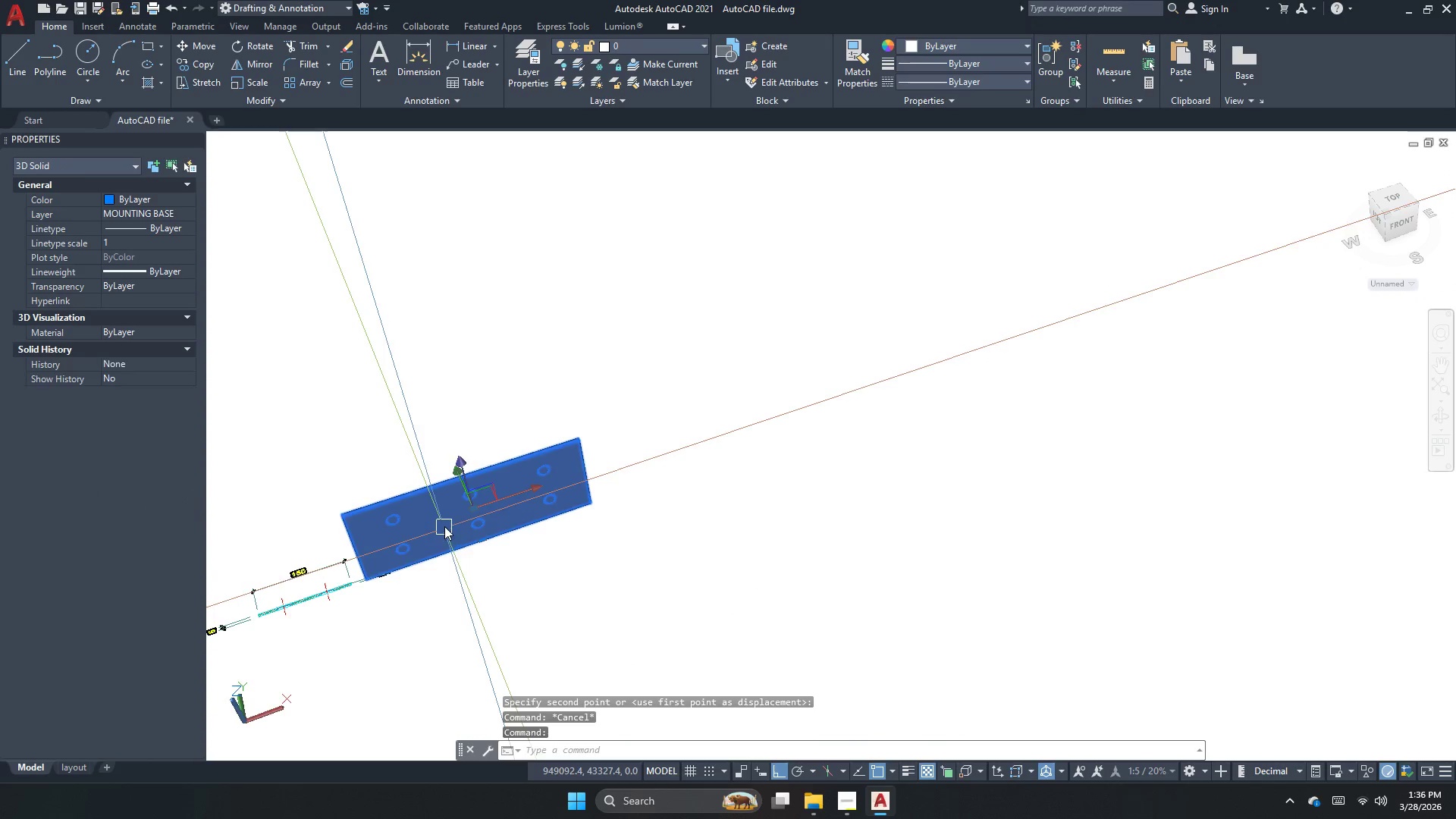 
key(M)
 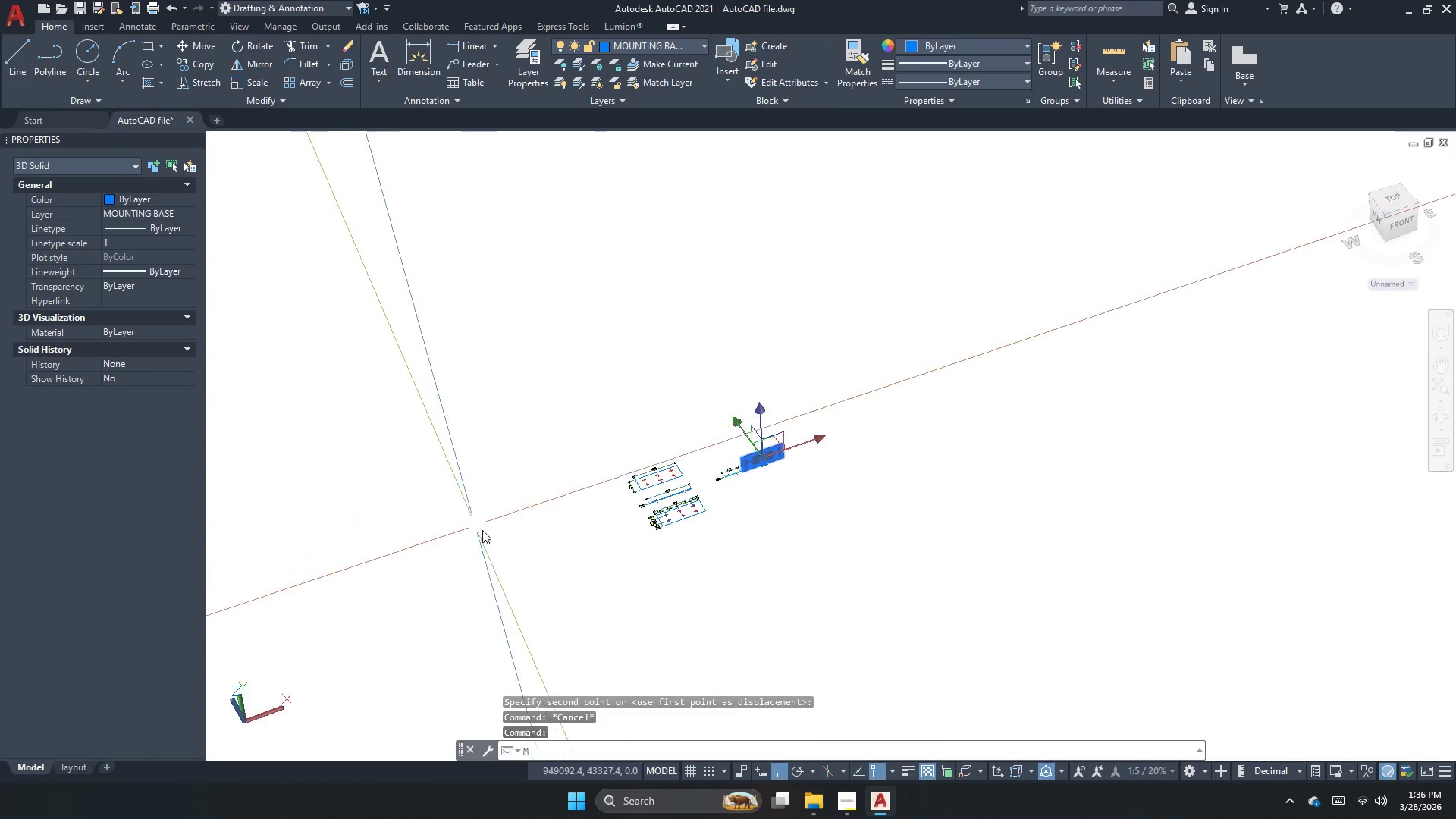 
key(Space)
 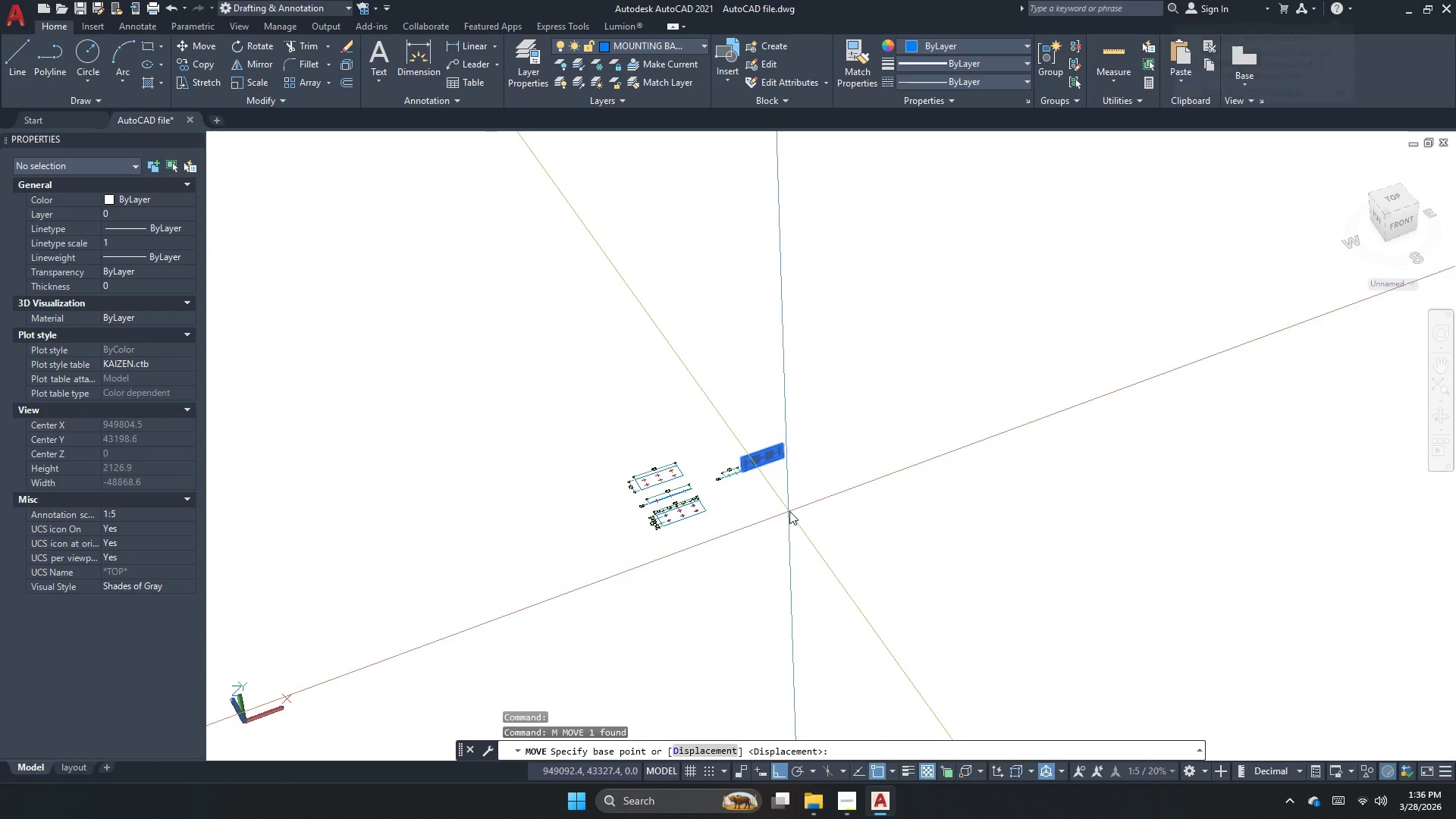 
scroll: coordinate [445, 510], scroll_direction: down, amount: 4.0
 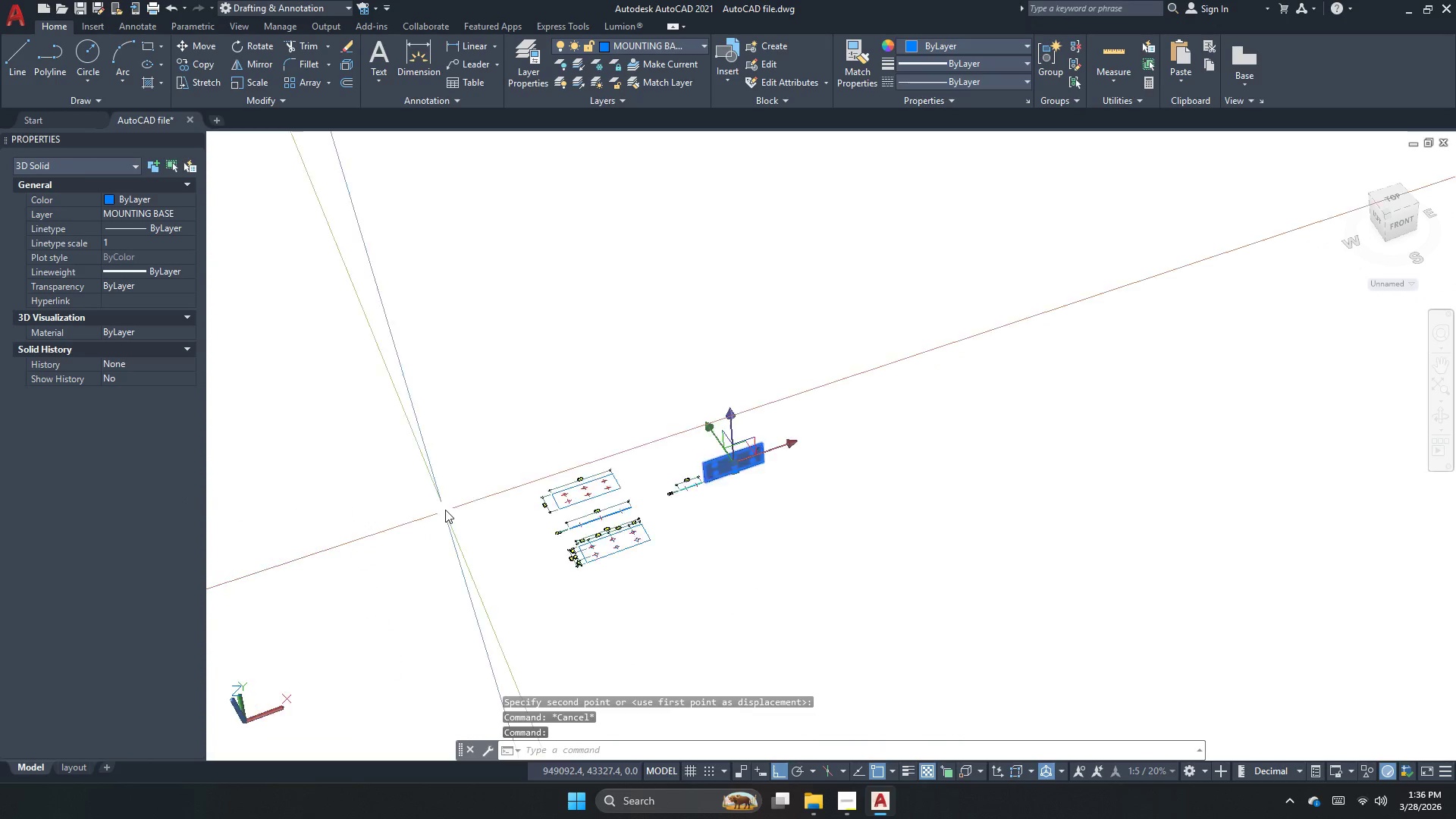 
left_click_drag(start_coordinate=[795, 510], to_coordinate=[906, 477])
 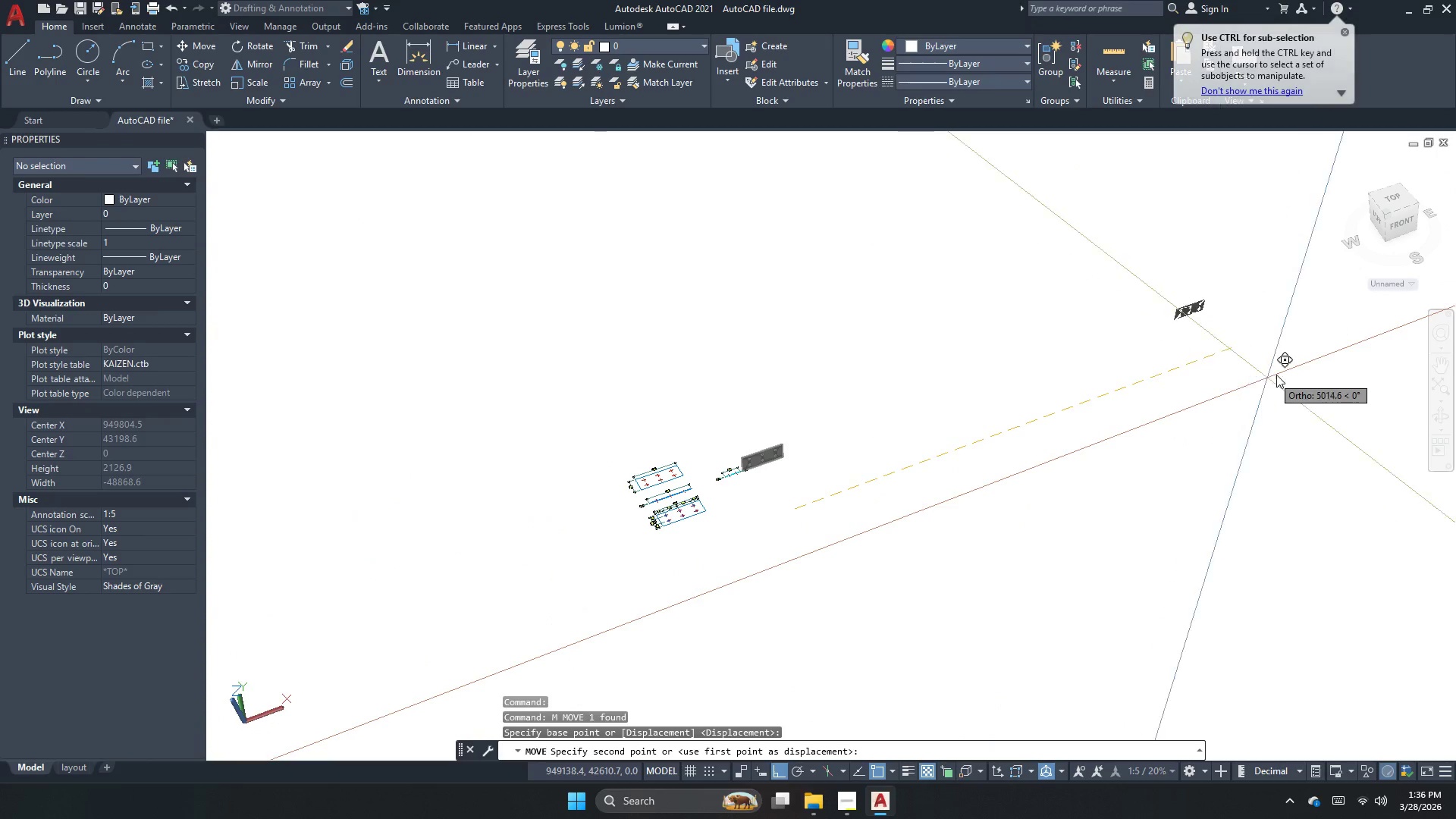 
left_click([1276, 375])
 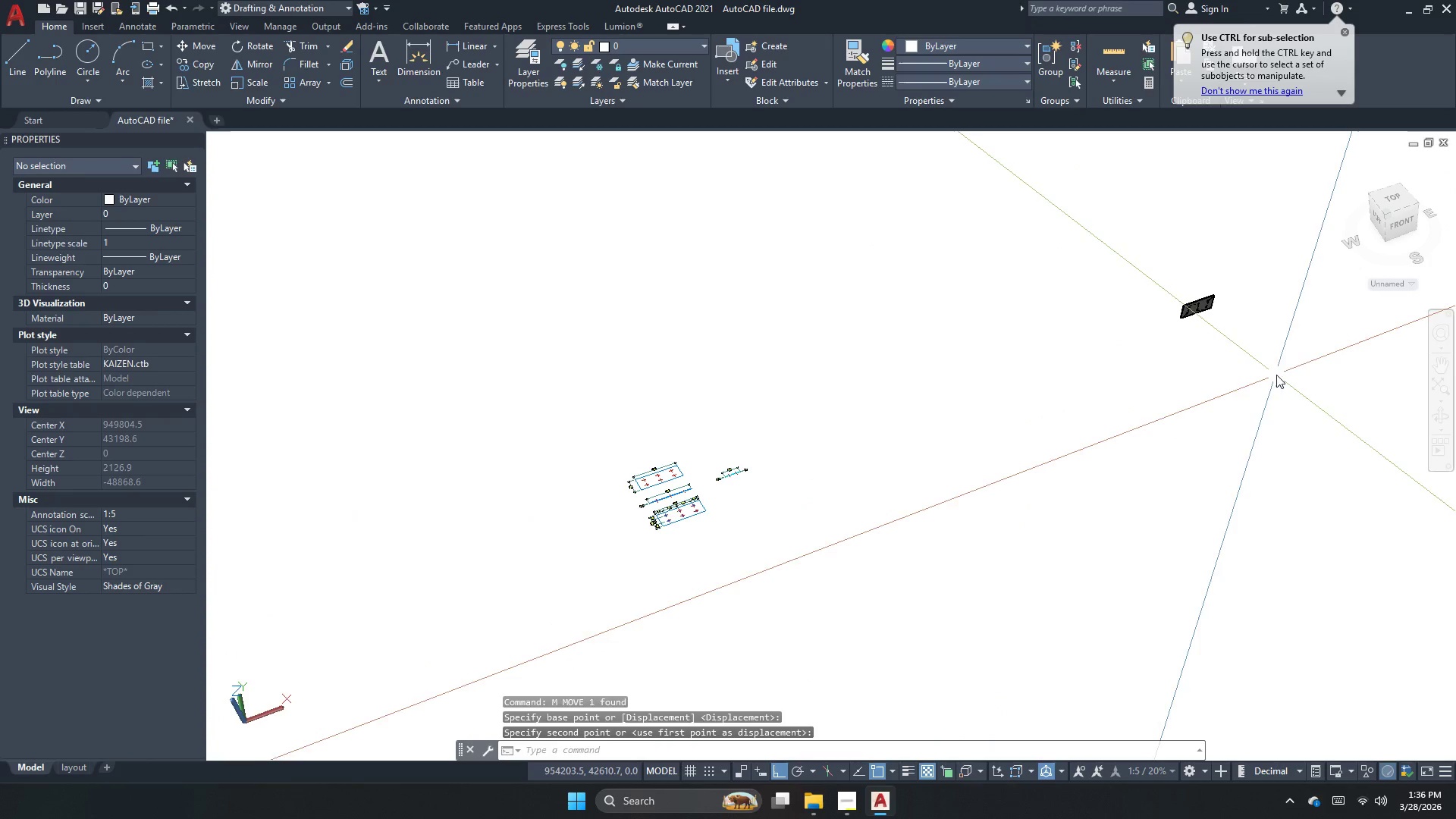 
key(Escape)
 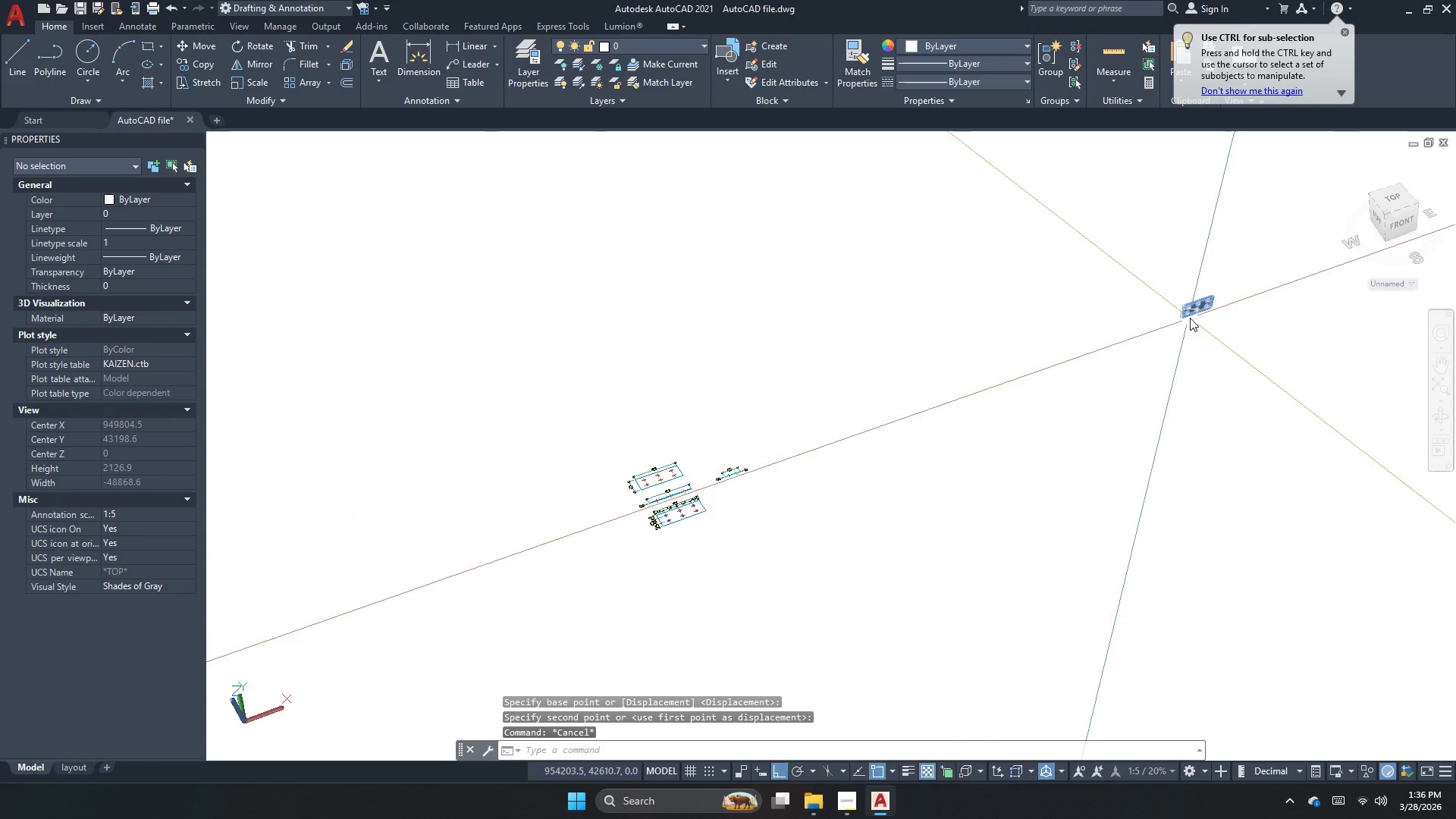 
scroll: coordinate [752, 406], scroll_direction: up, amount: 11.0
 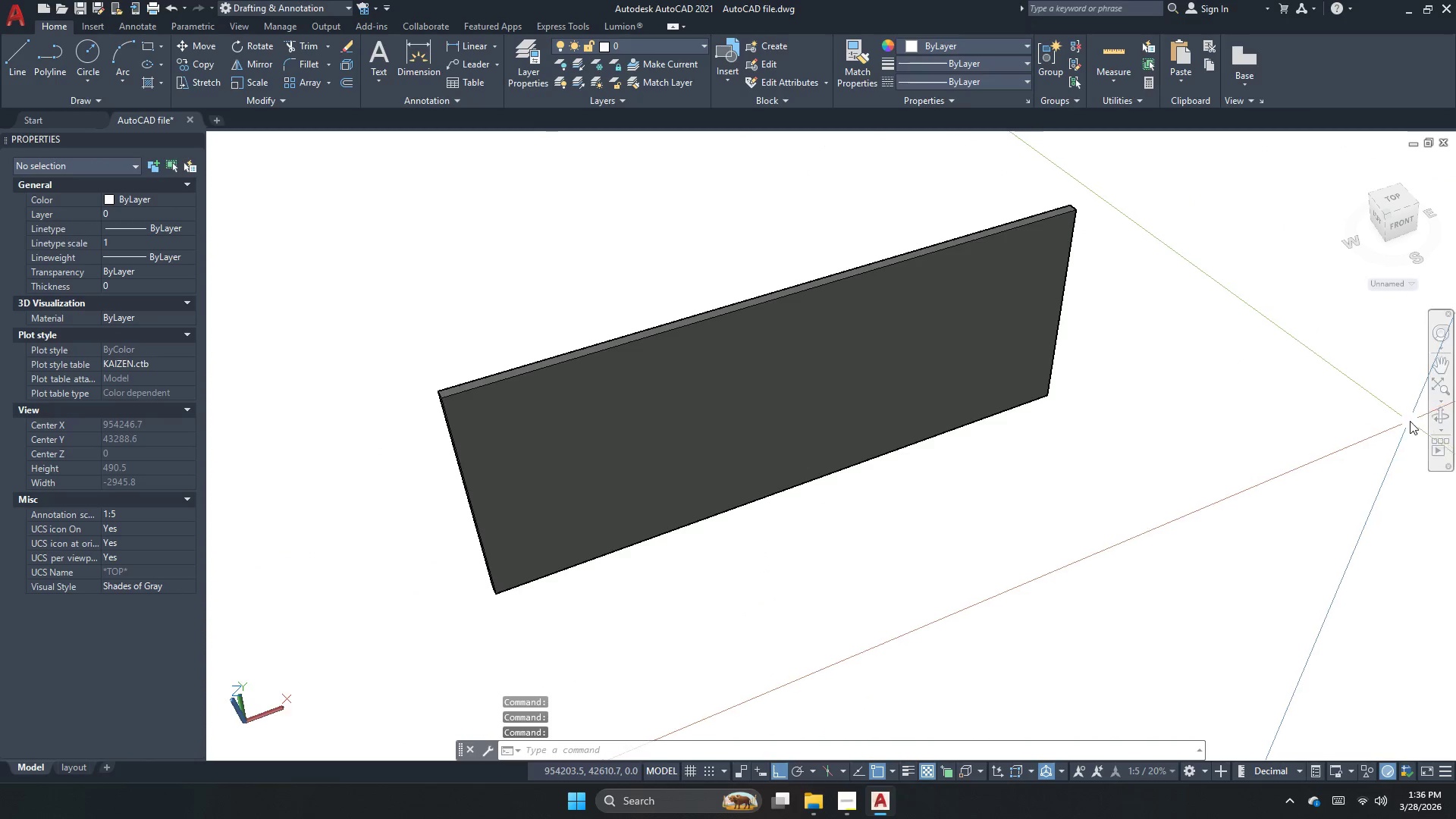 
left_click([1438, 419])
 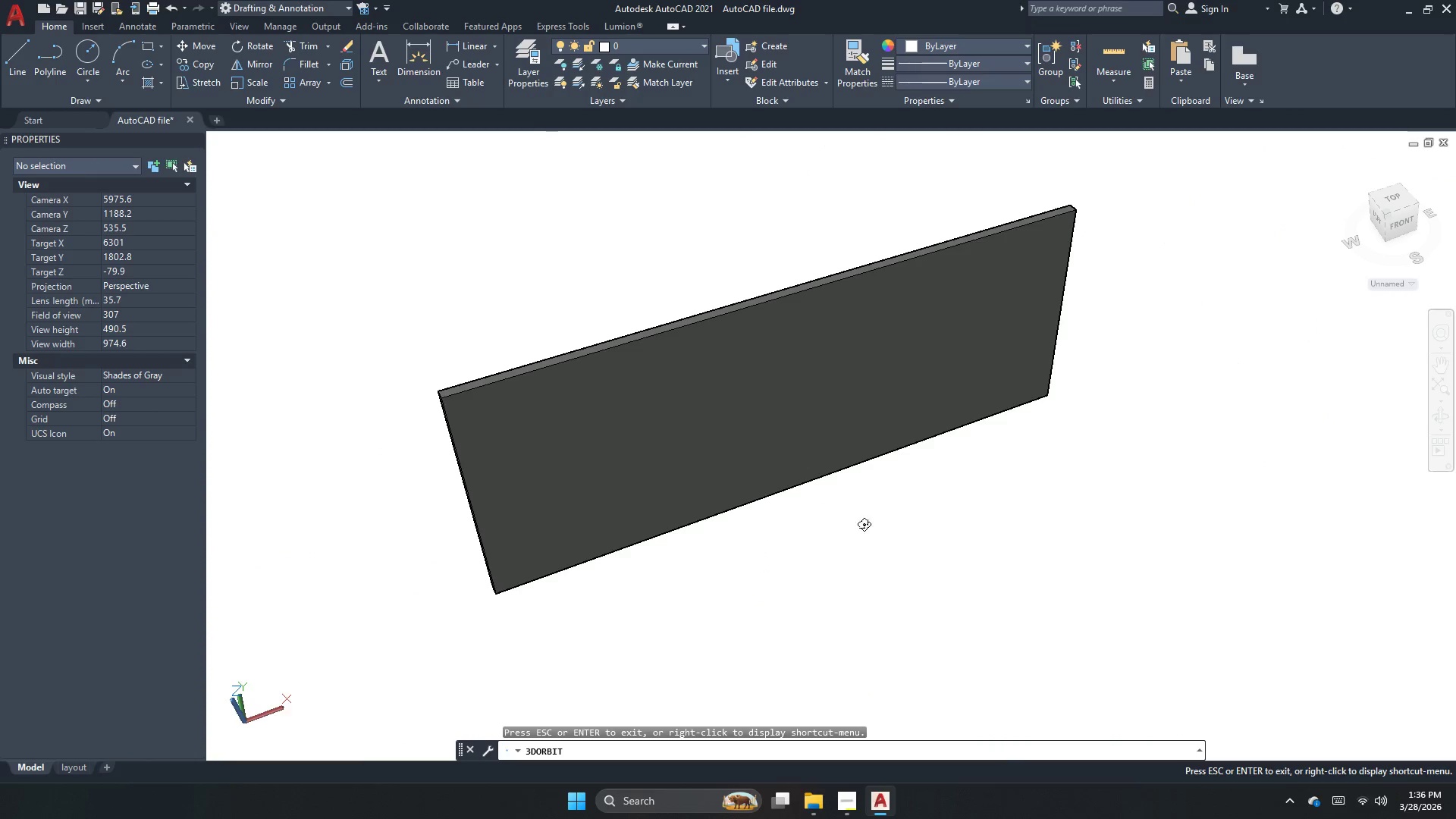 
left_click_drag(start_coordinate=[817, 580], to_coordinate=[1099, 491])
 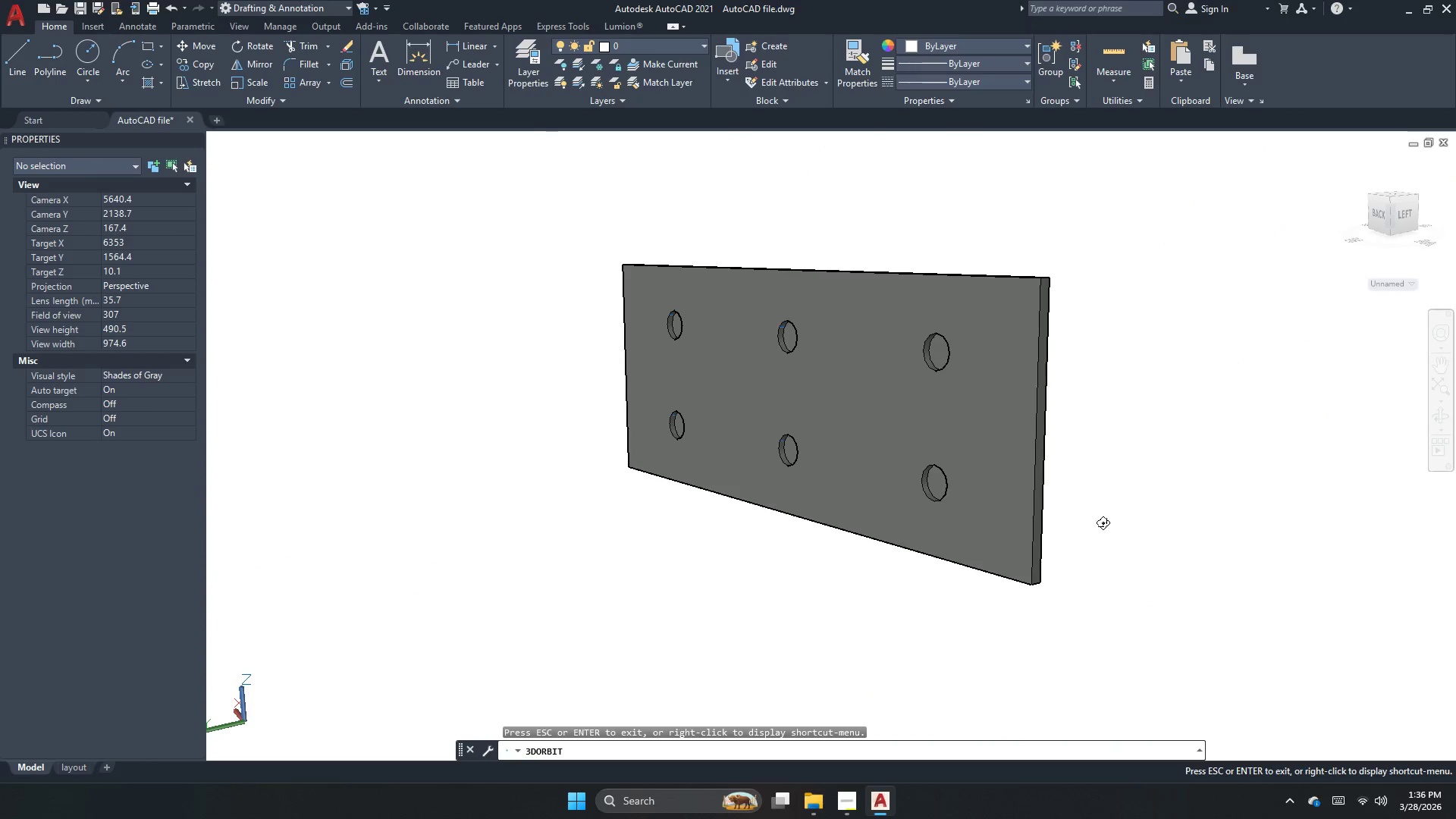 
left_click_drag(start_coordinate=[1101, 525], to_coordinate=[1265, 513])
 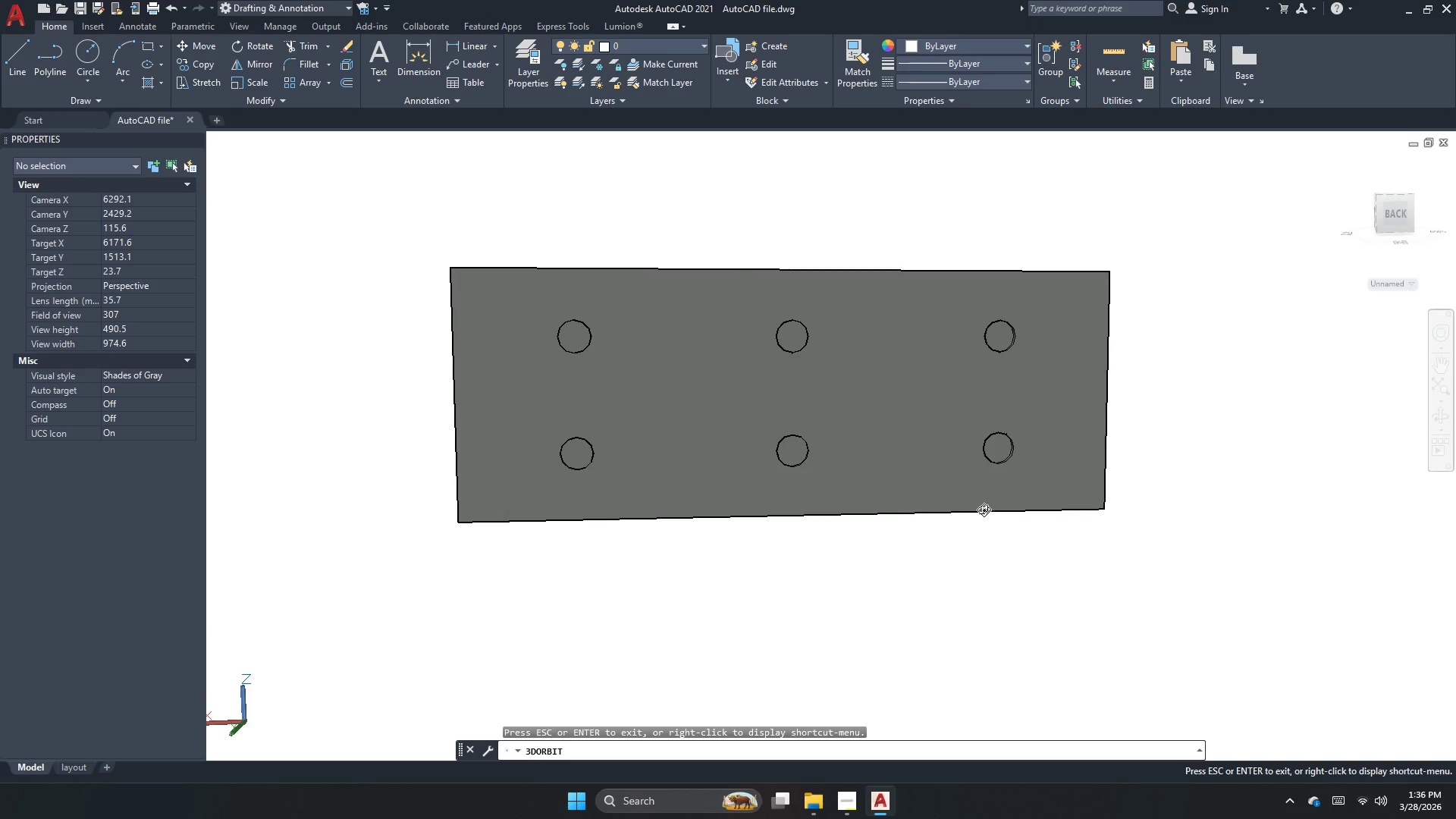 
left_click_drag(start_coordinate=[905, 510], to_coordinate=[1009, 560])
 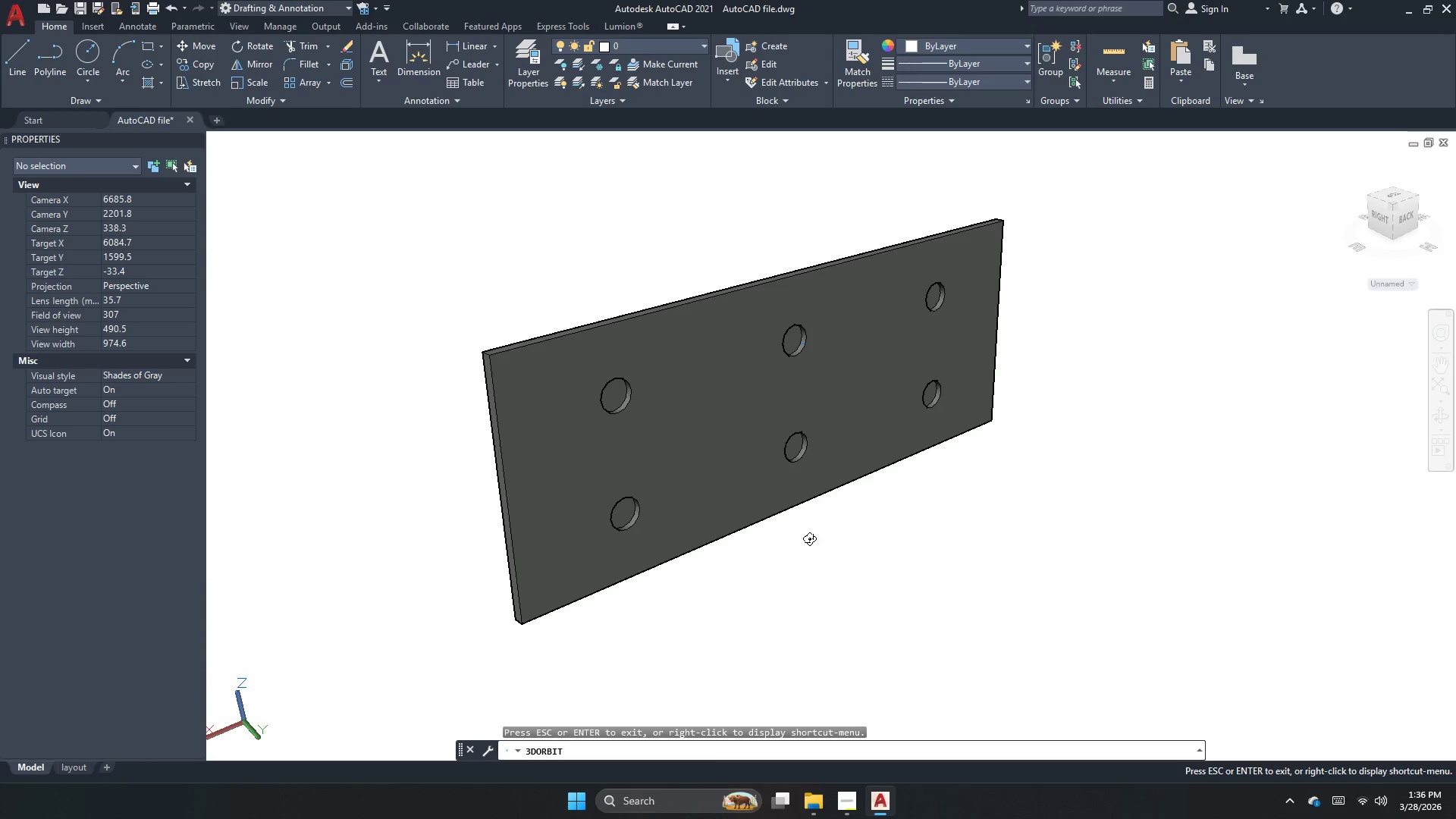 
left_click_drag(start_coordinate=[809, 538], to_coordinate=[817, 554])
 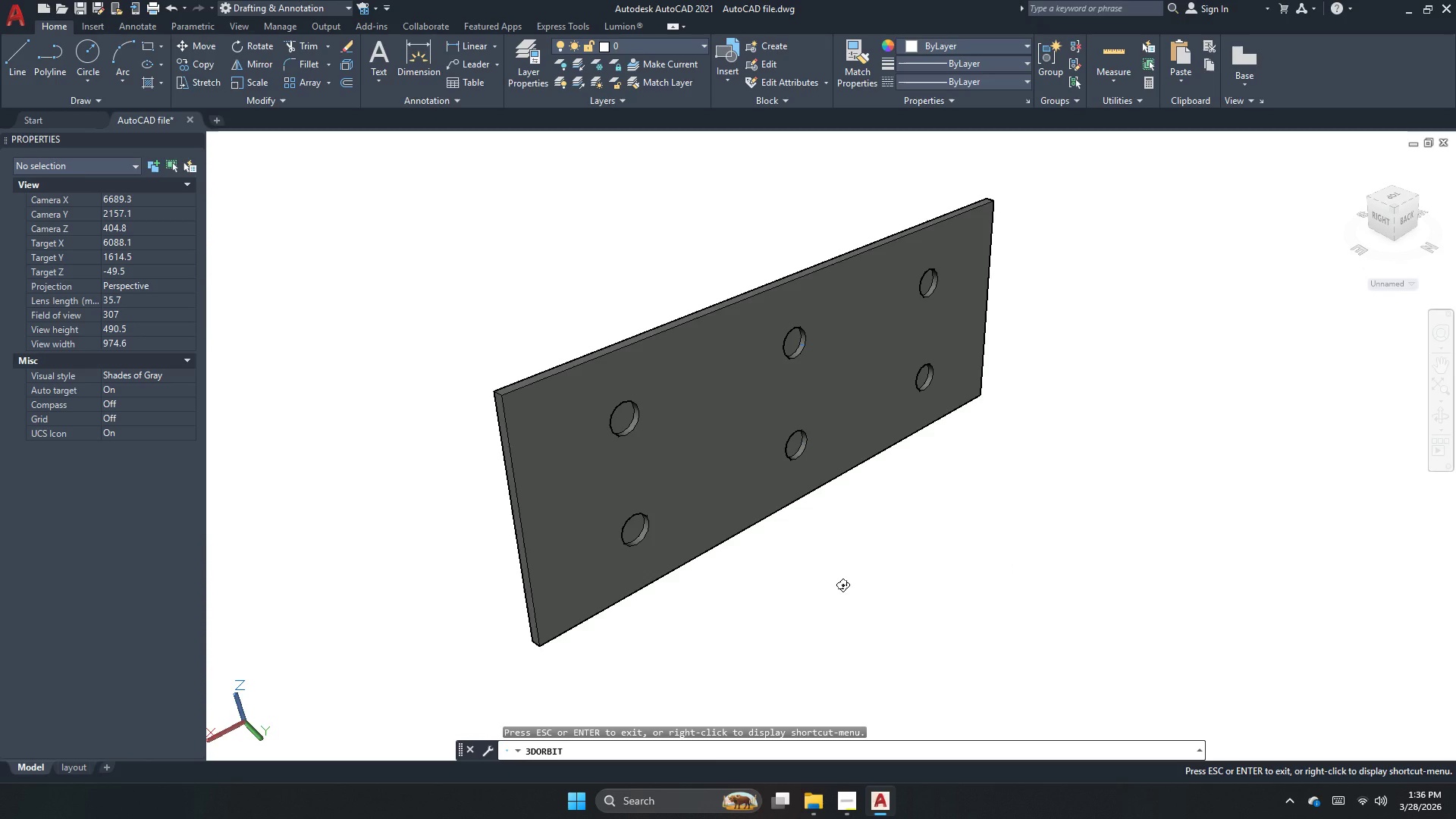 
left_click_drag(start_coordinate=[842, 568], to_coordinate=[843, 516])
 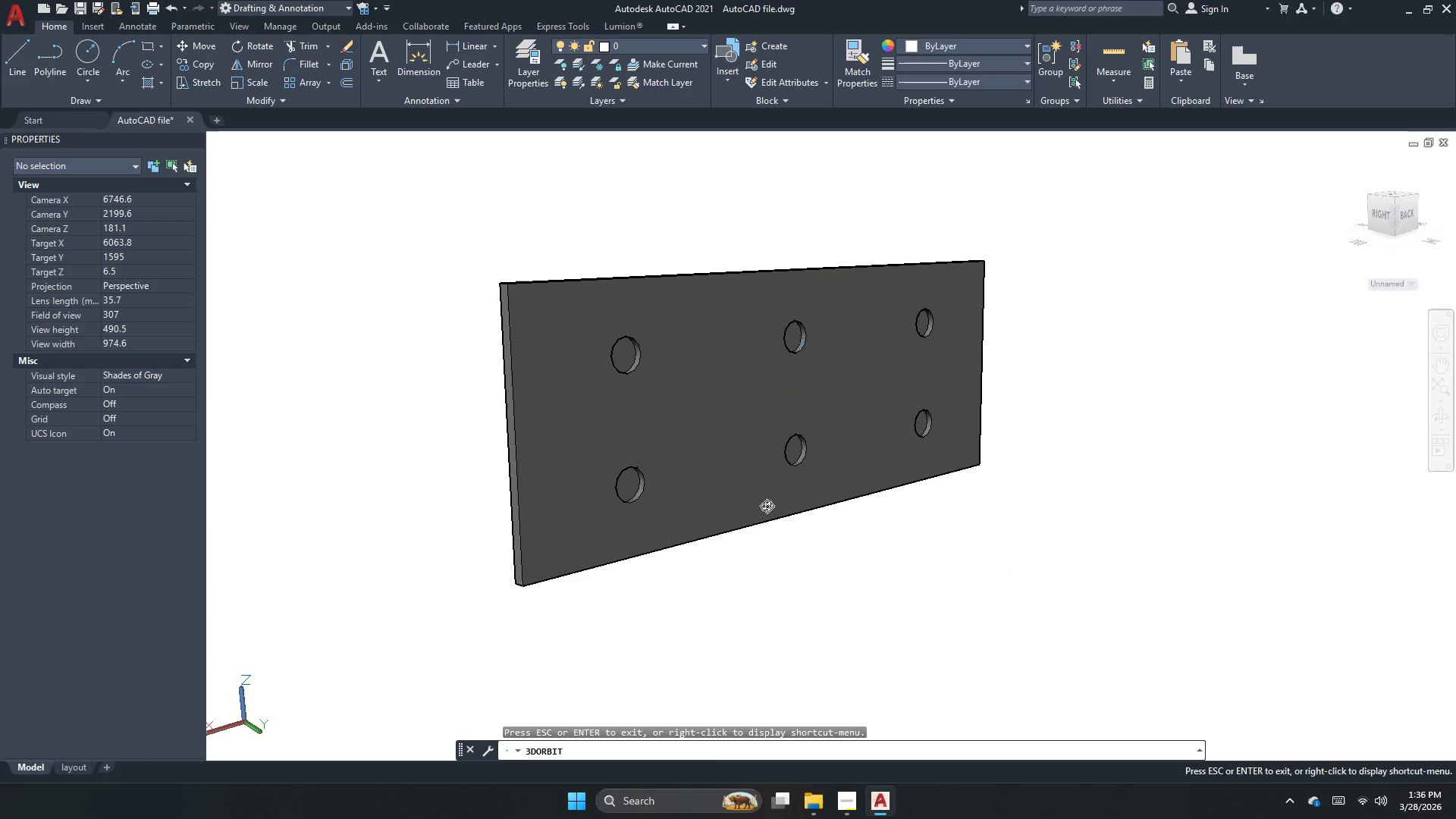 
wait(8.64)
 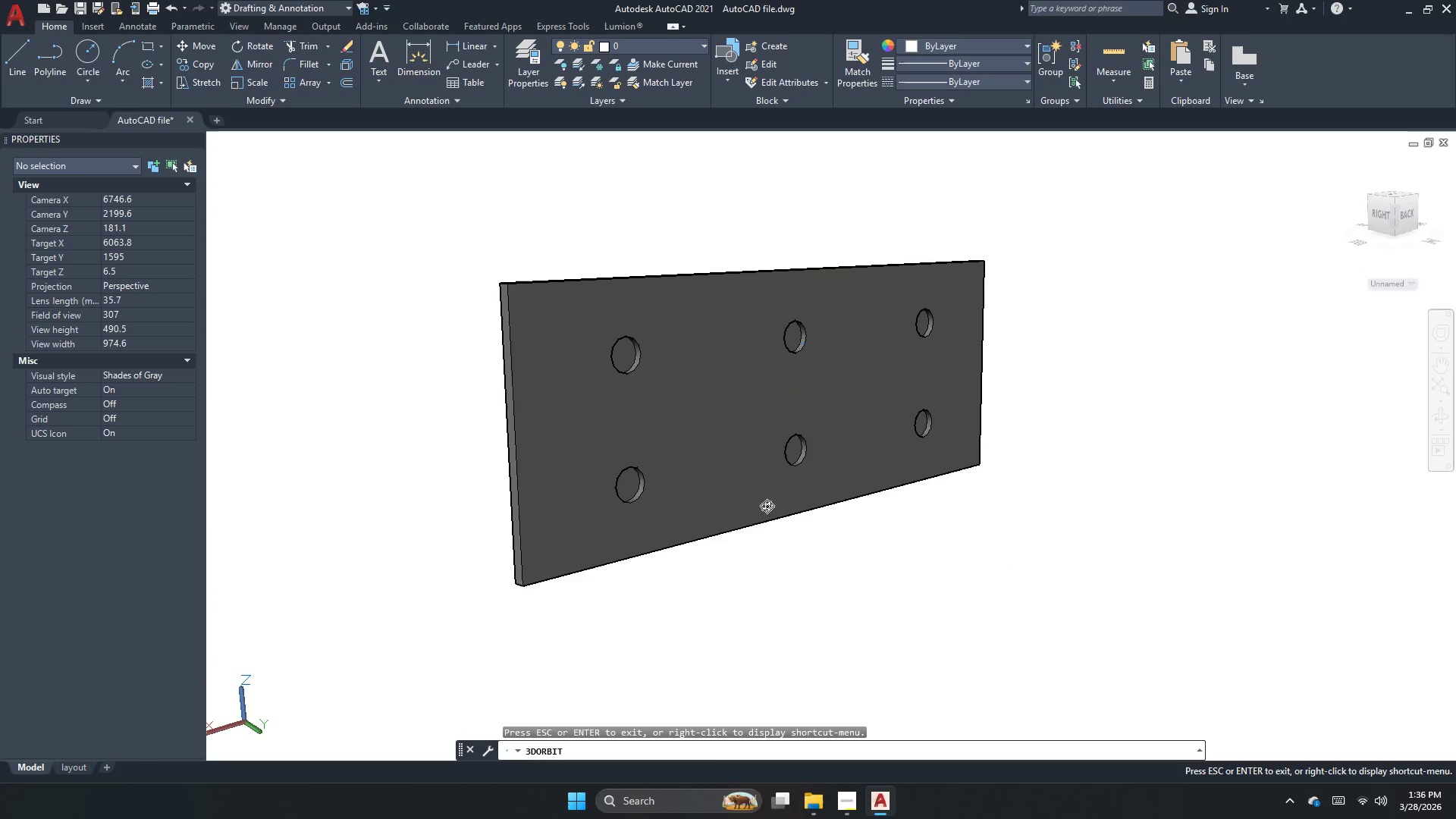 
scroll: coordinate [889, 445], scroll_direction: down, amount: 2.0
 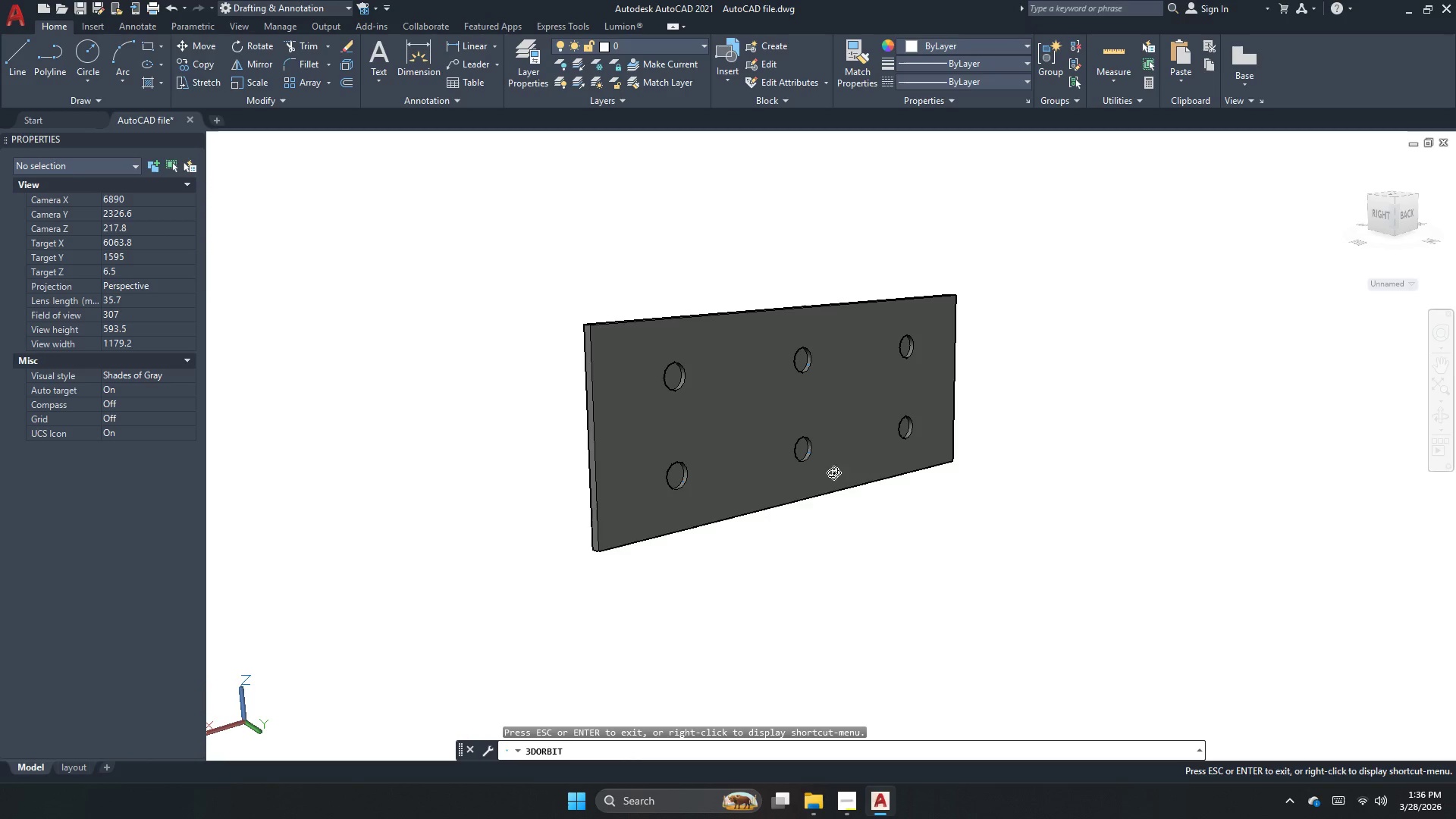 
left_click_drag(start_coordinate=[889, 386], to_coordinate=[1119, 424])
 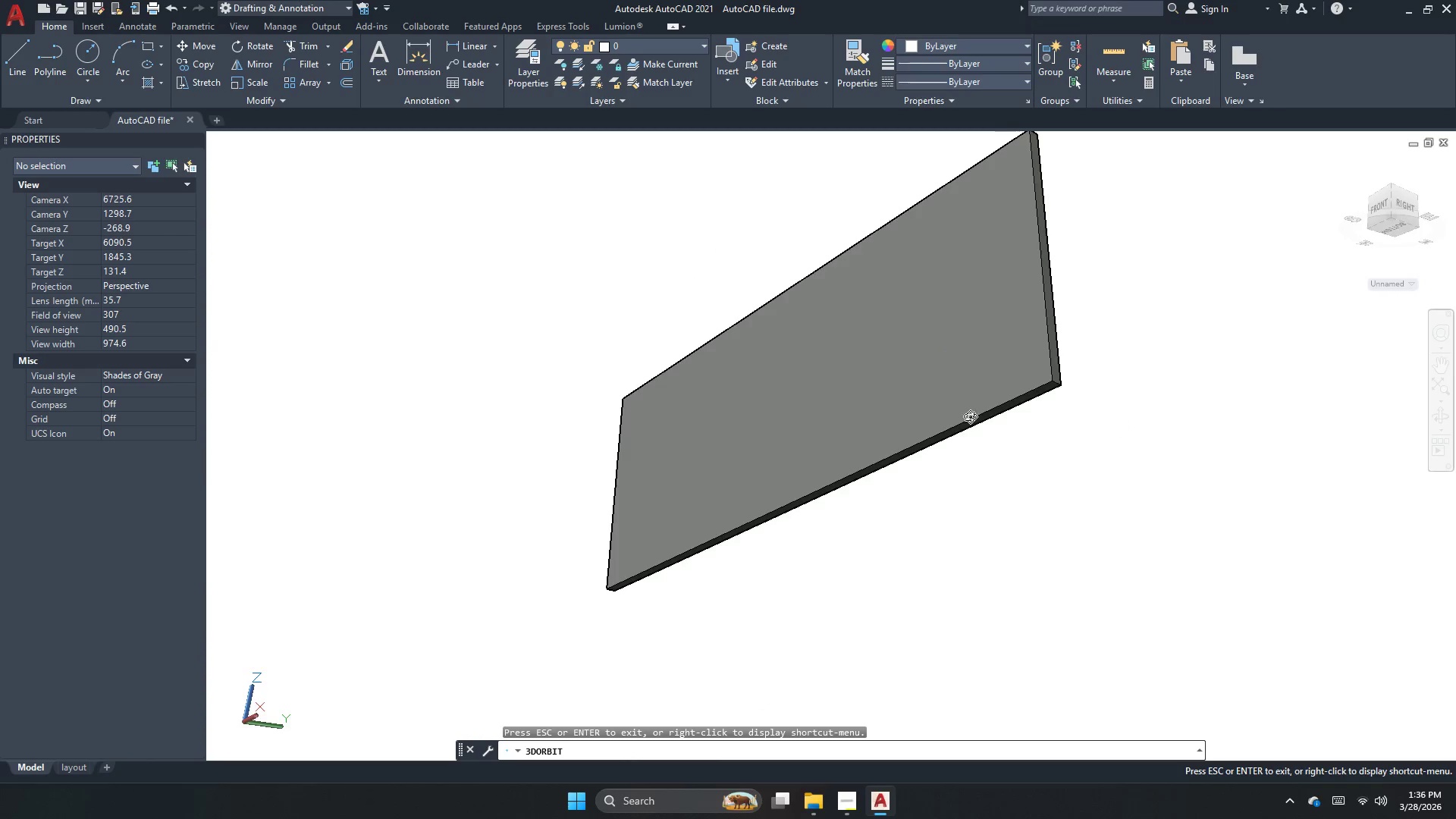 
scroll: coordinate [737, 436], scroll_direction: up, amount: 2.0
 